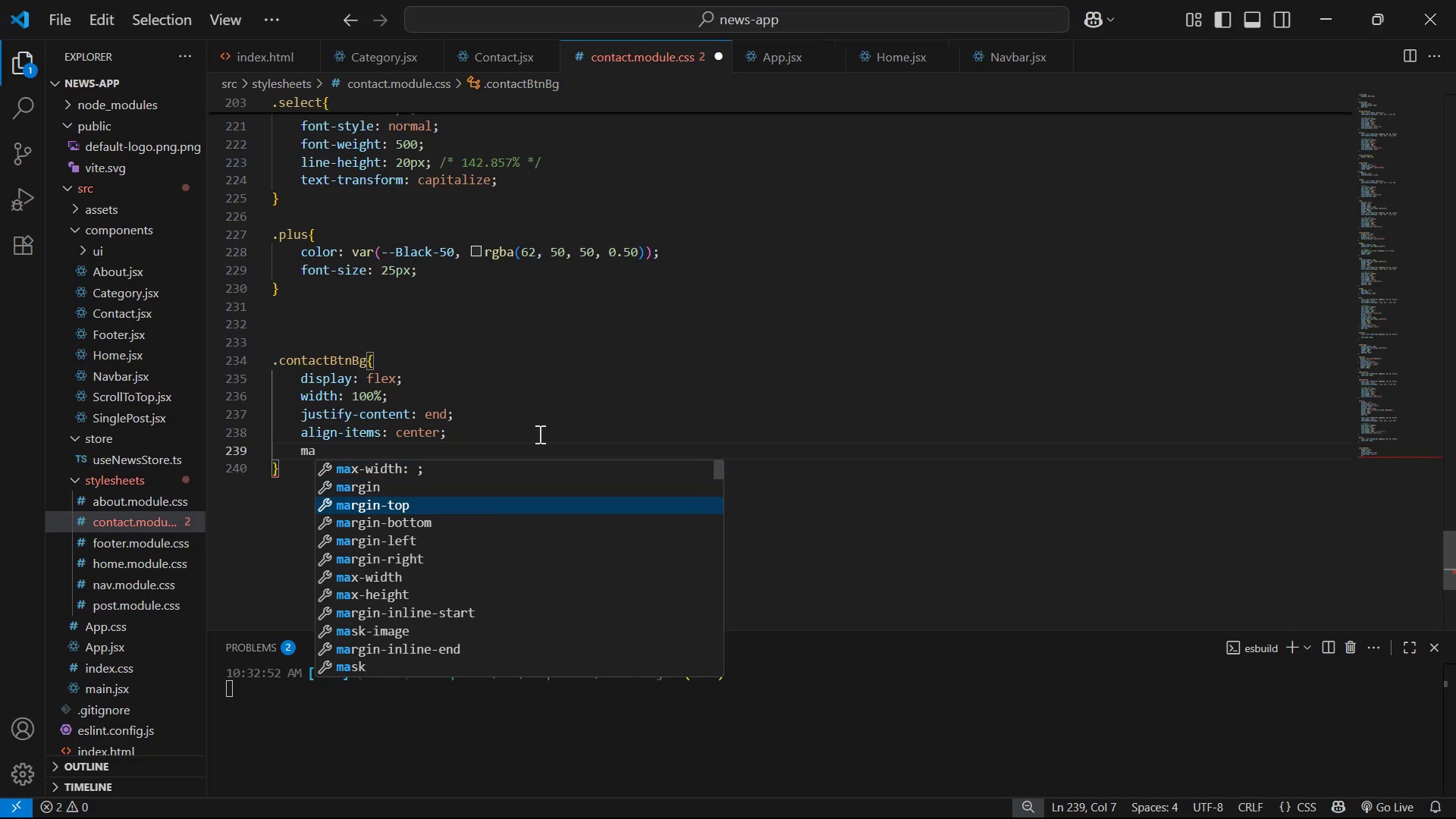 
key(Enter)
 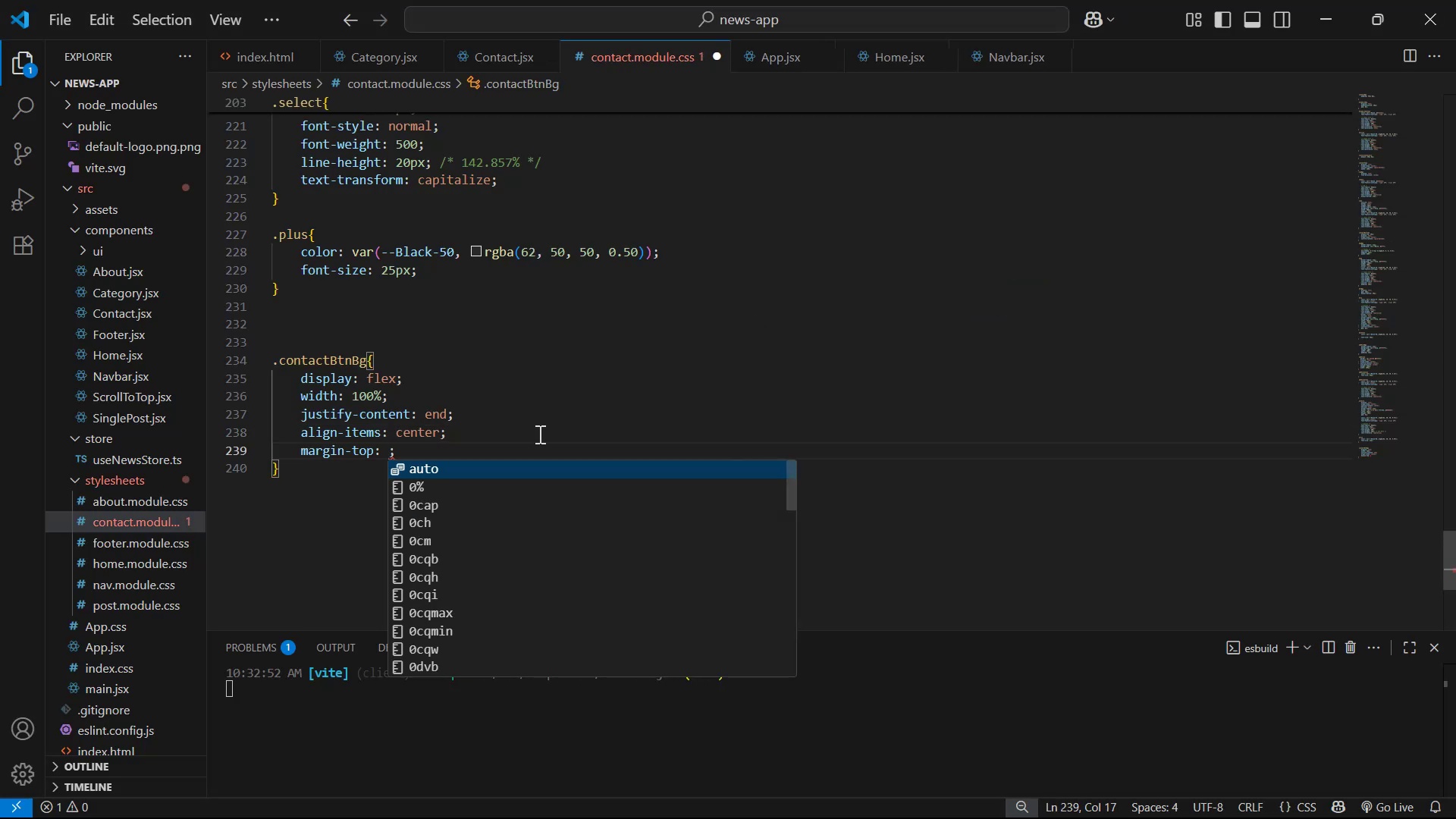 
key(ArrowLeft)
 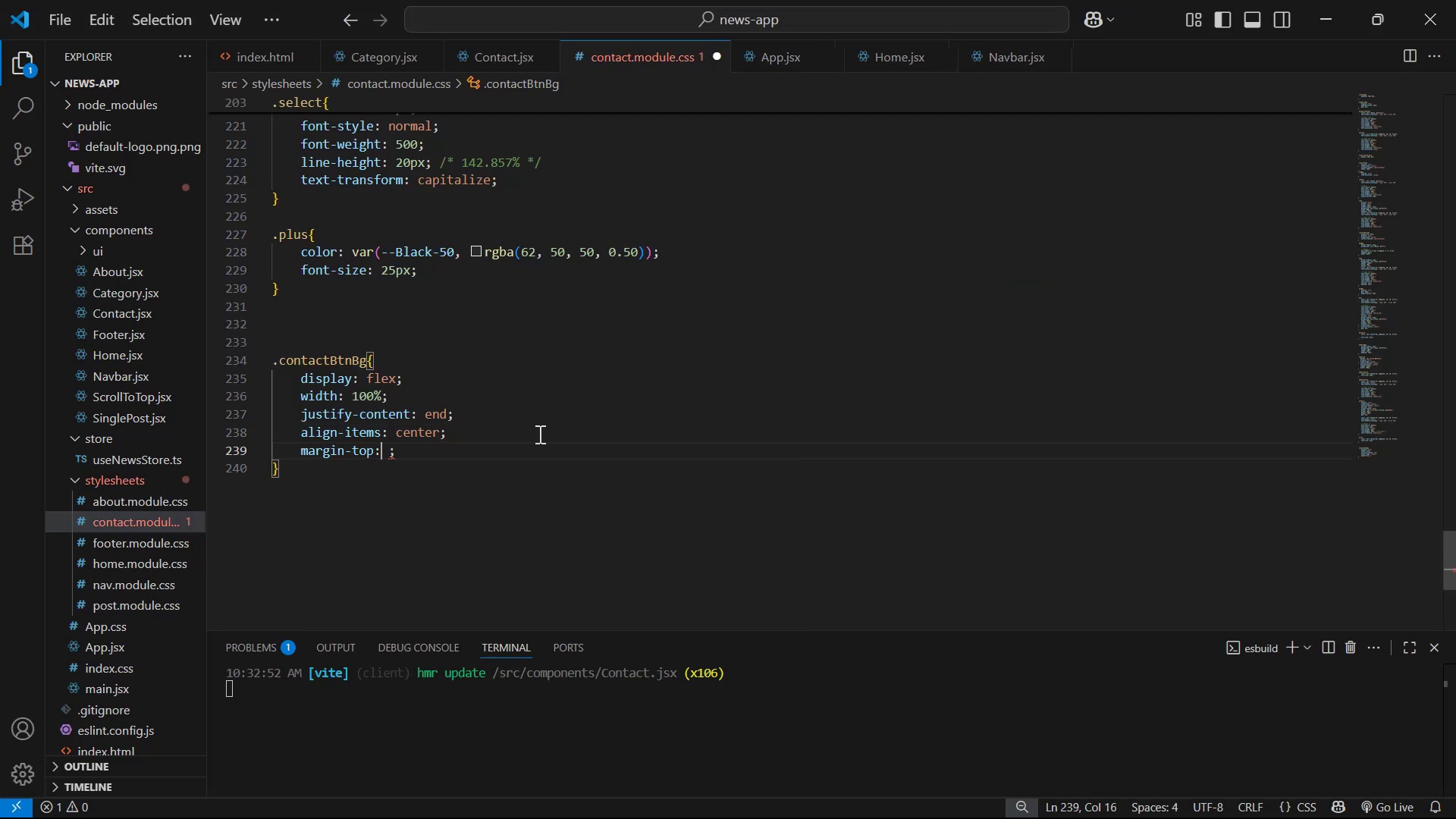 
key(ArrowLeft)
 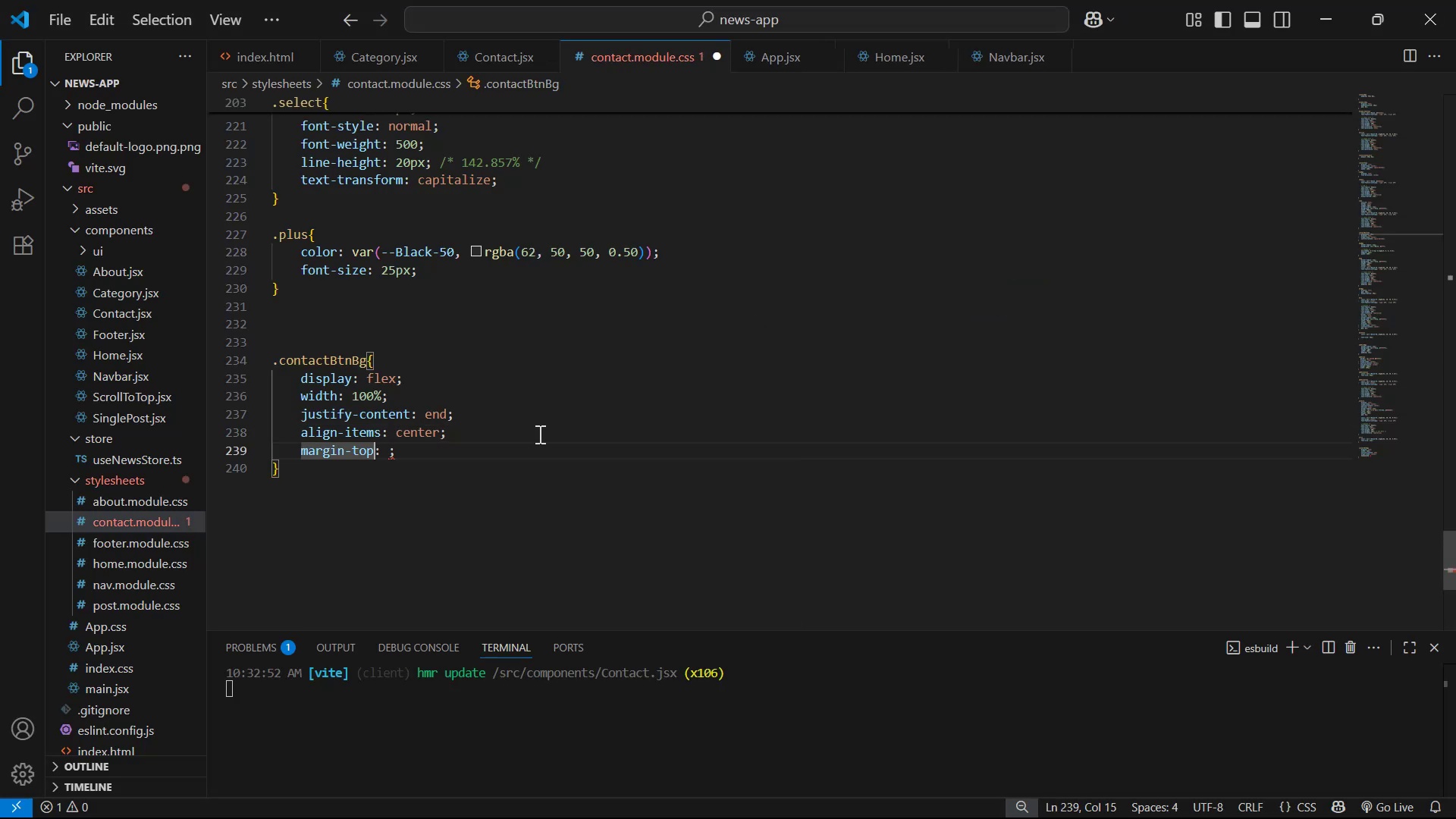 
key(Backspace)
 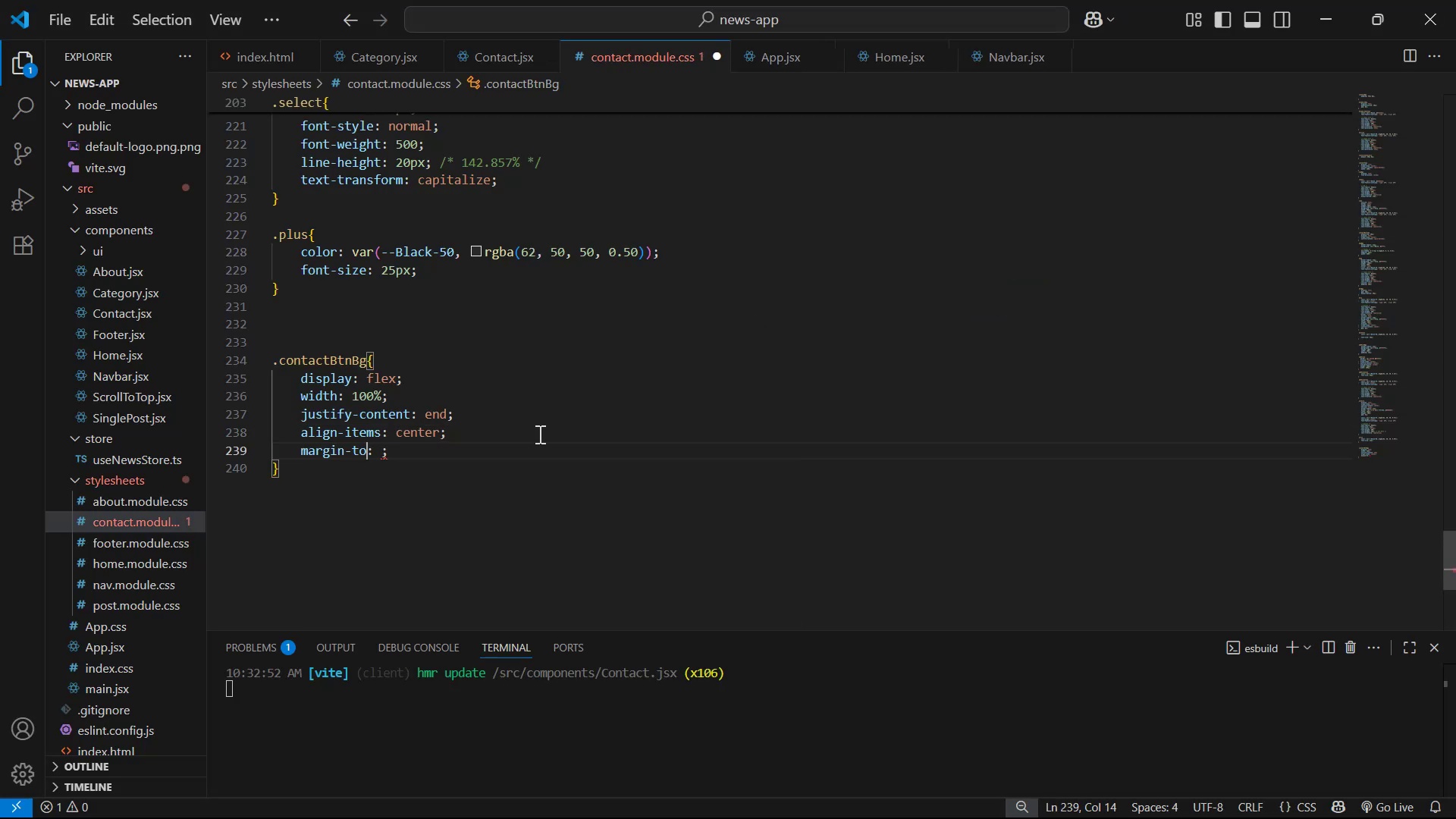 
key(Backspace)
 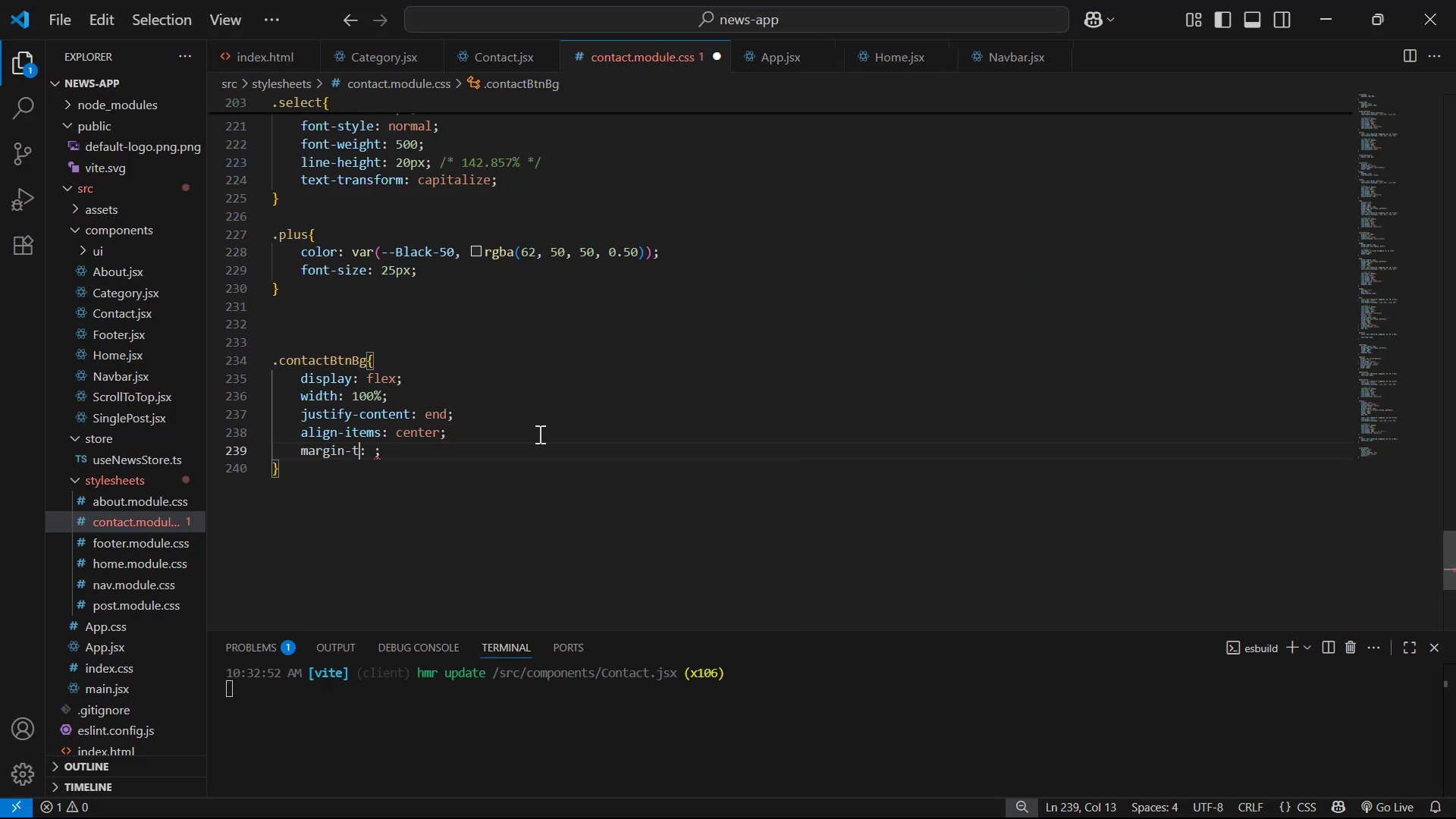 
key(Backspace)
 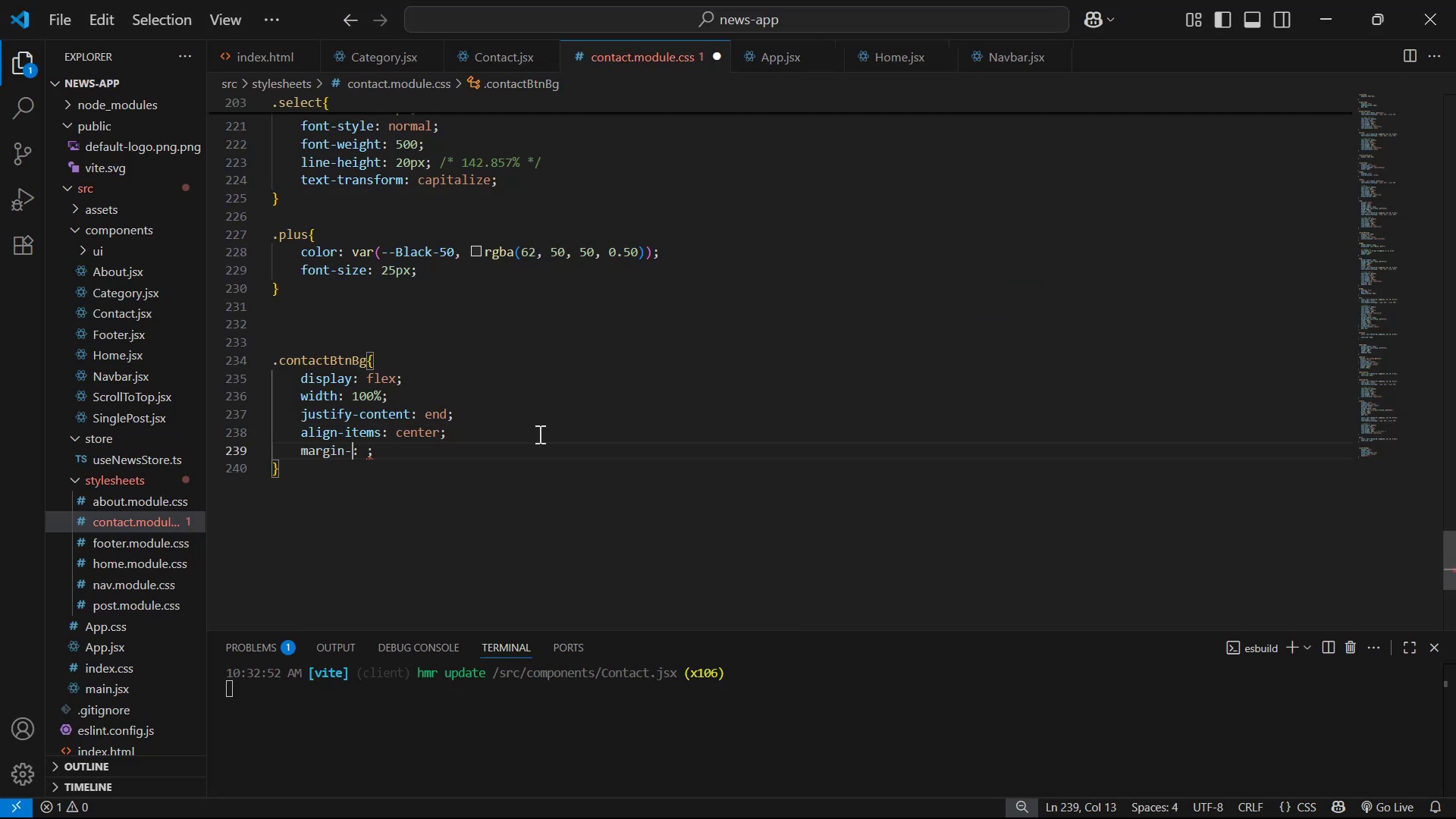 
key(Backspace)
 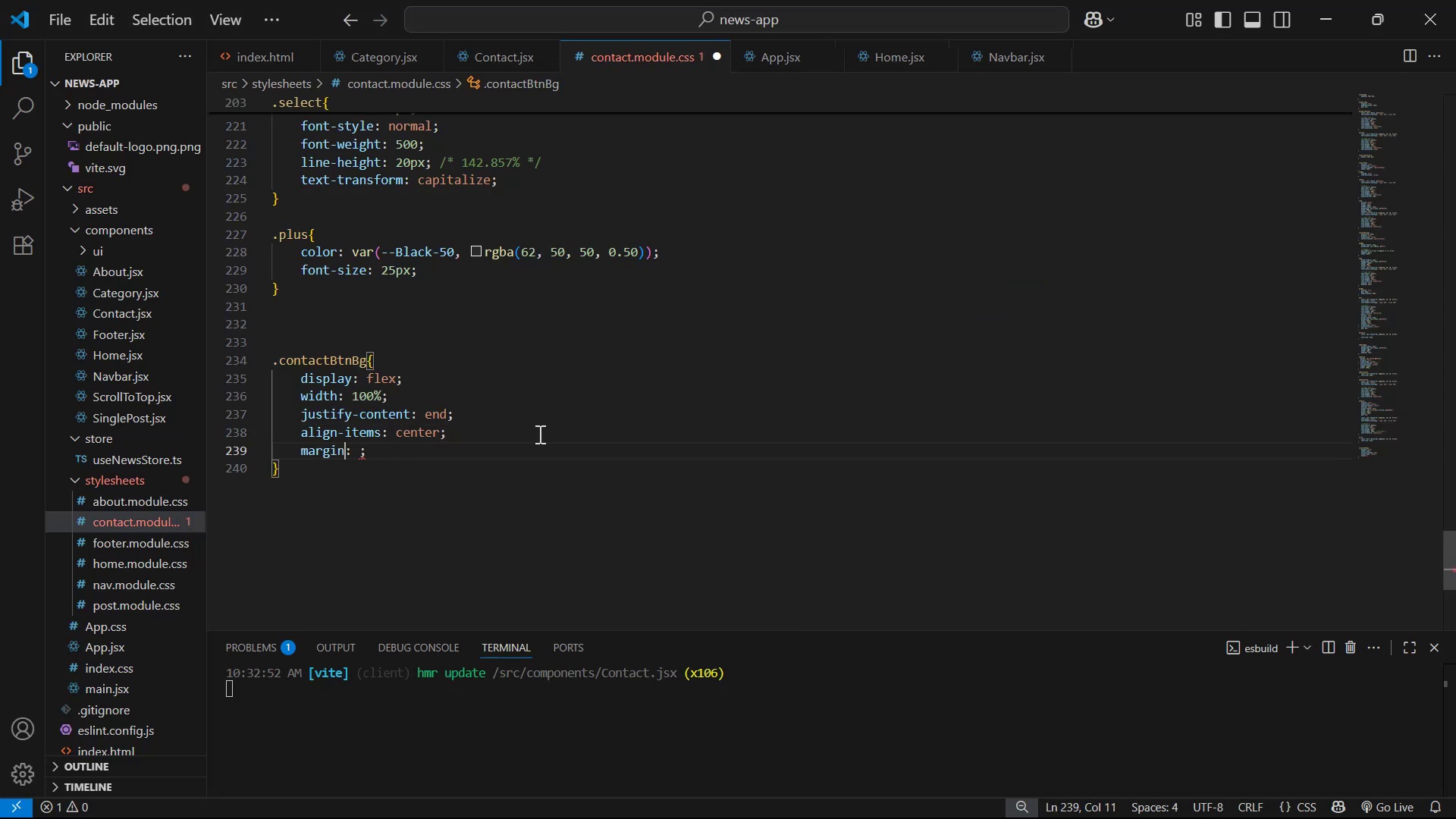 
key(ArrowRight)
 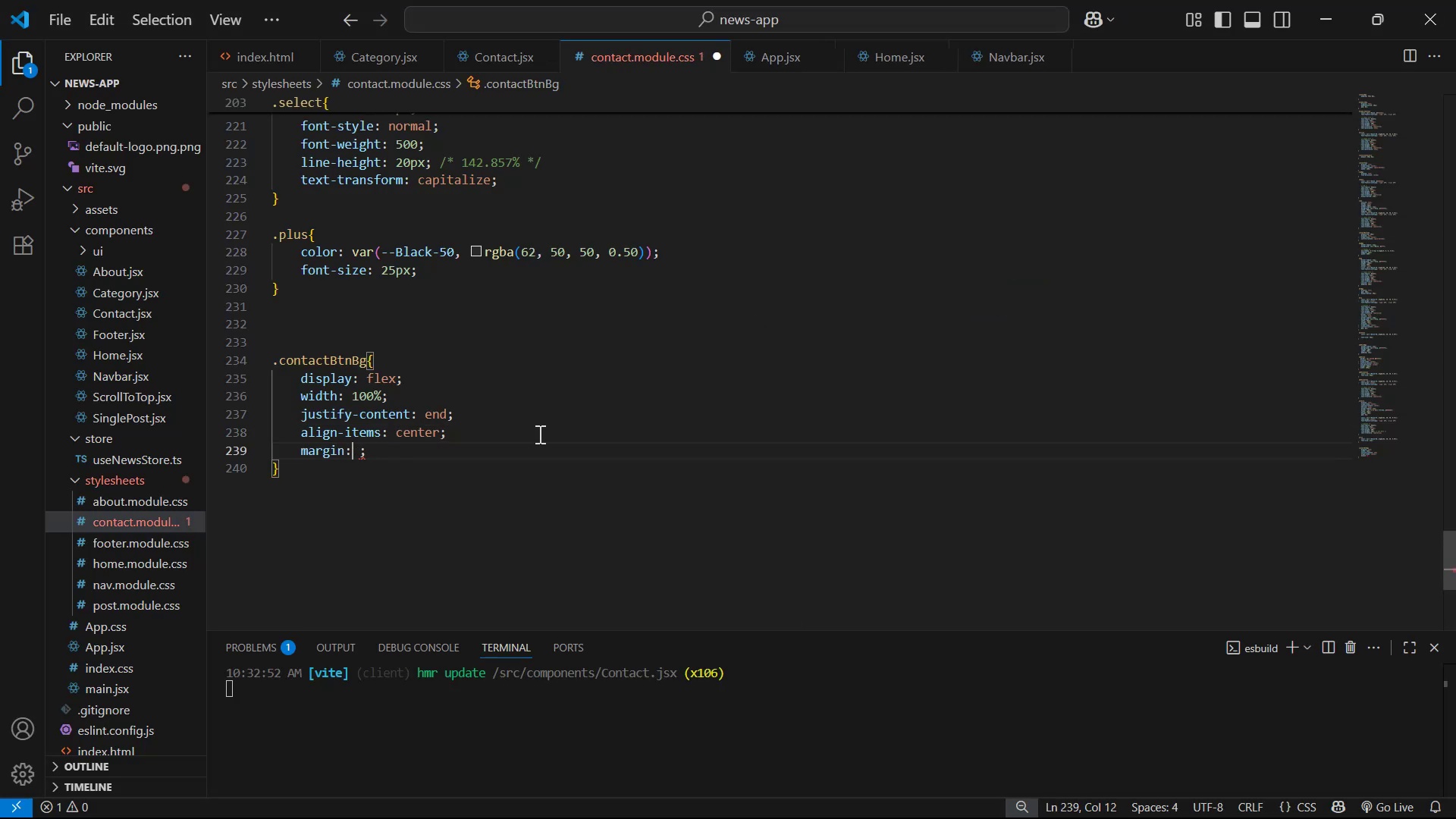 
type( 40px 0px)
 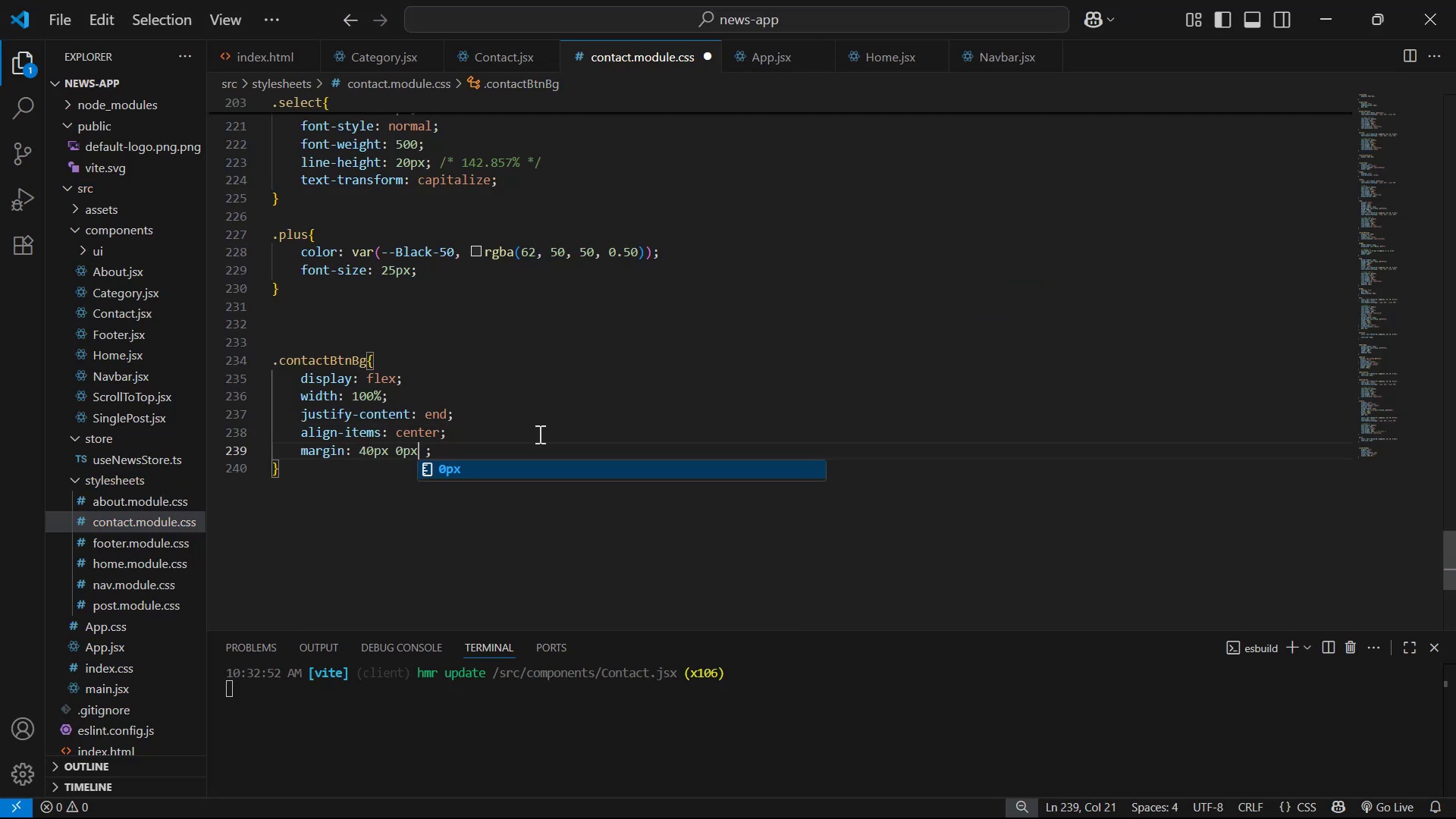 
key(Control+ControlLeft)
 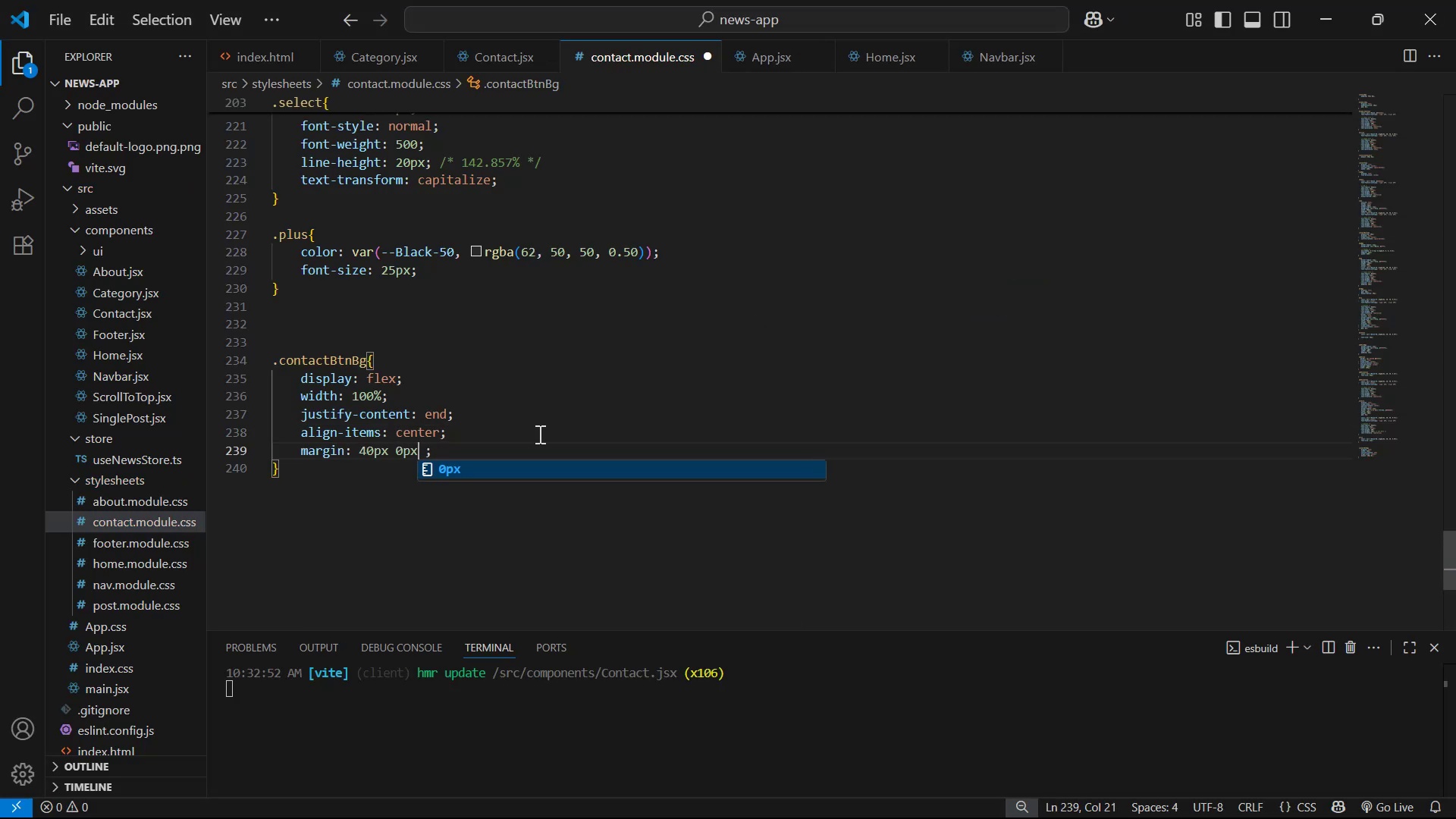 
key(Control+S)
 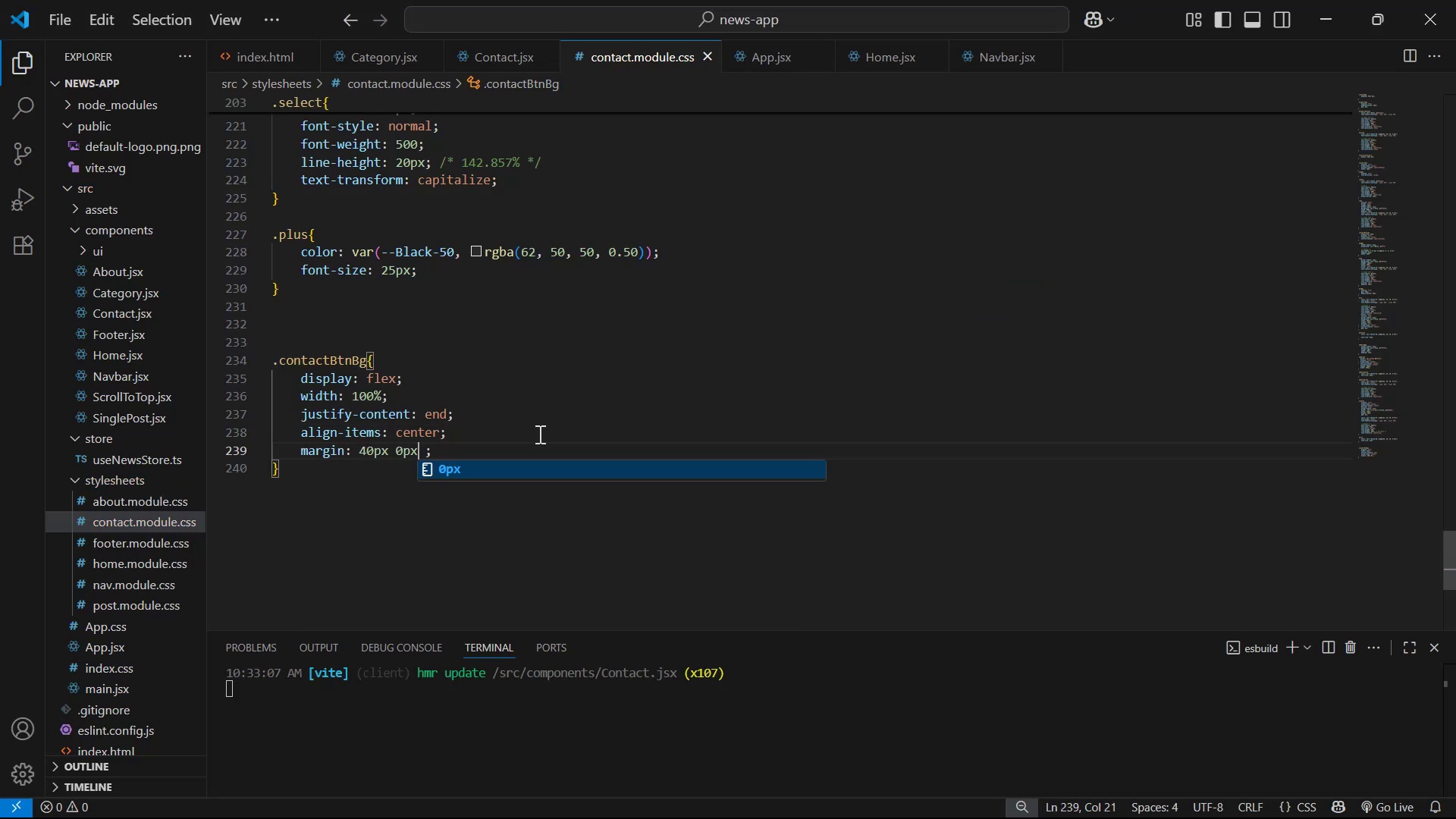 
key(Alt+AltLeft)
 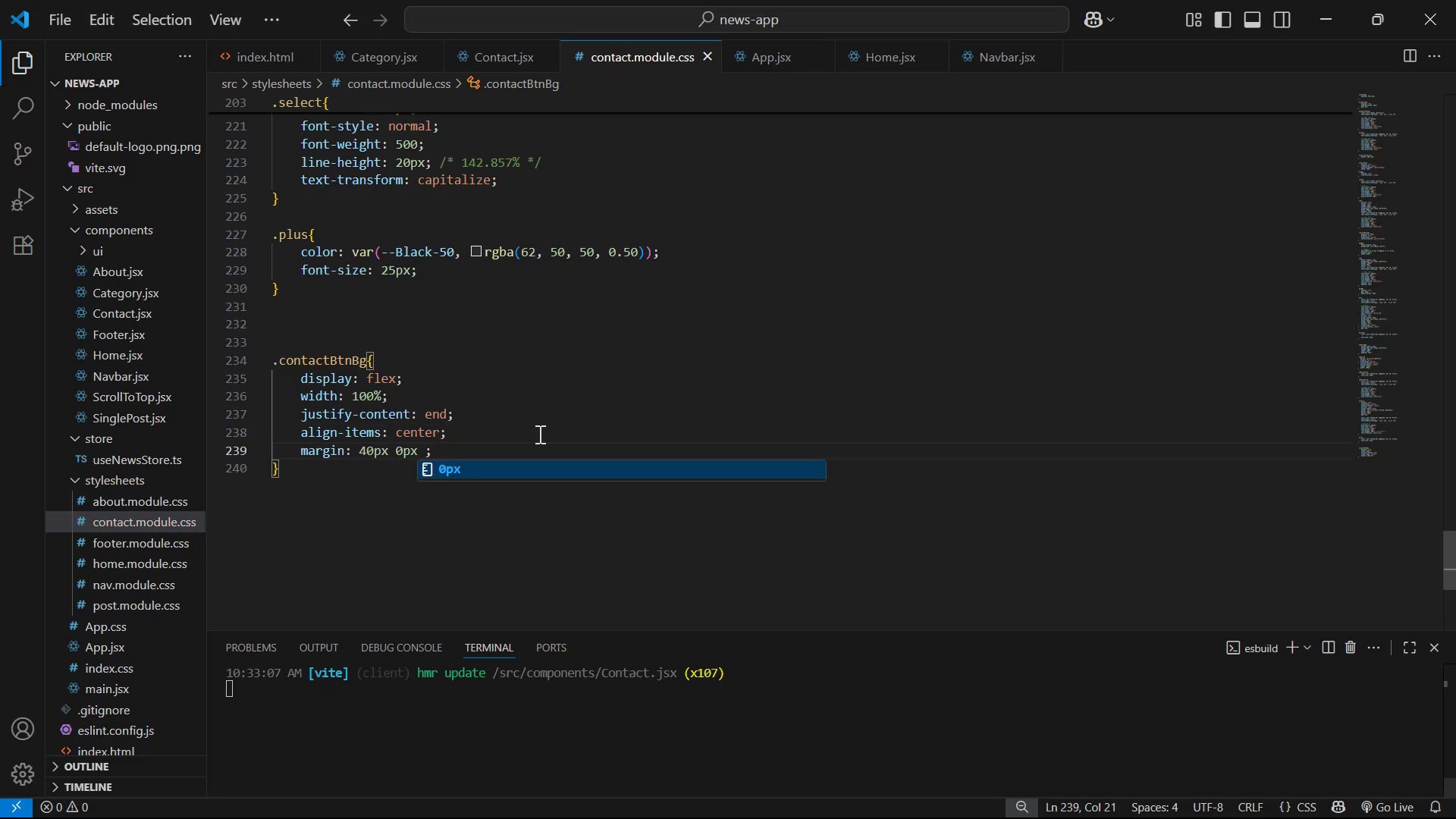 
key(Alt+Tab)
 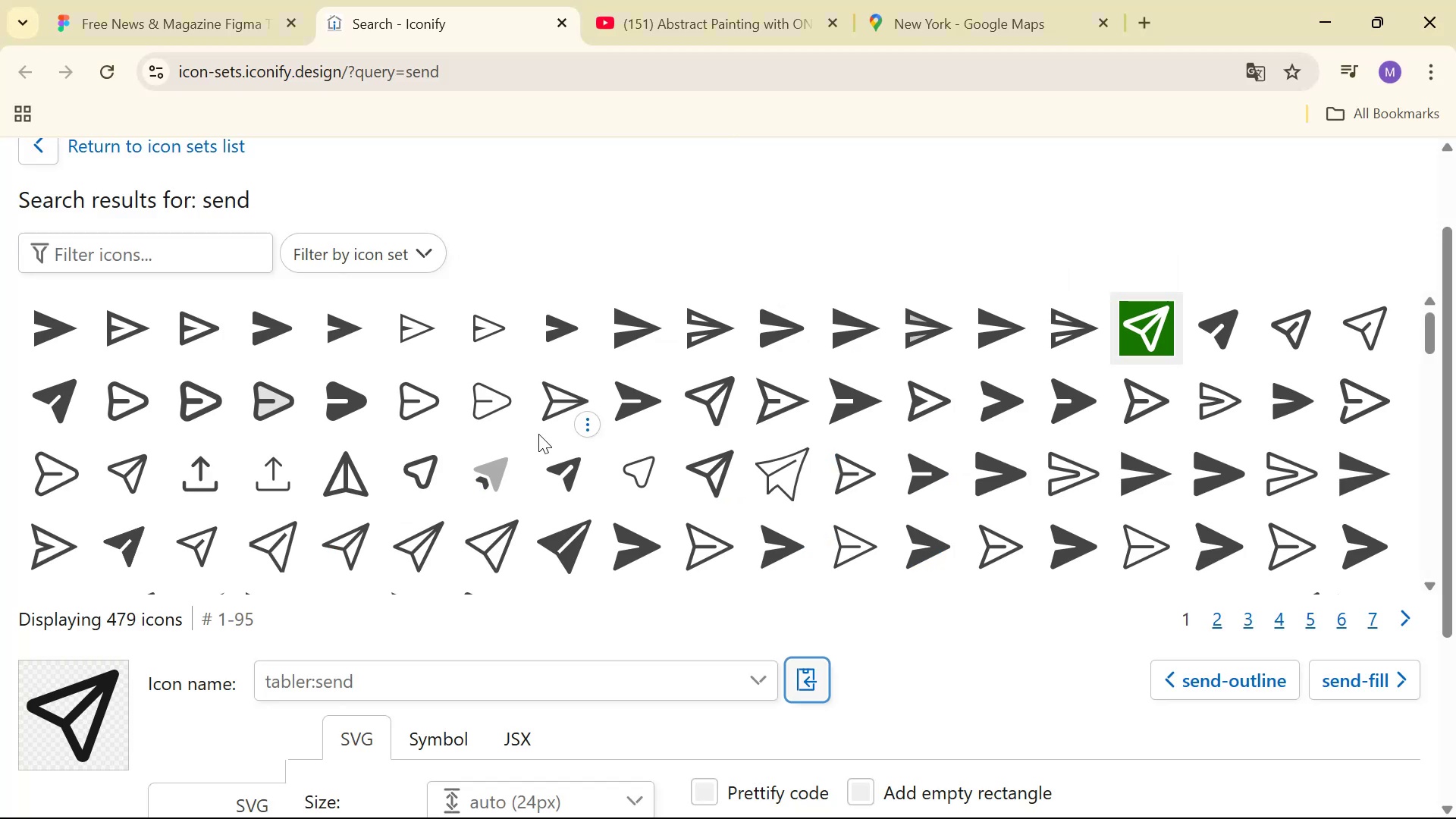 
key(Alt+Tab)
 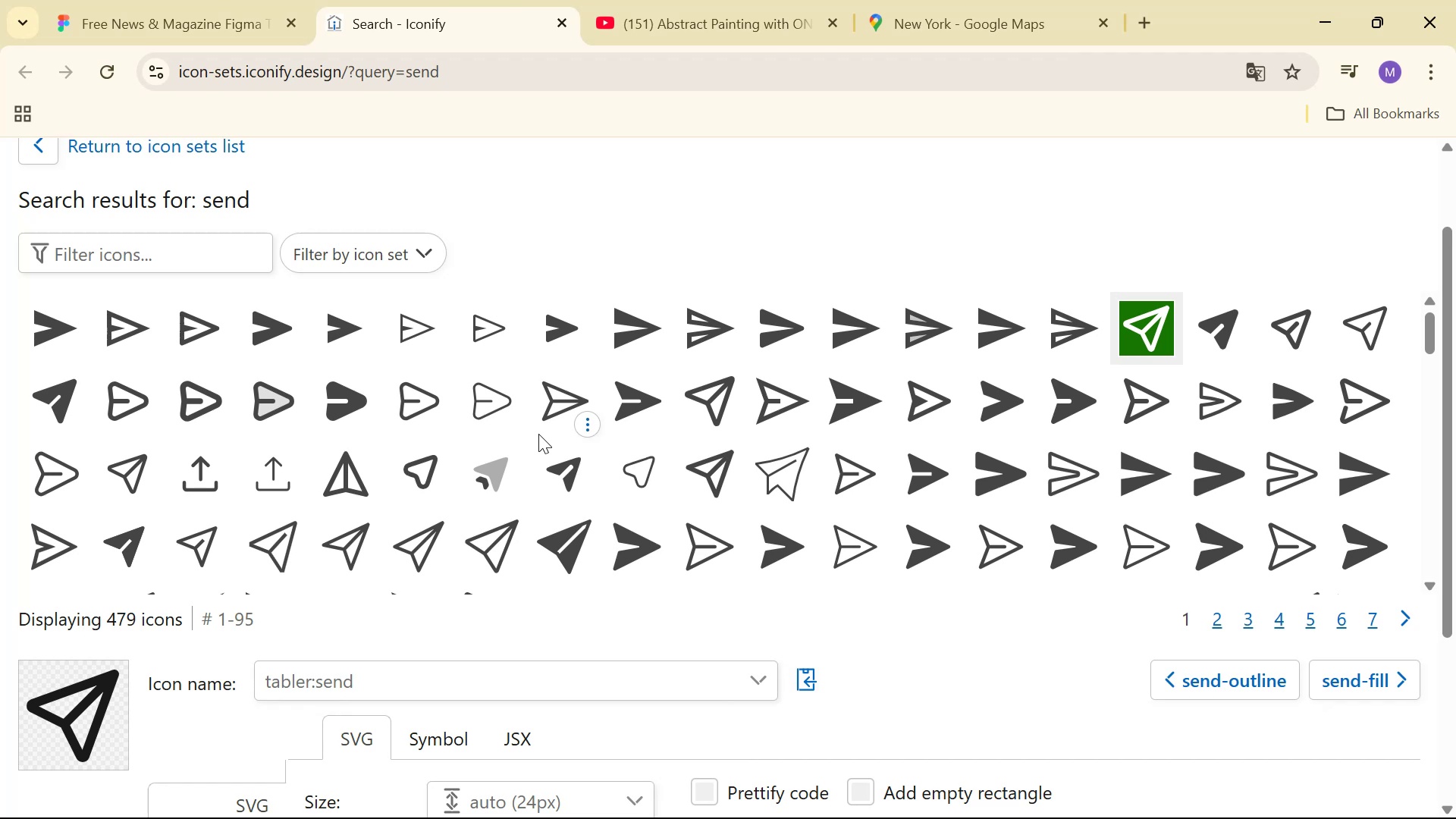 
key(Alt+Tab)
 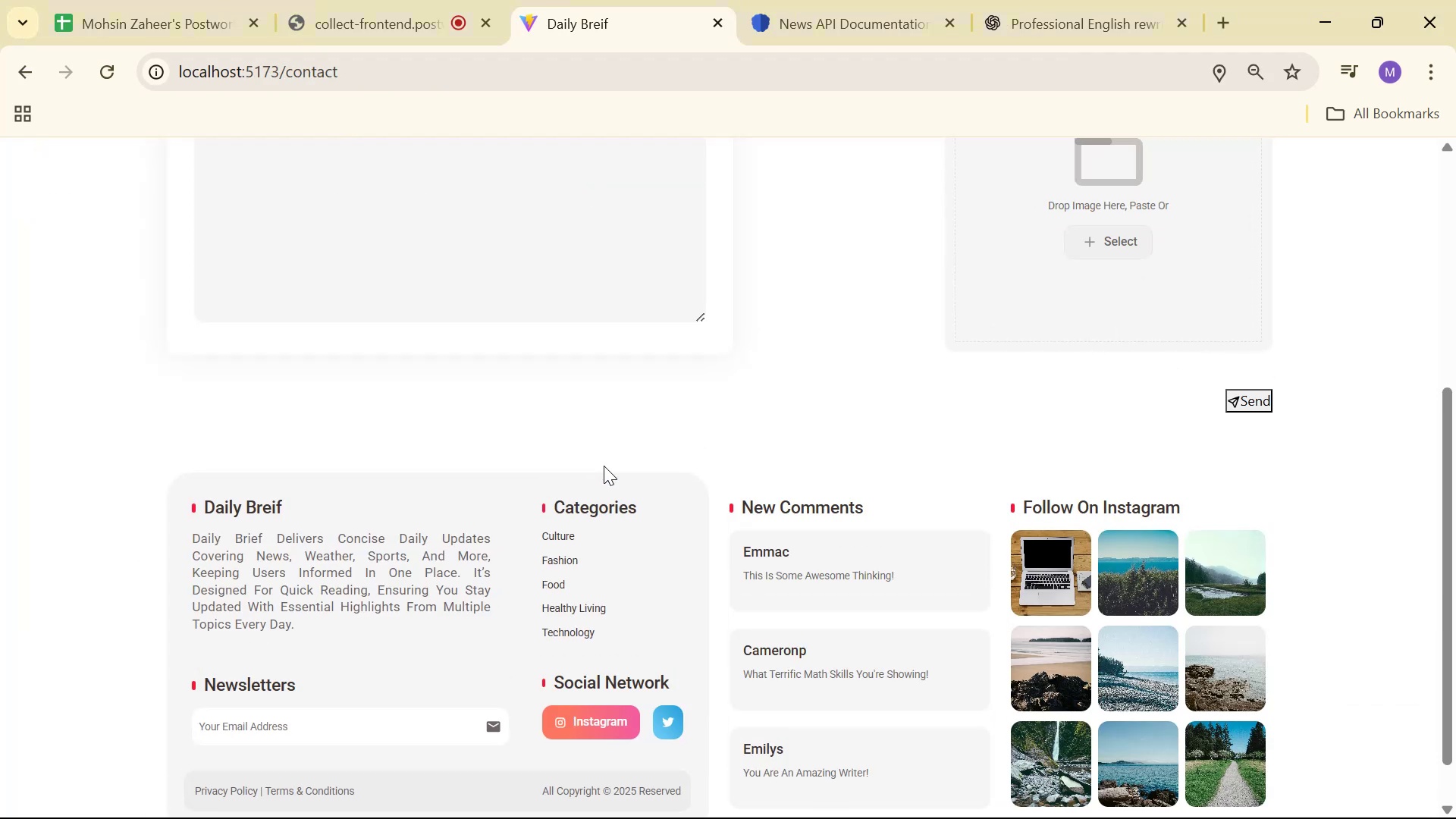 
key(Alt+Tab)
 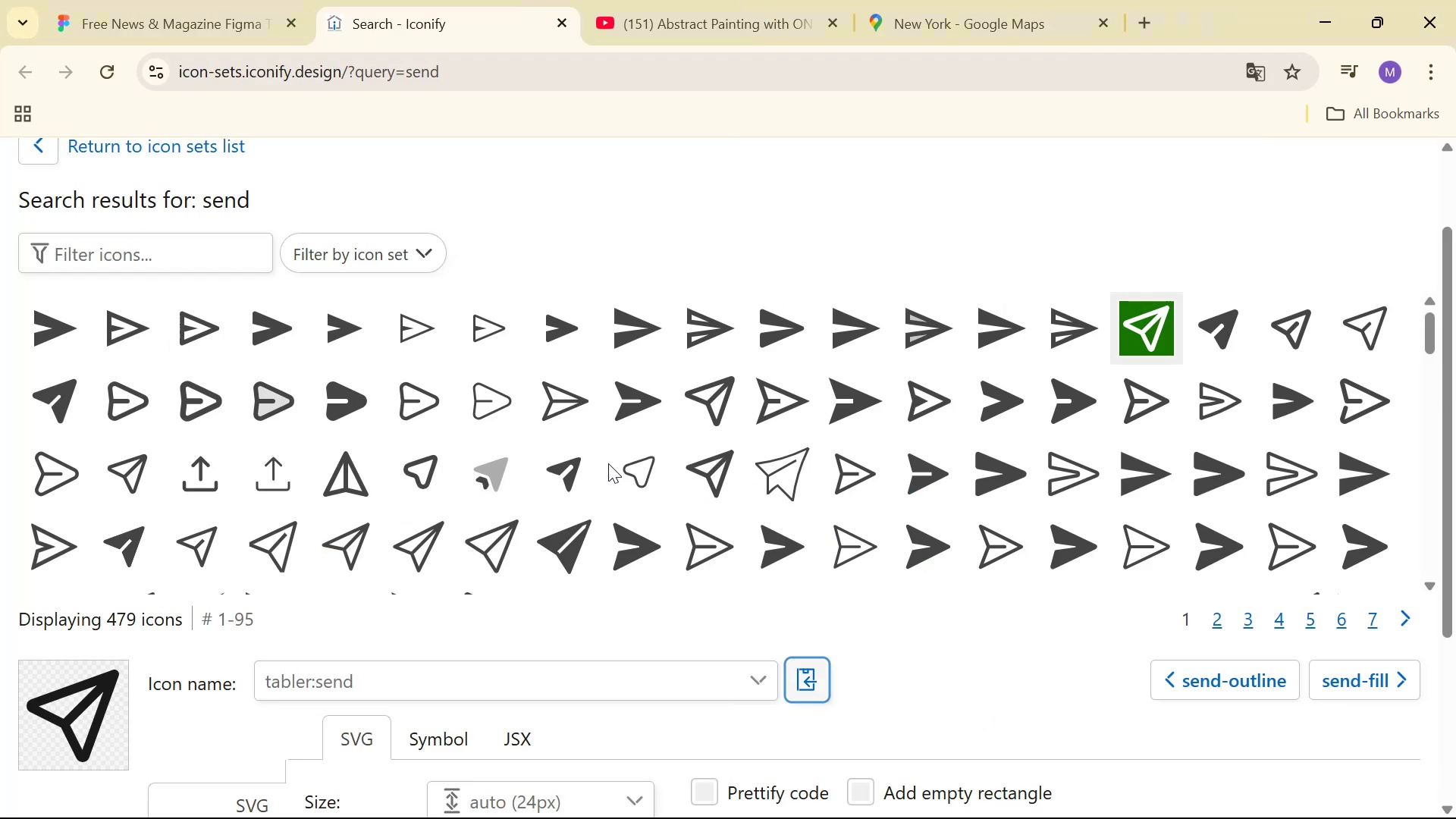 
key(Alt+Tab)
 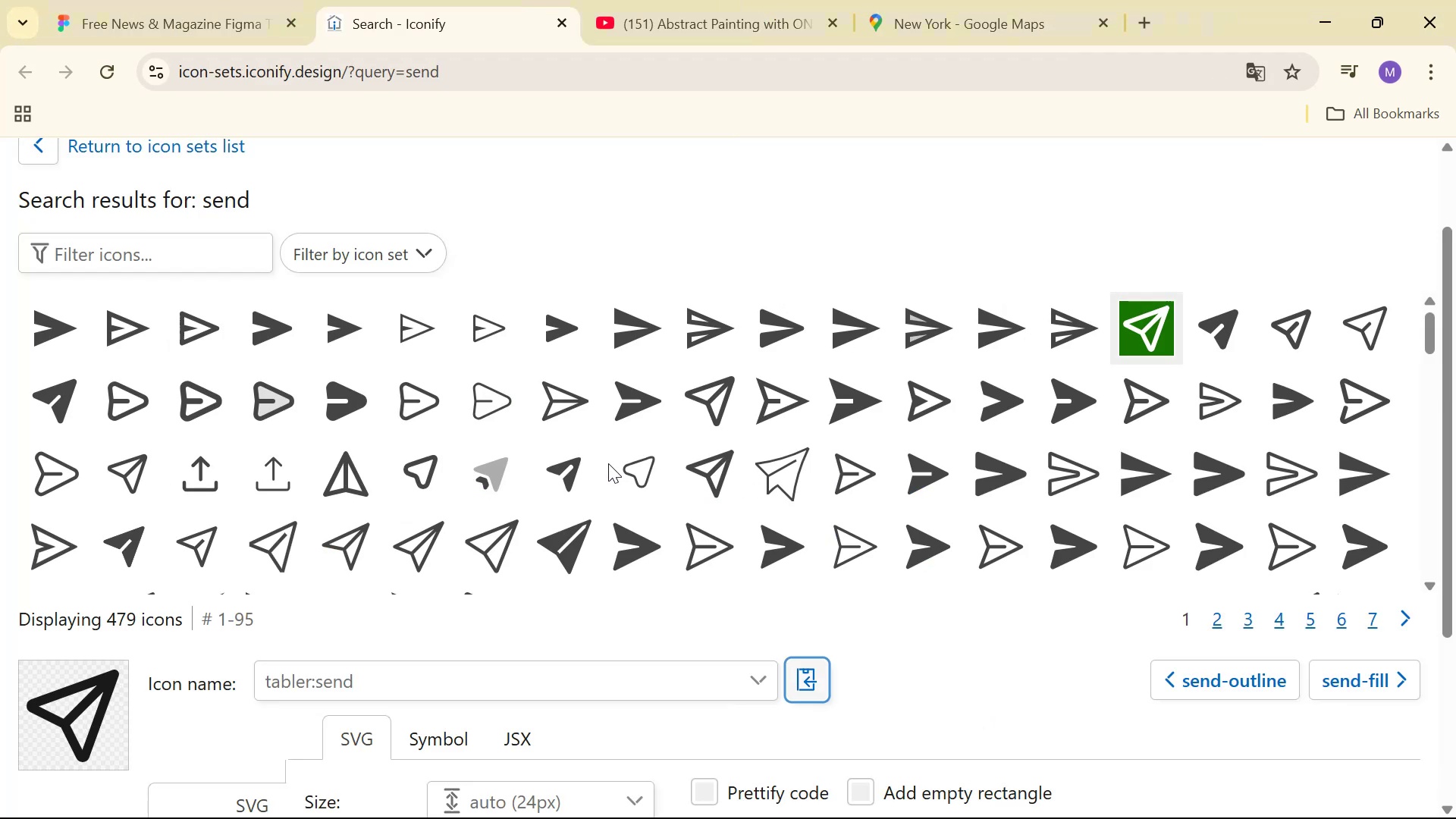 
key(Alt+Tab)
 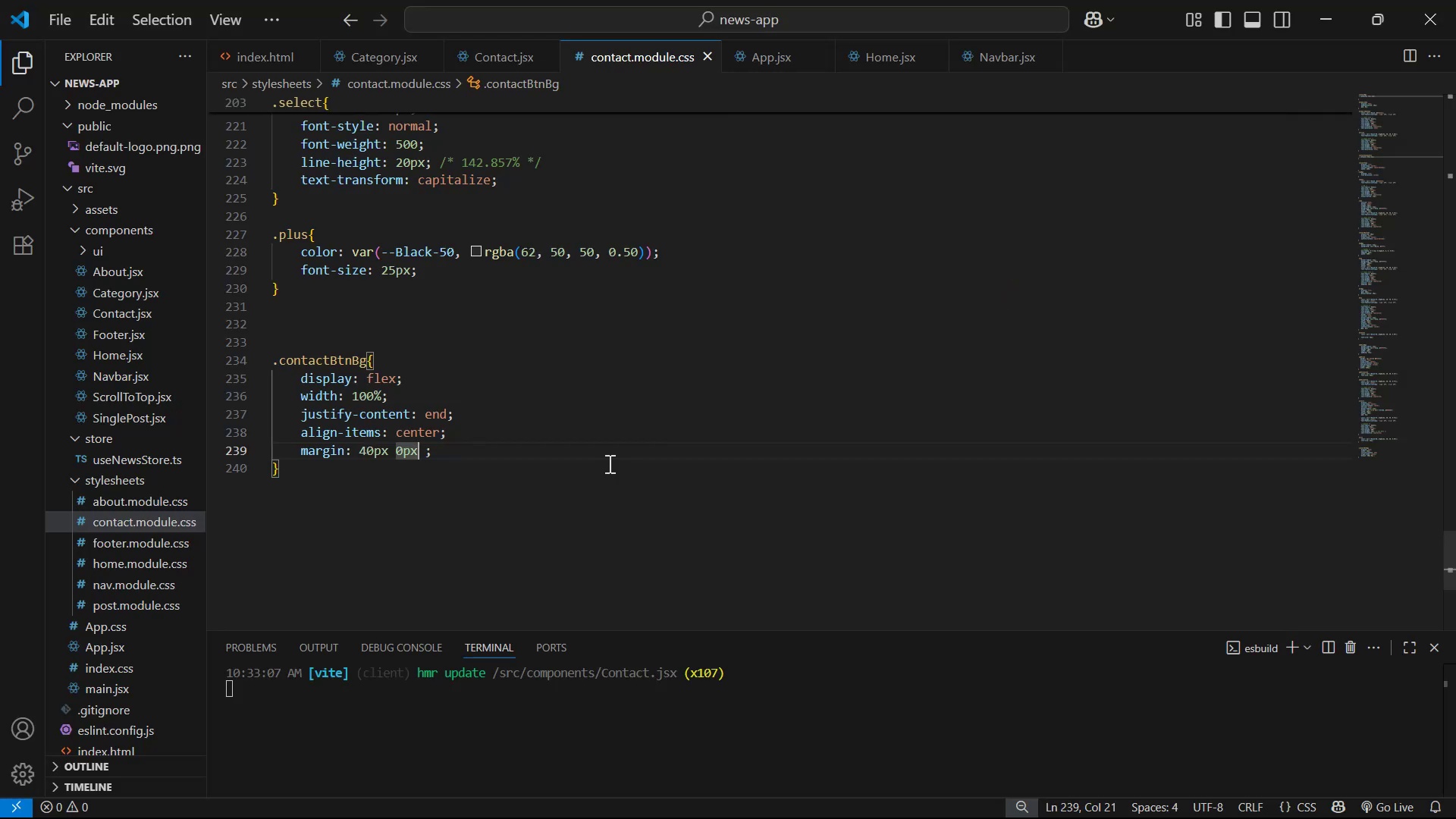 
key(ArrowLeft)
 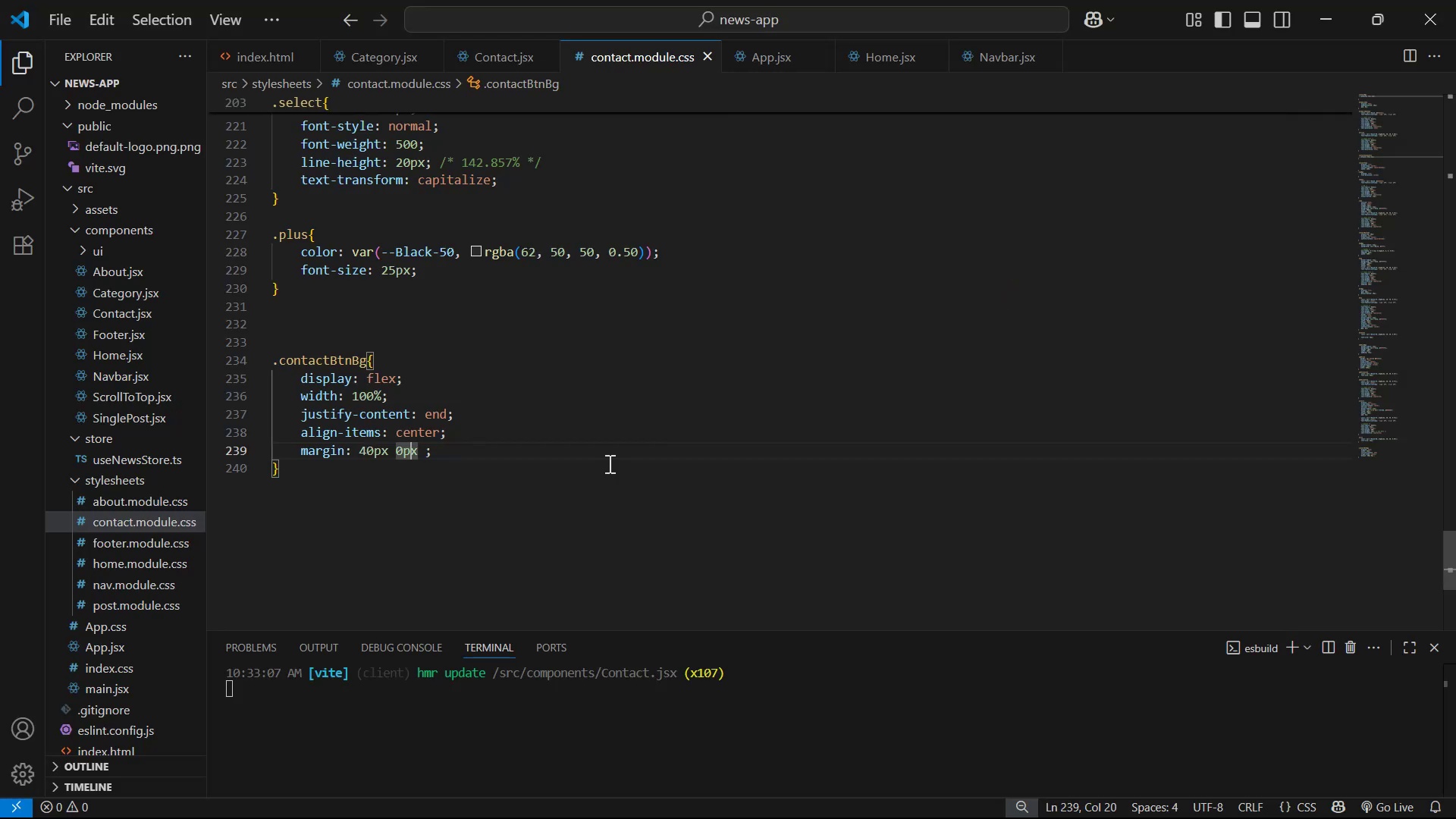 
key(ArrowLeft)
 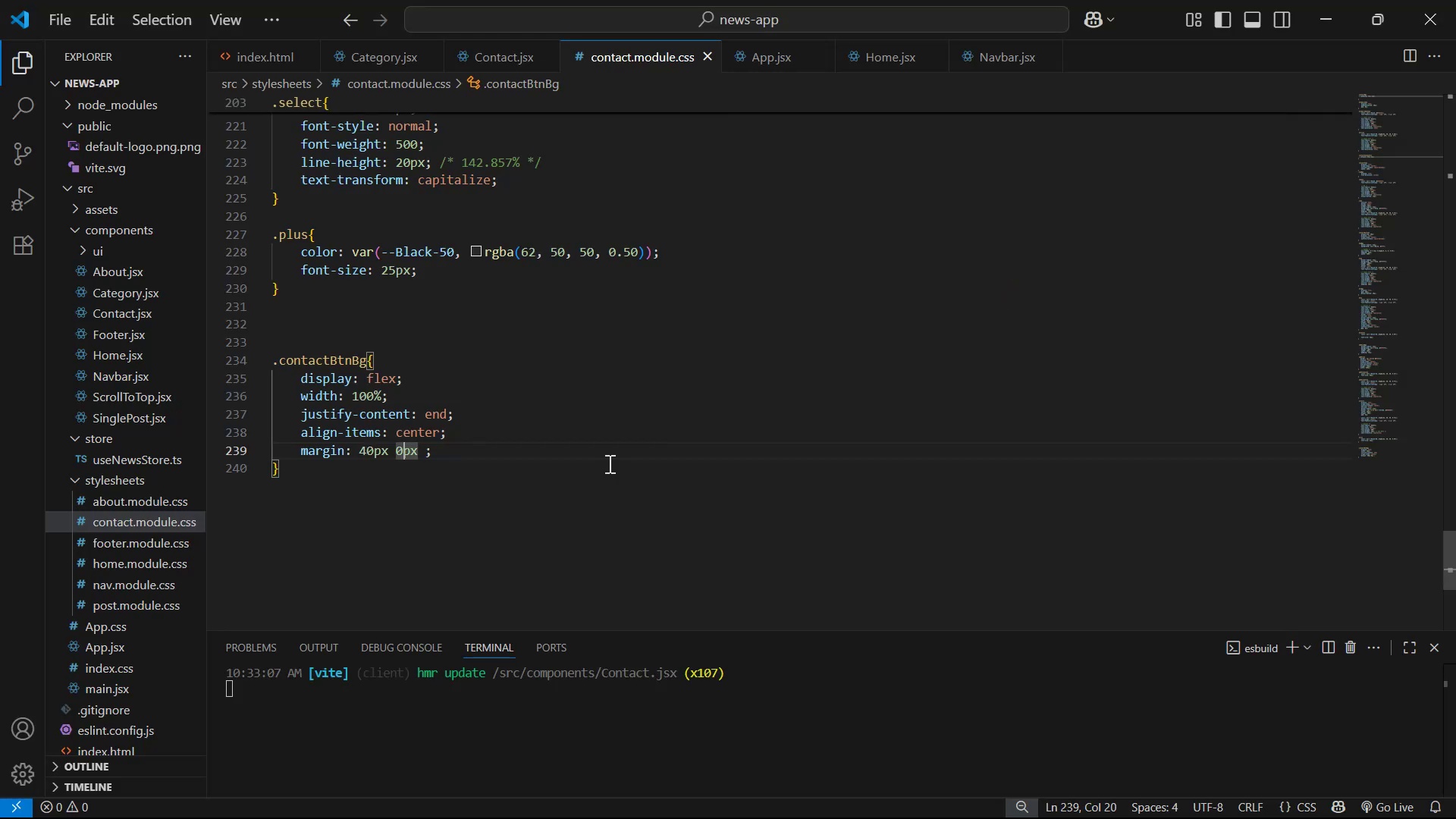 
key(ArrowLeft)
 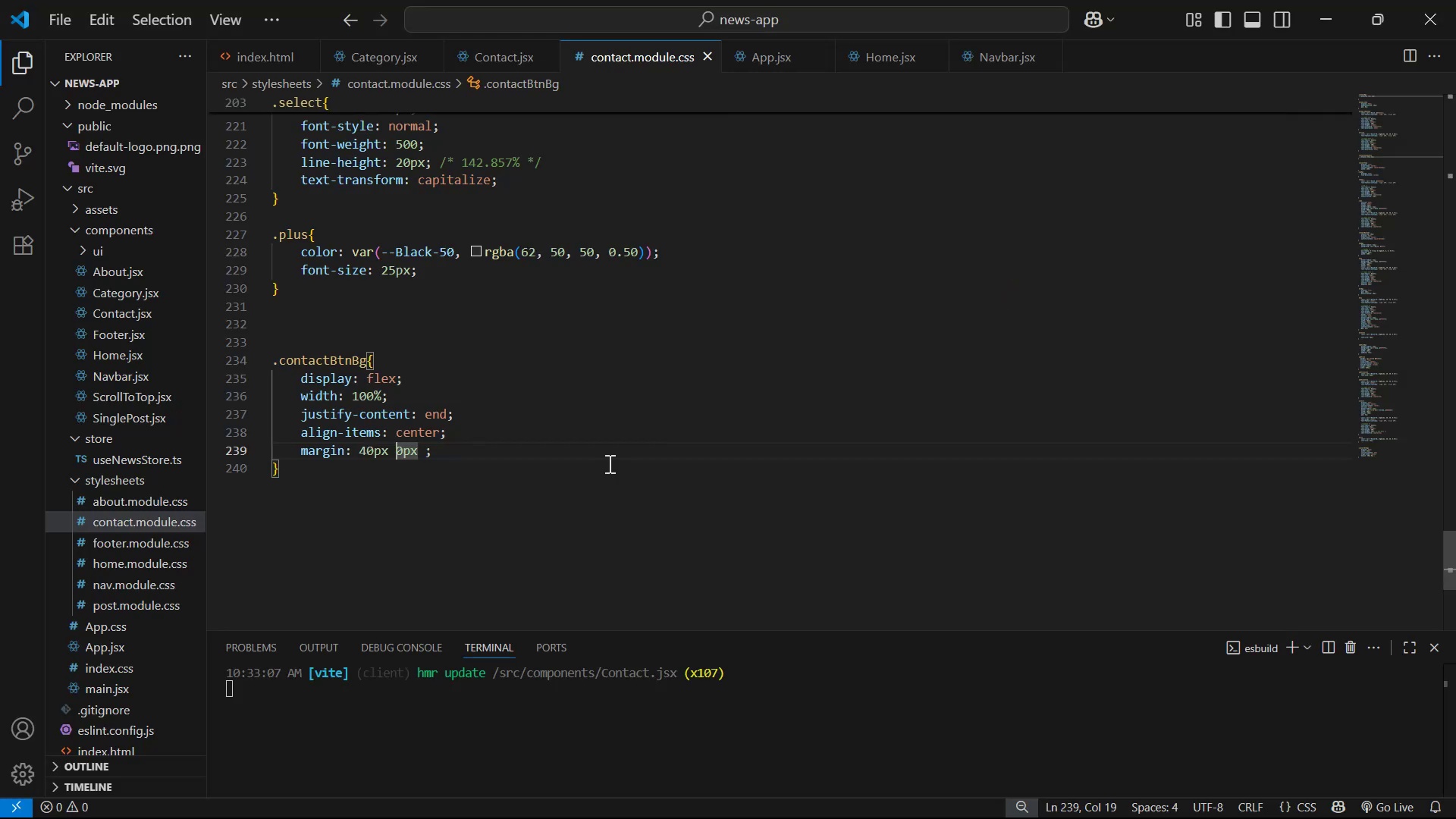 
key(ArrowLeft)
 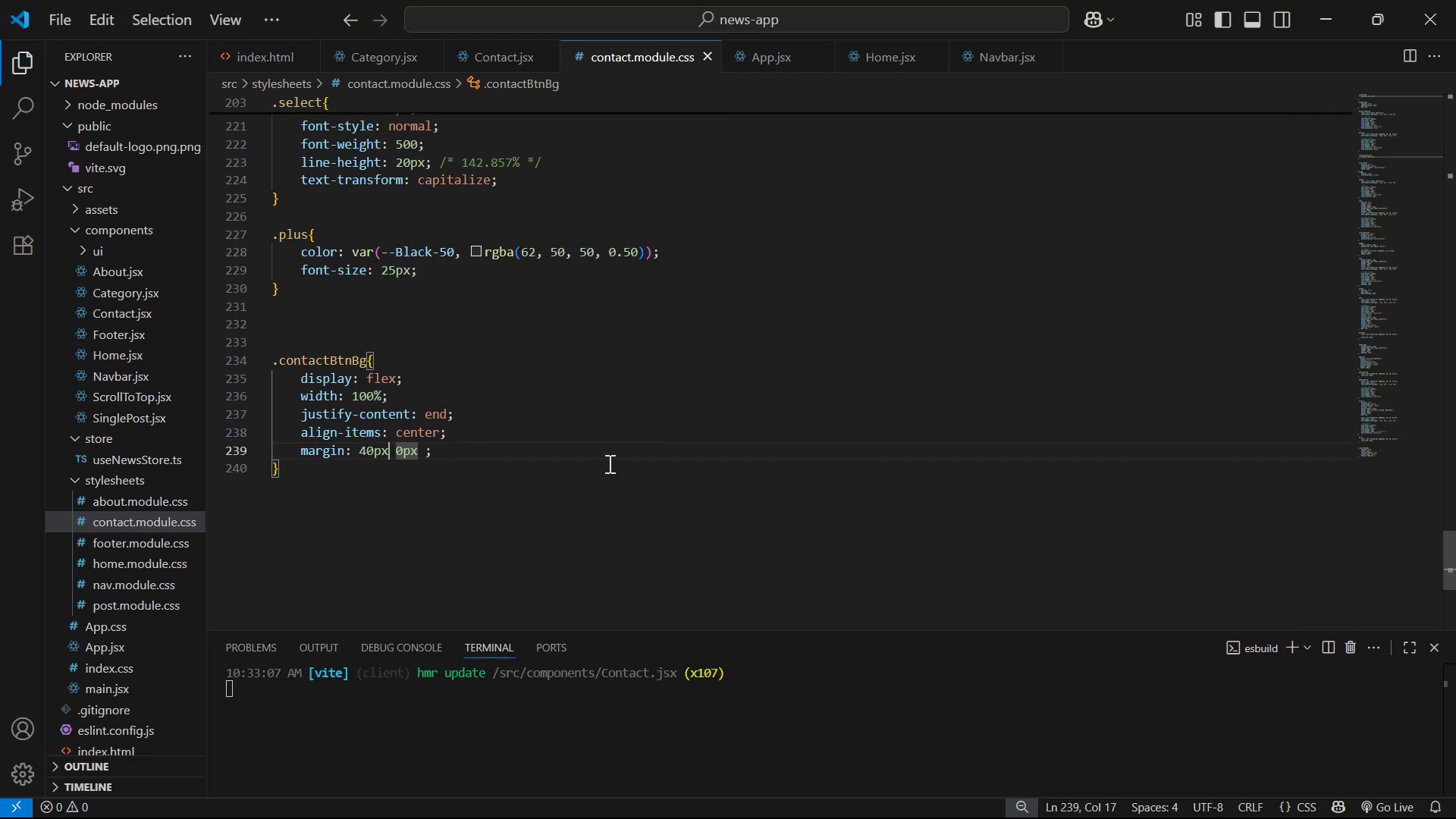 
key(ArrowLeft)
 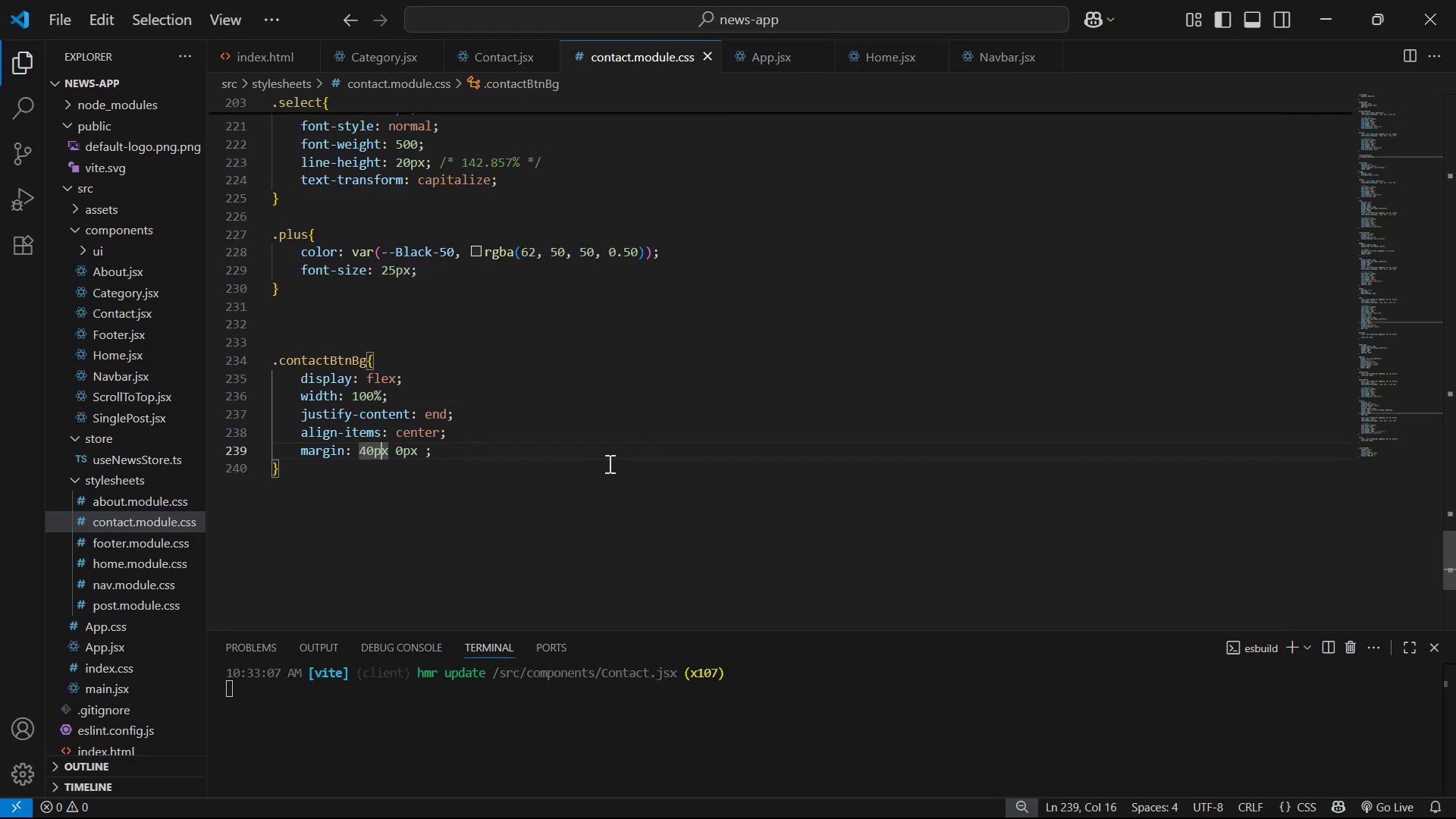 
key(ArrowLeft)
 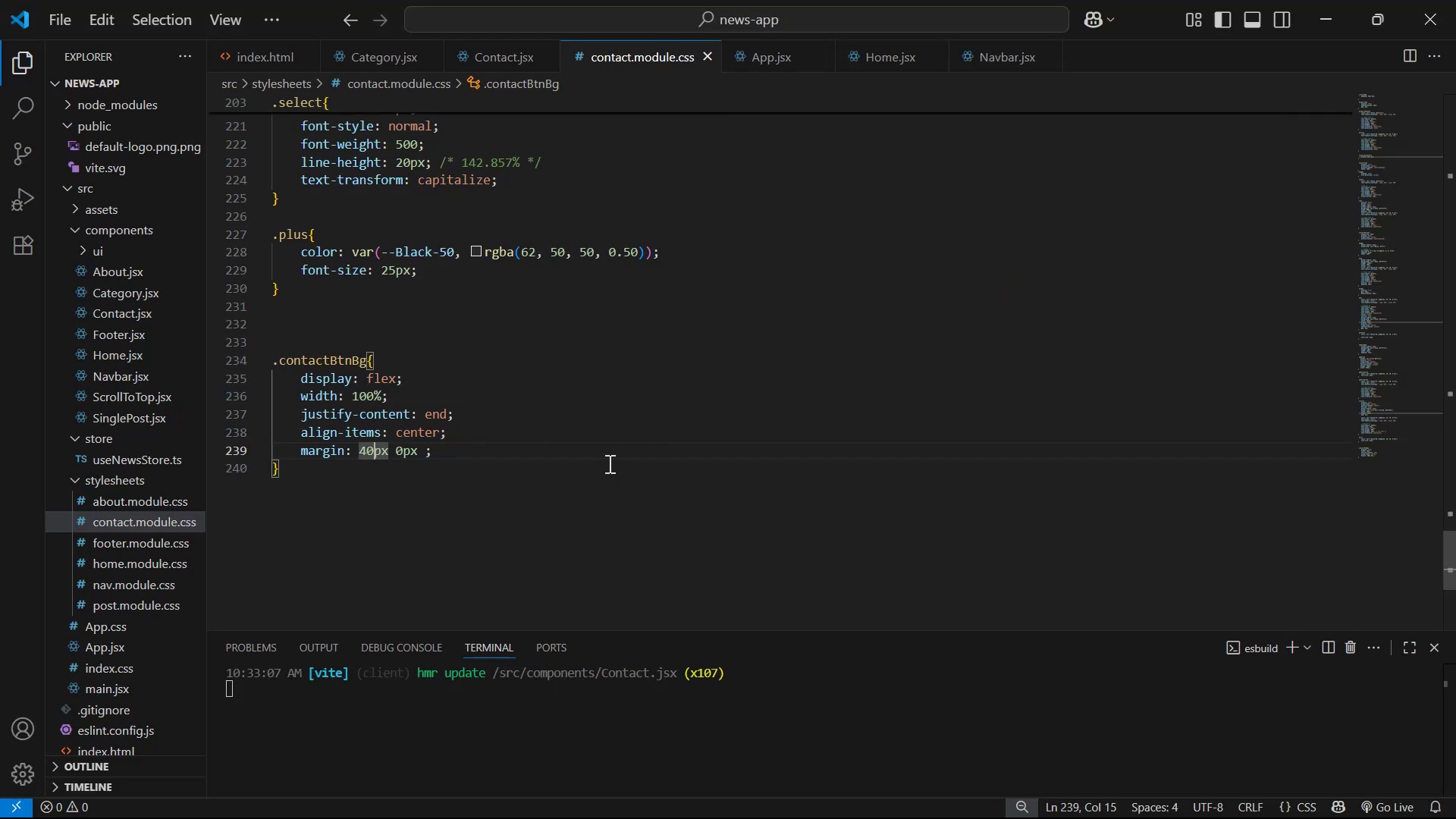 
key(ArrowLeft)
 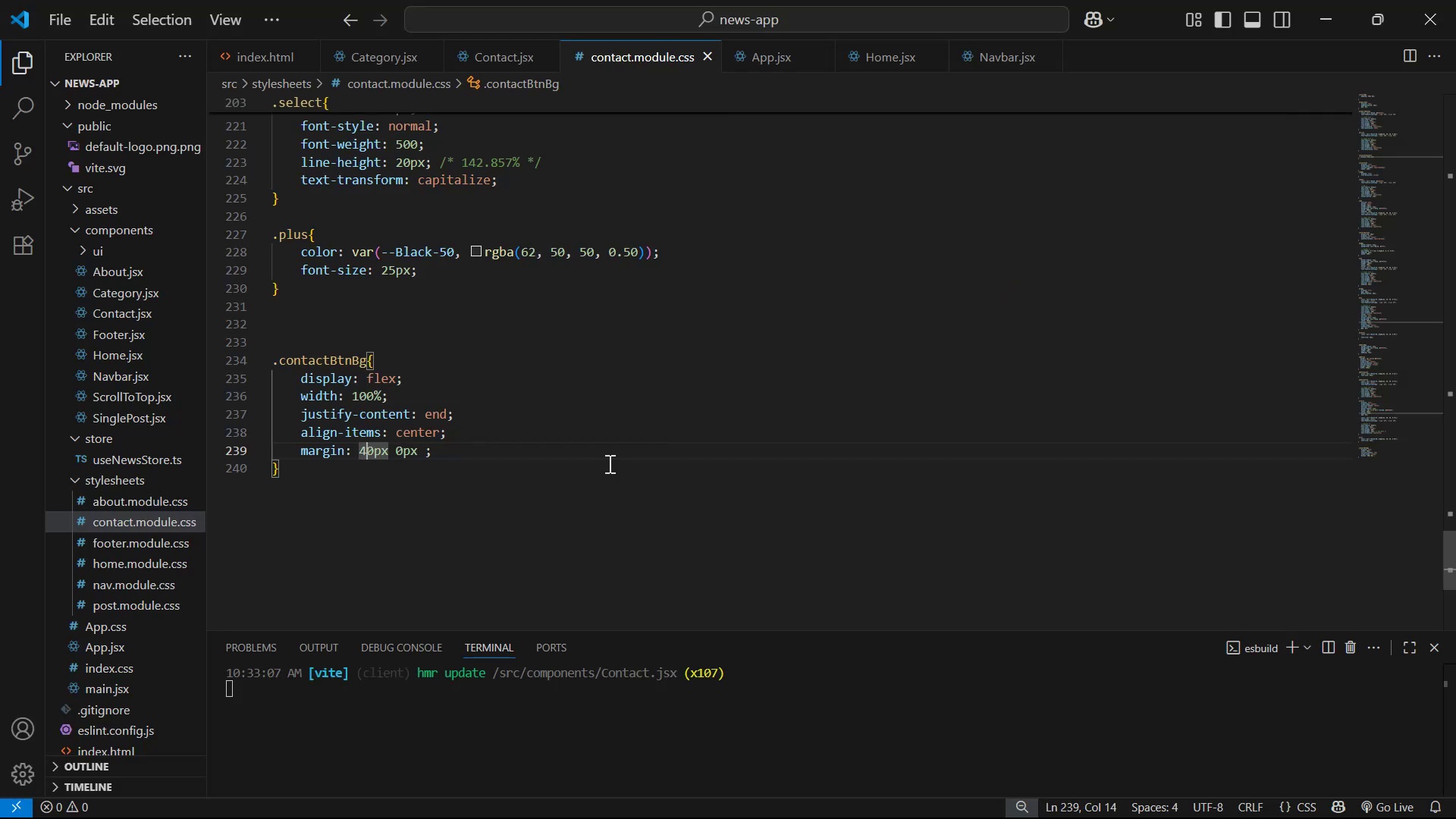 
key(Backspace)
 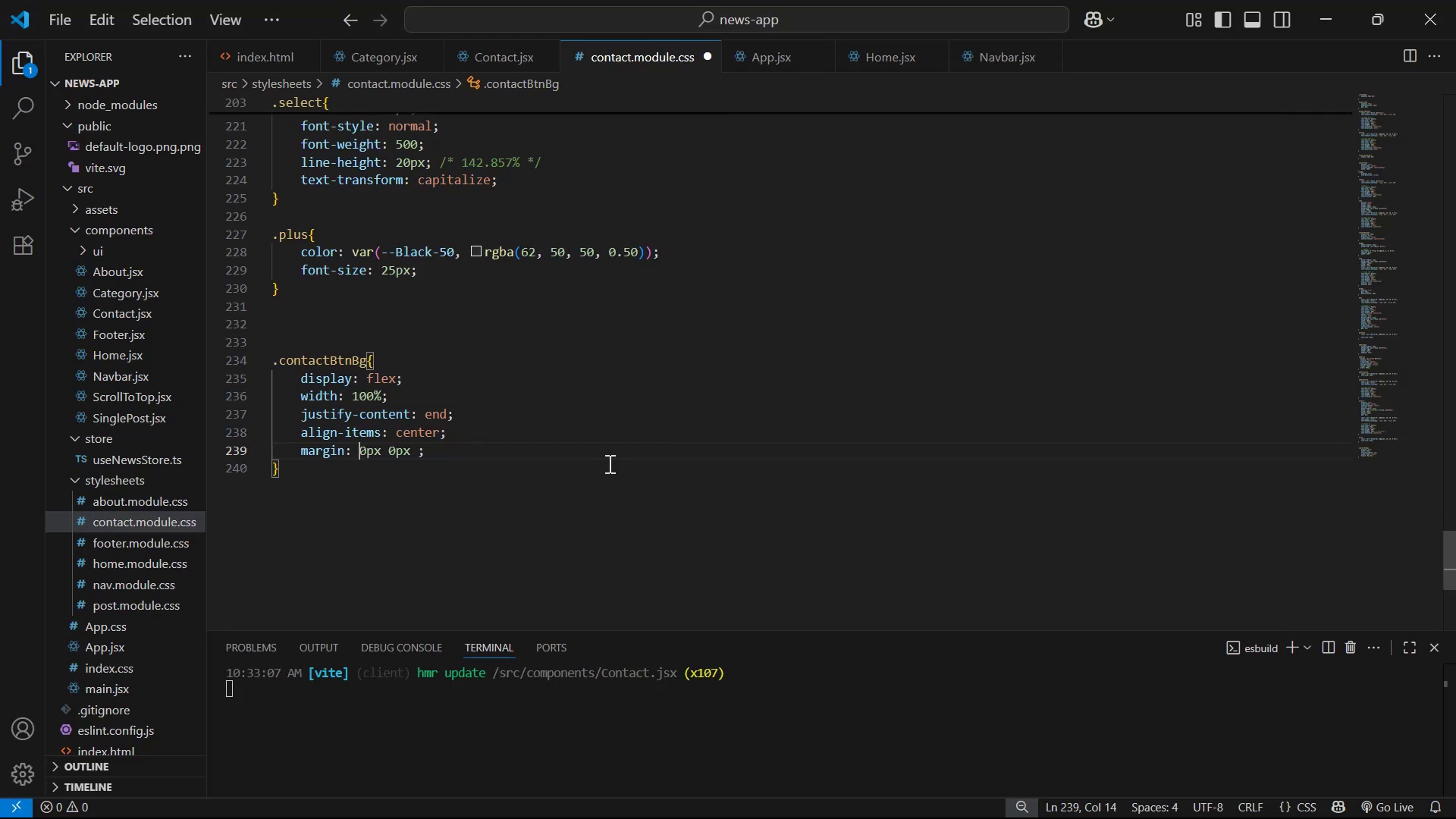 
key(2)
 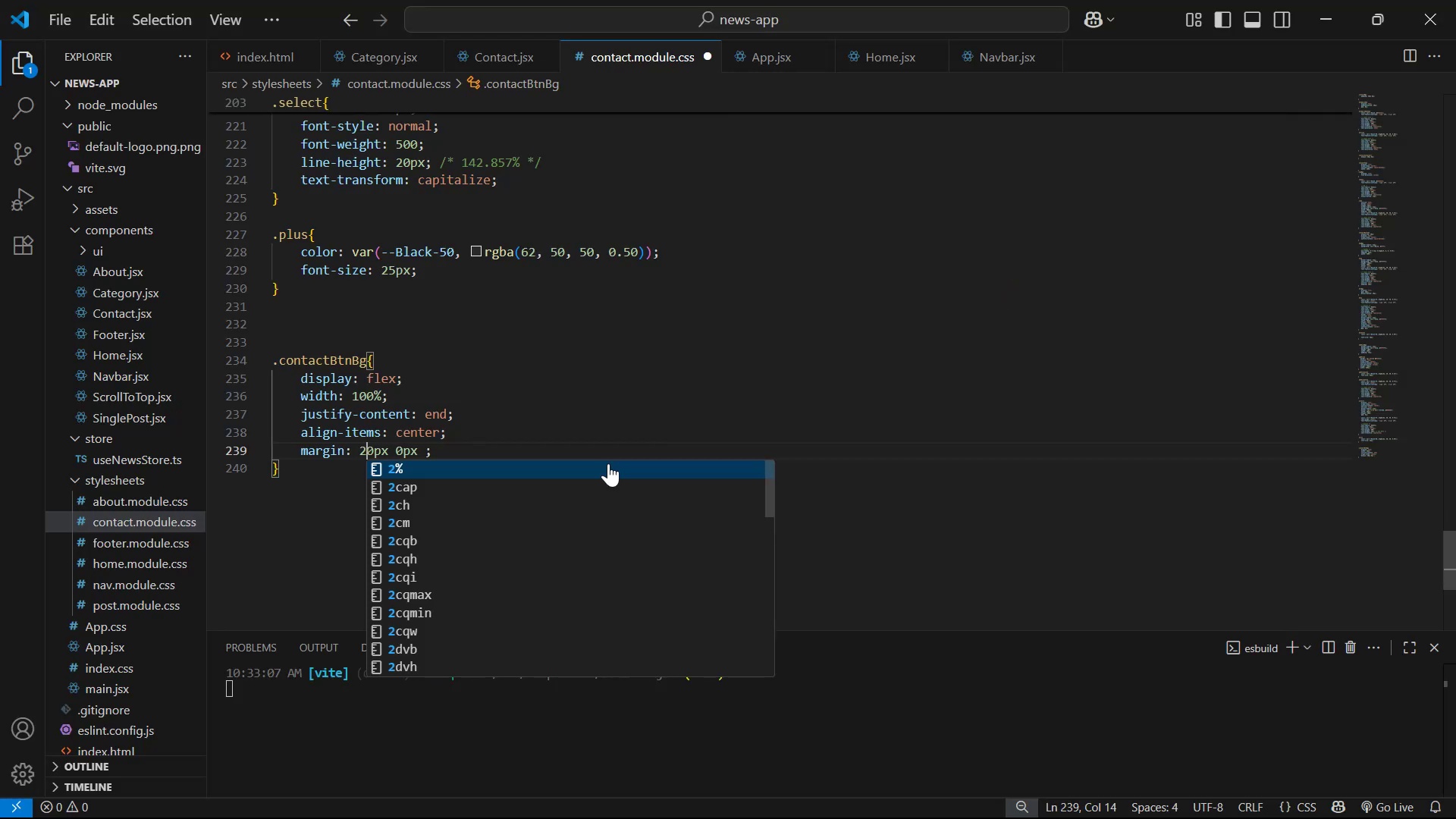 
key(Control+ControlLeft)
 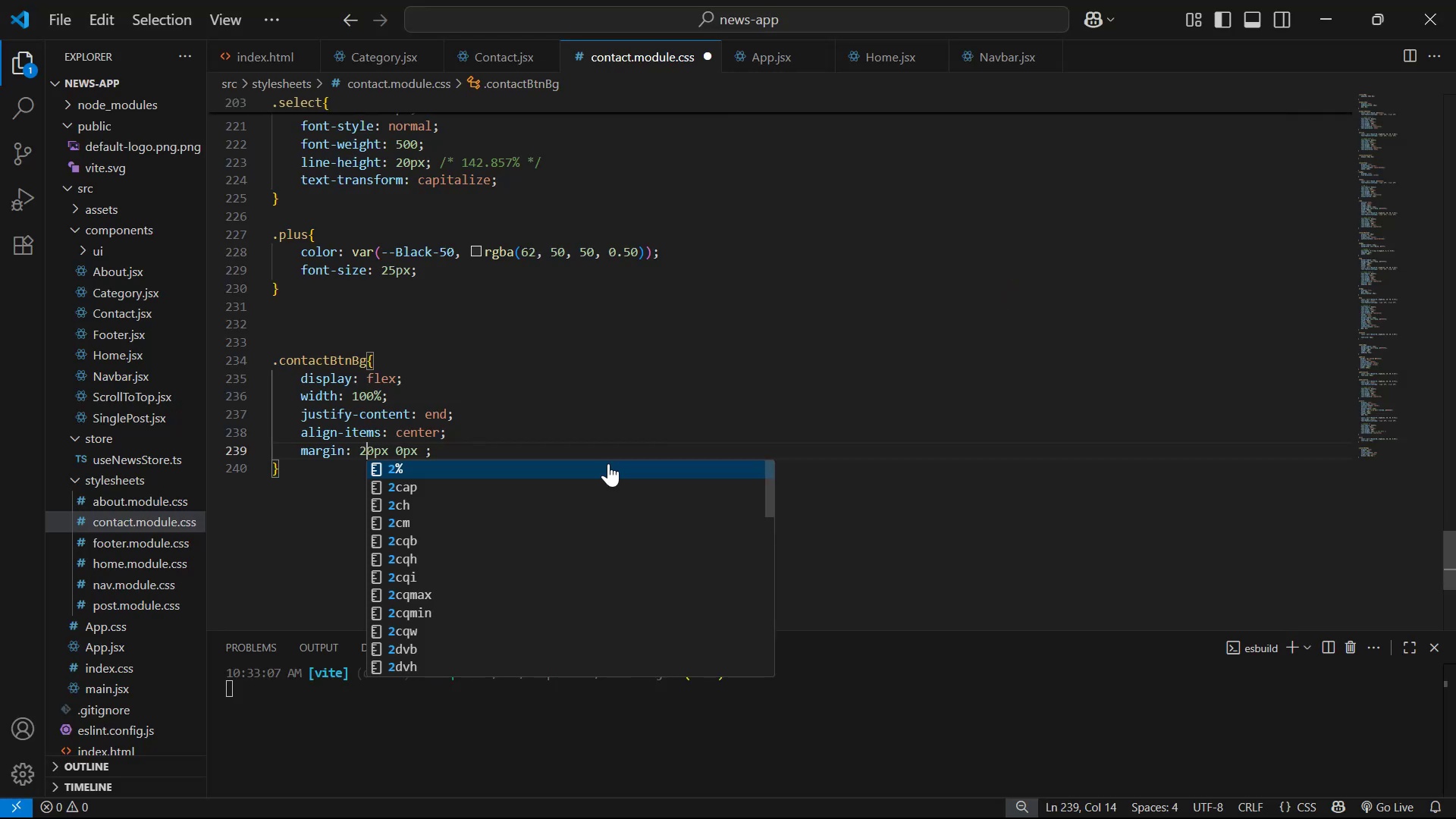 
key(Control+S)
 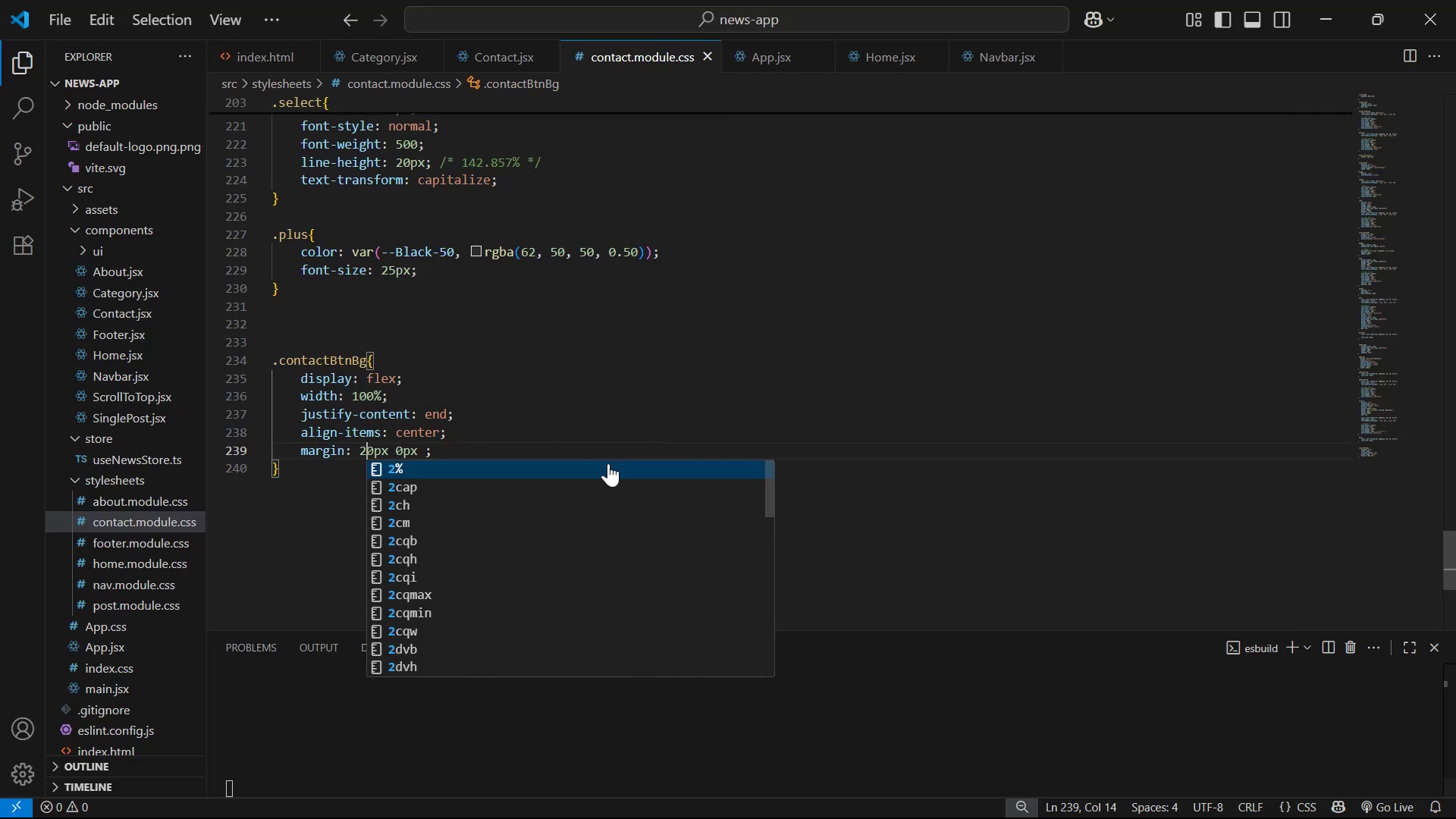 
key(Alt+Tab)
 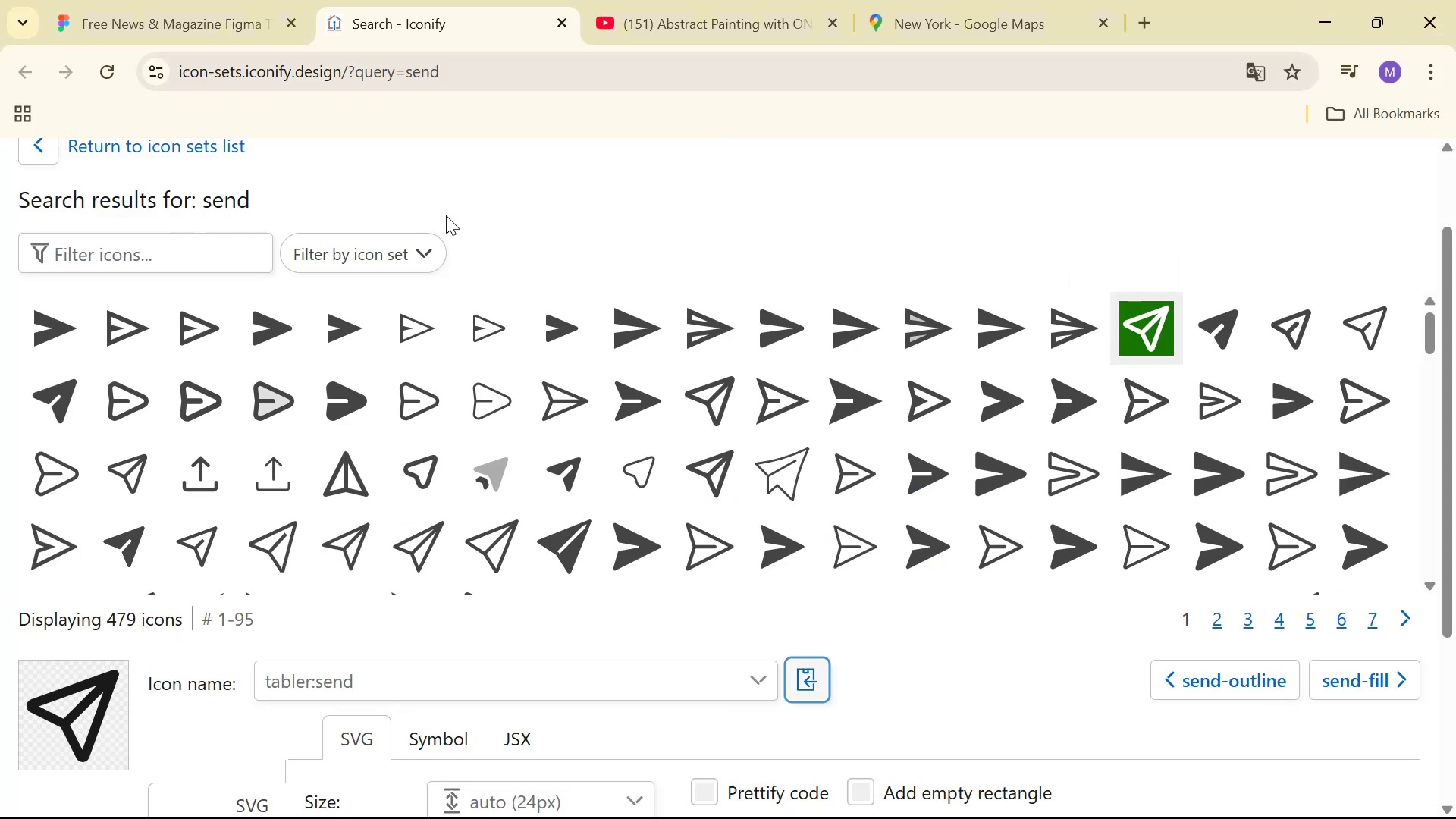 
key(Alt+Tab)
 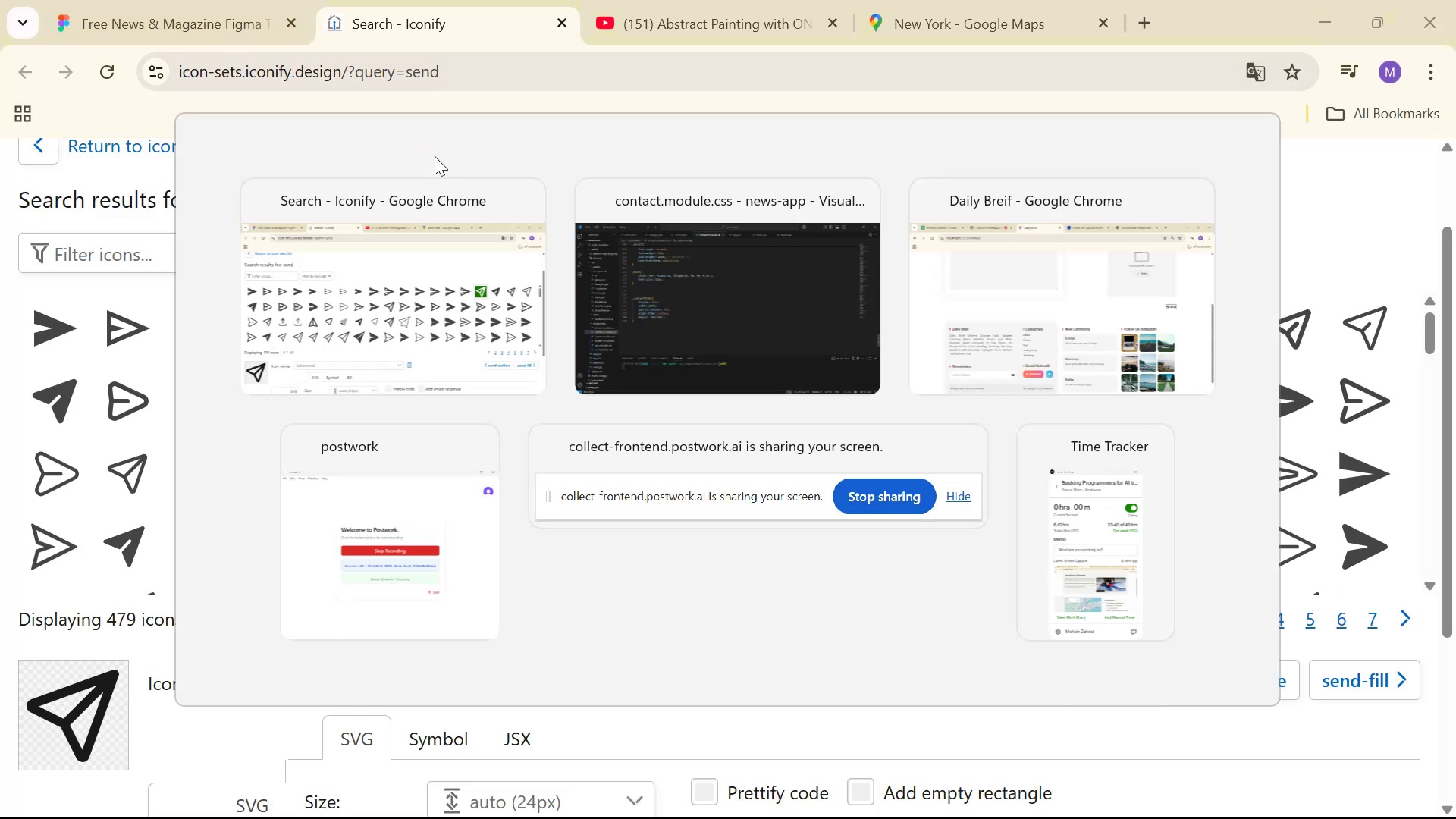 
key(Alt+Tab)
 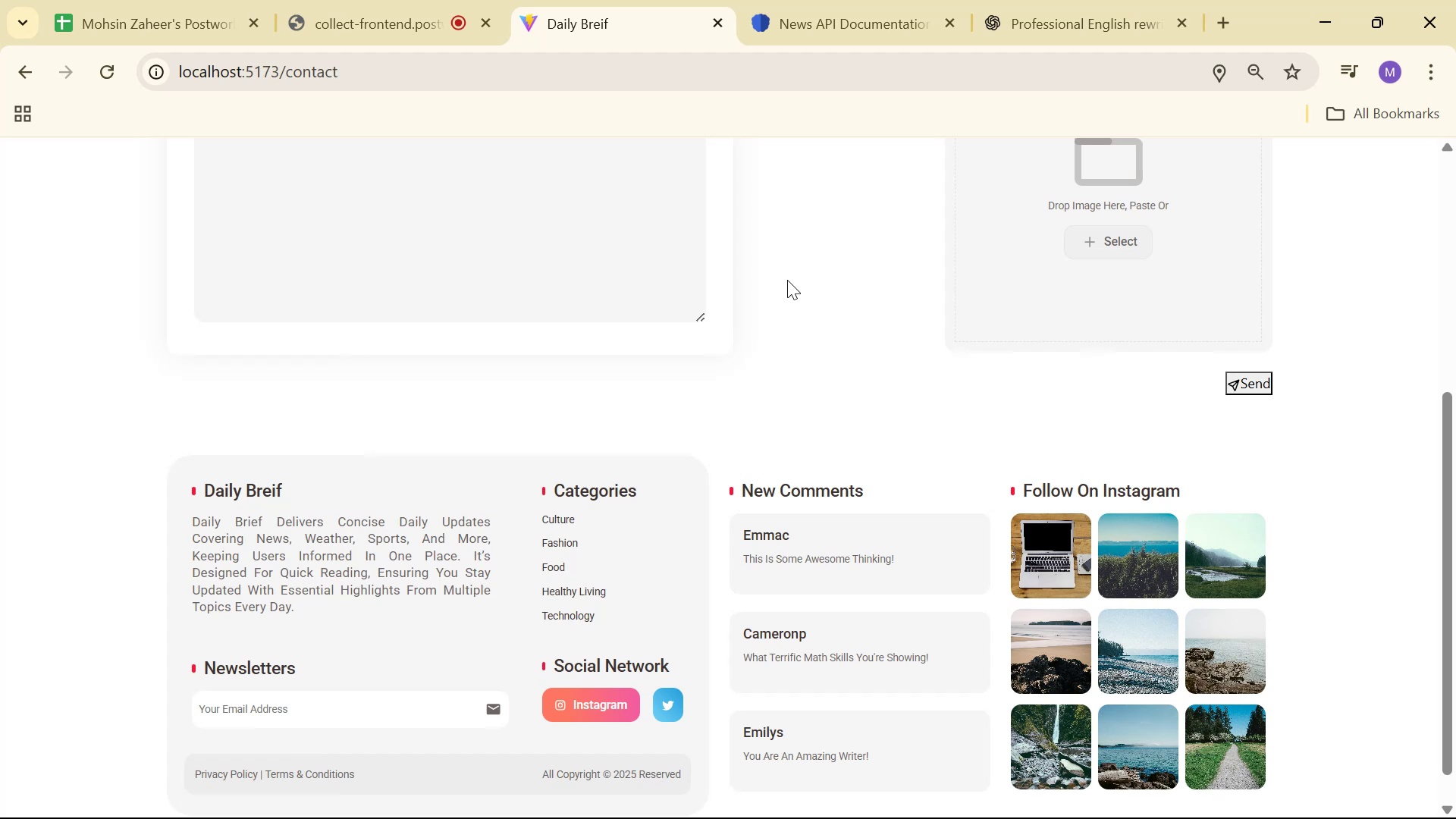 
key(Alt+Tab)
 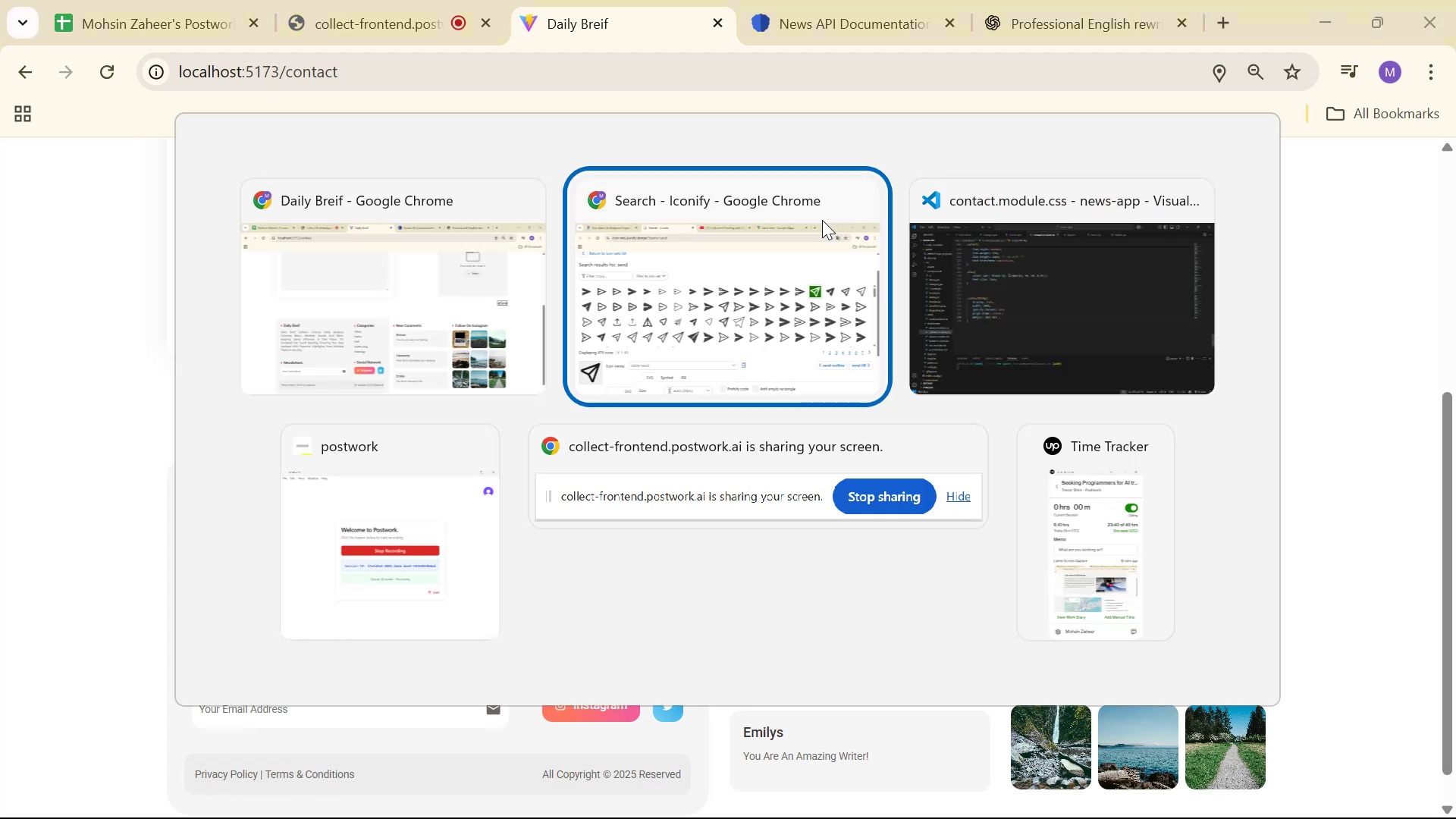 
key(Alt+Tab)
 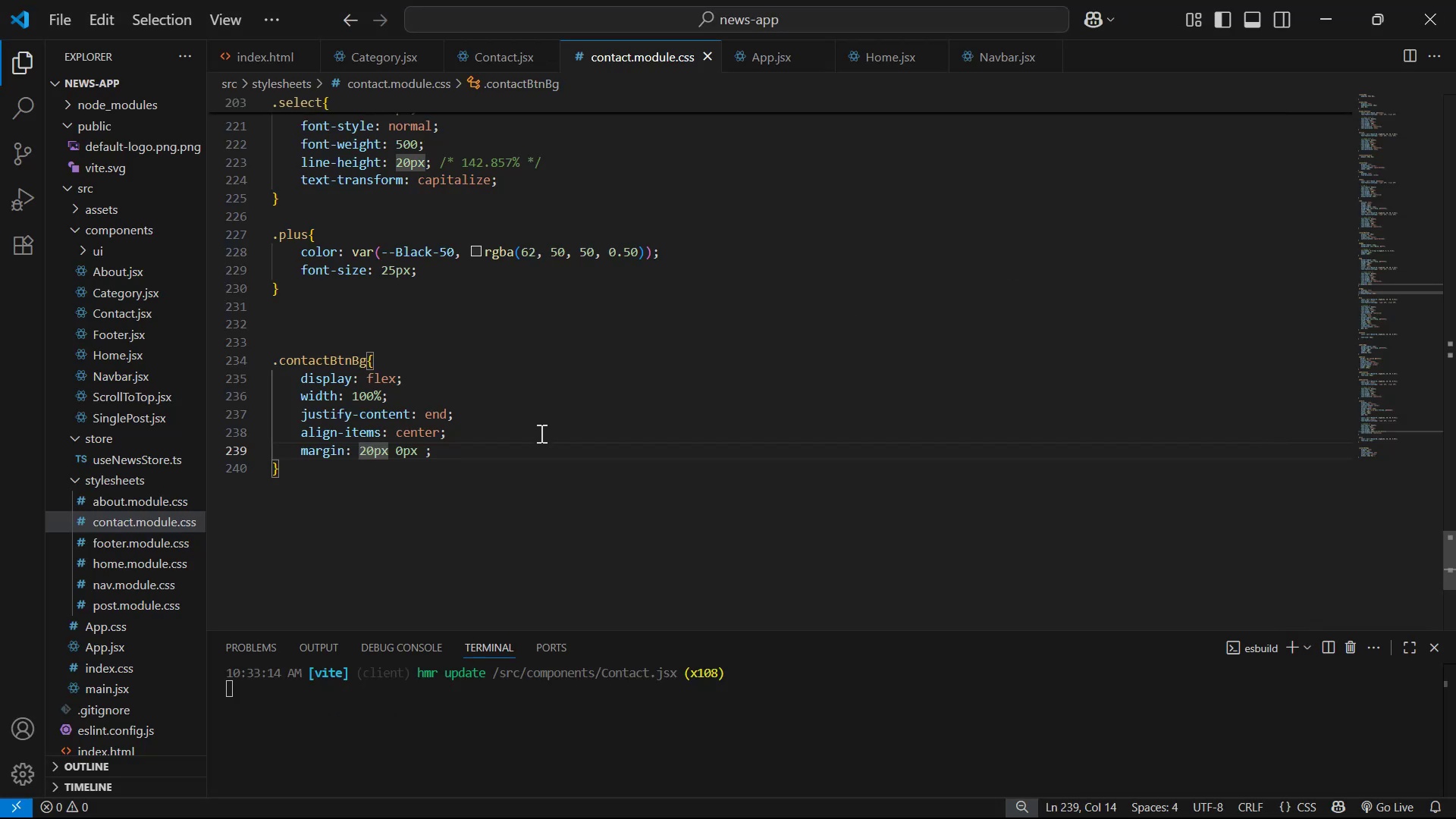 
left_click([538, 441])
 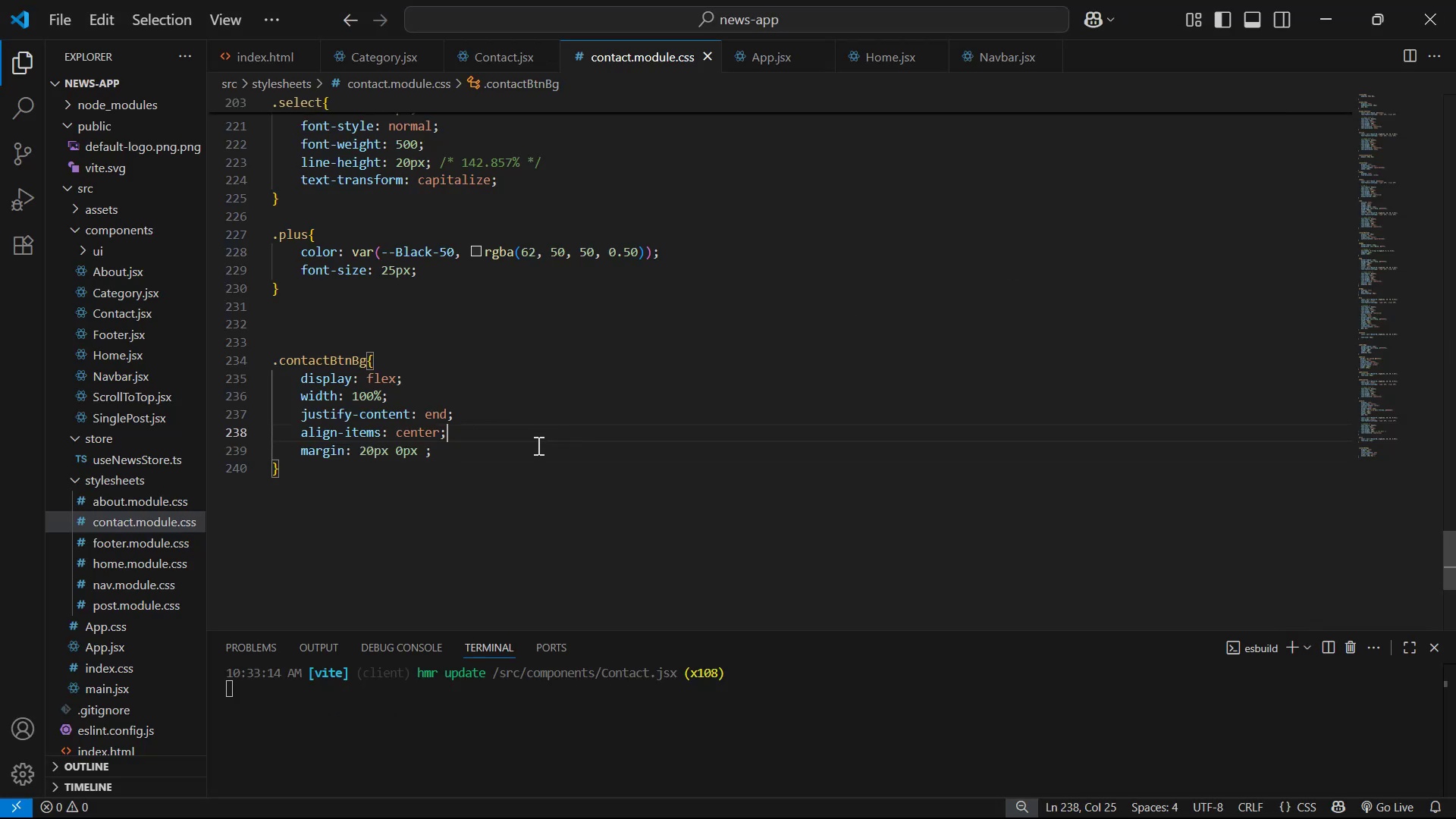 
left_click([532, 456])
 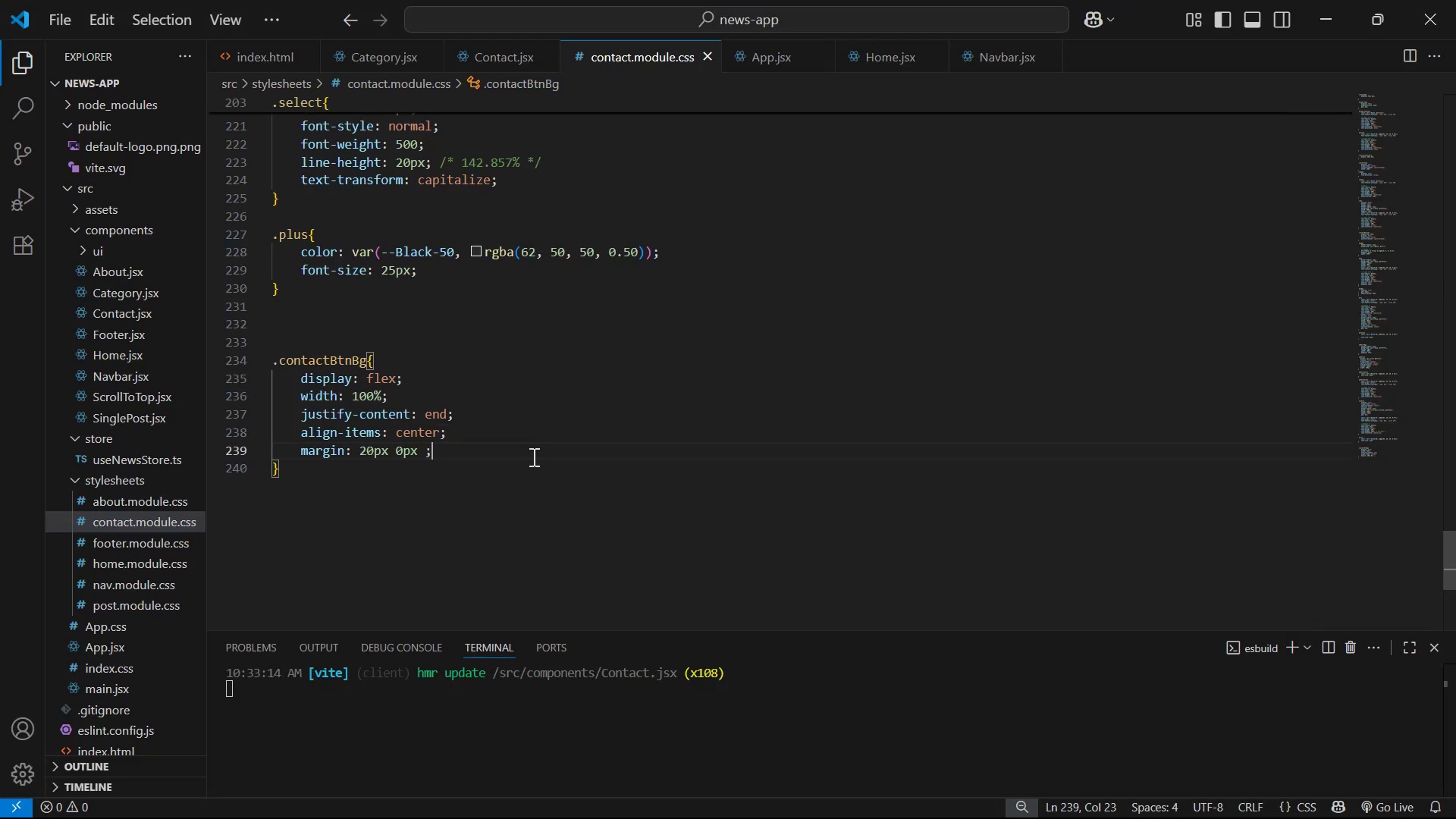 
key(Enter)
 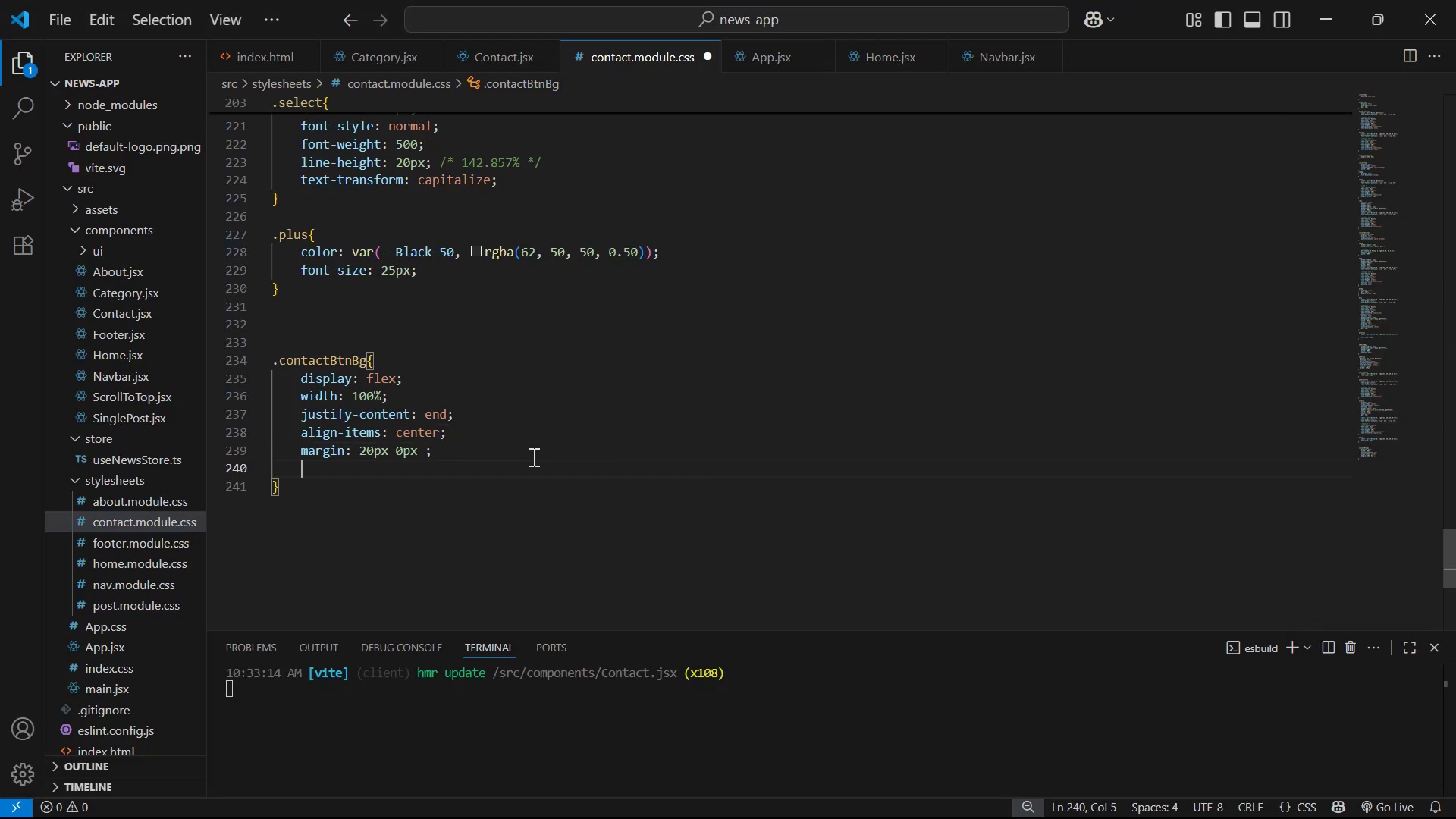 
key(Alt+Tab)
 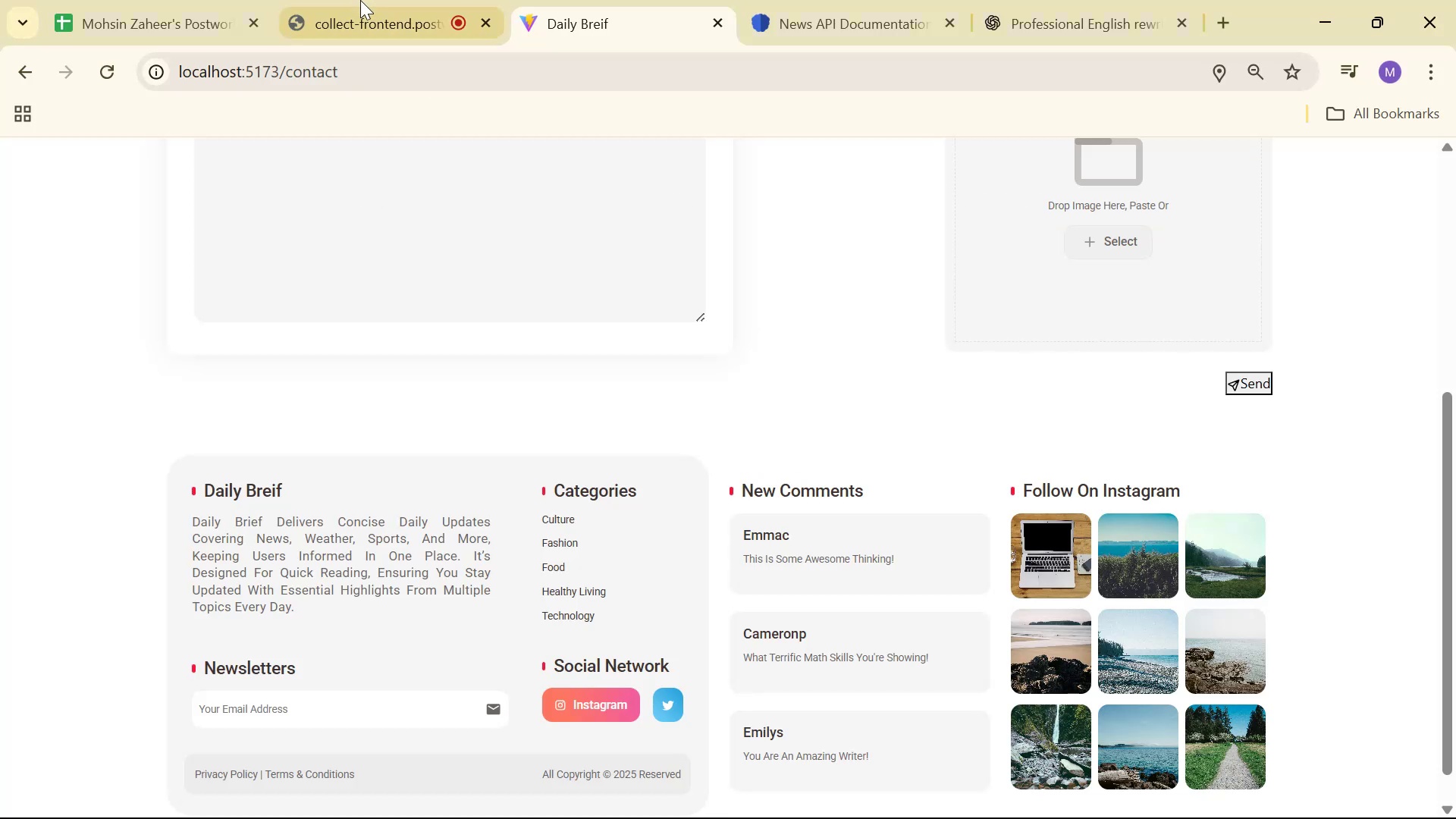 
key(Alt+Tab)
 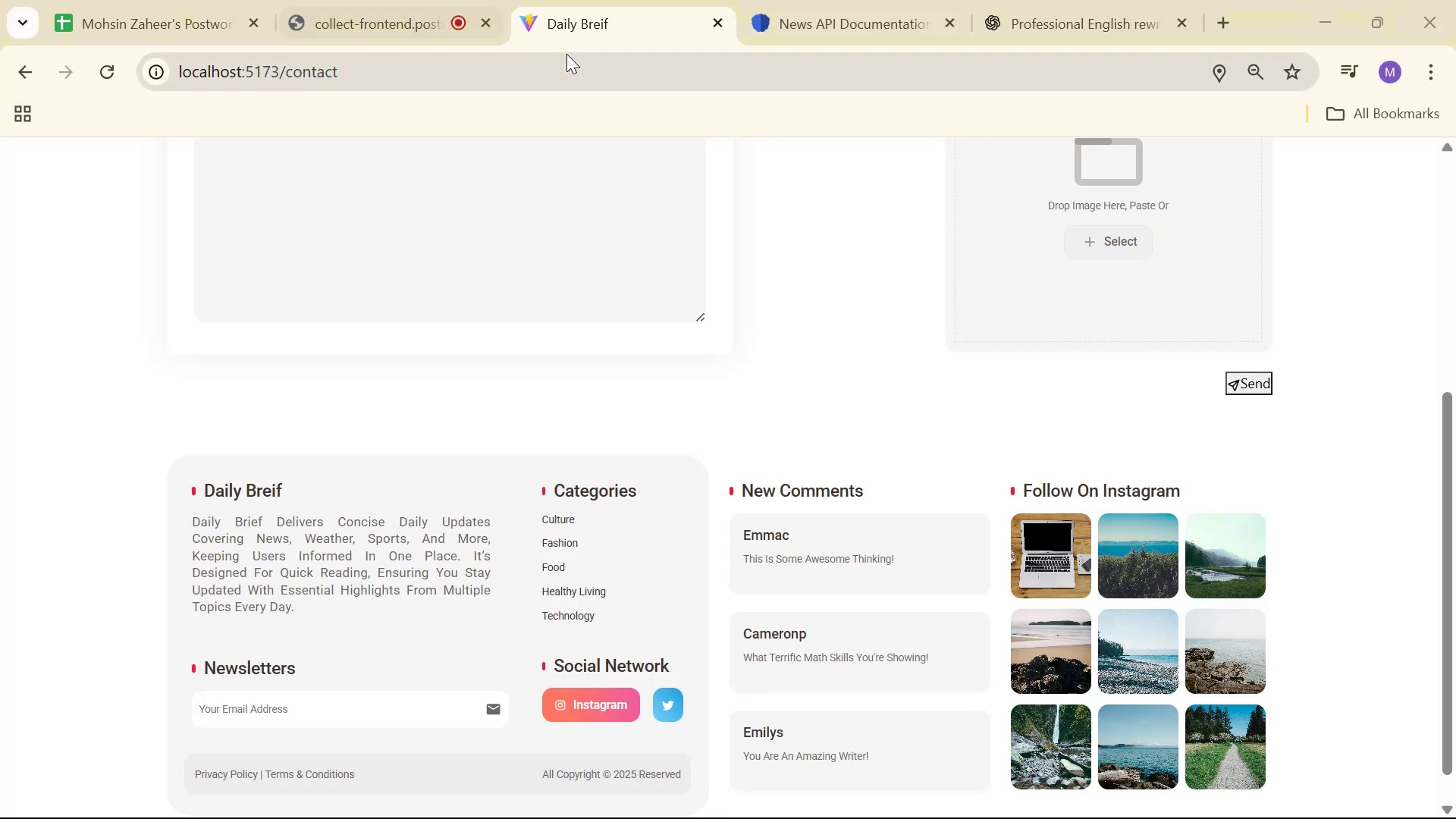 
key(Alt+Tab)
 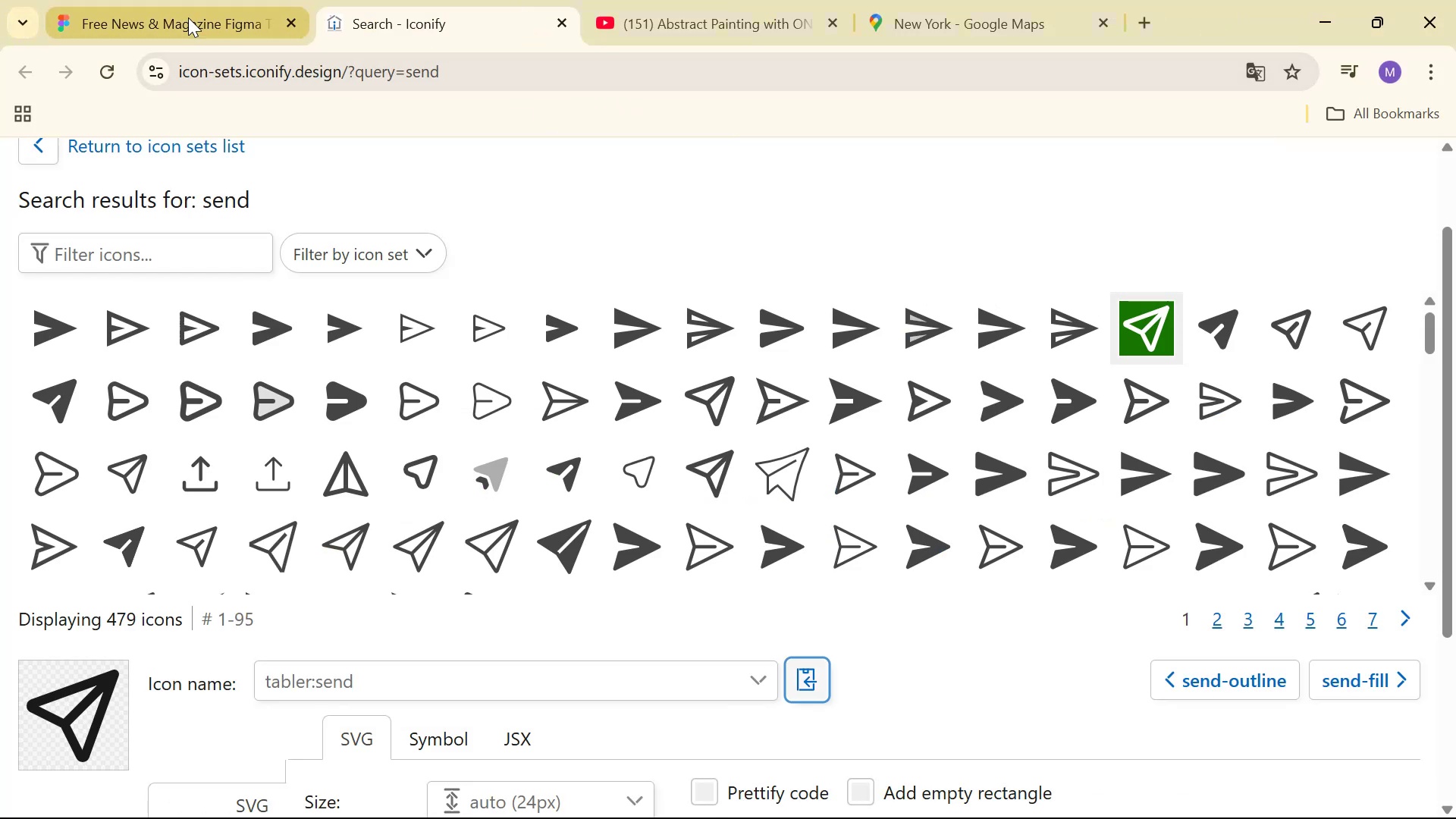 
left_click([188, 17])
 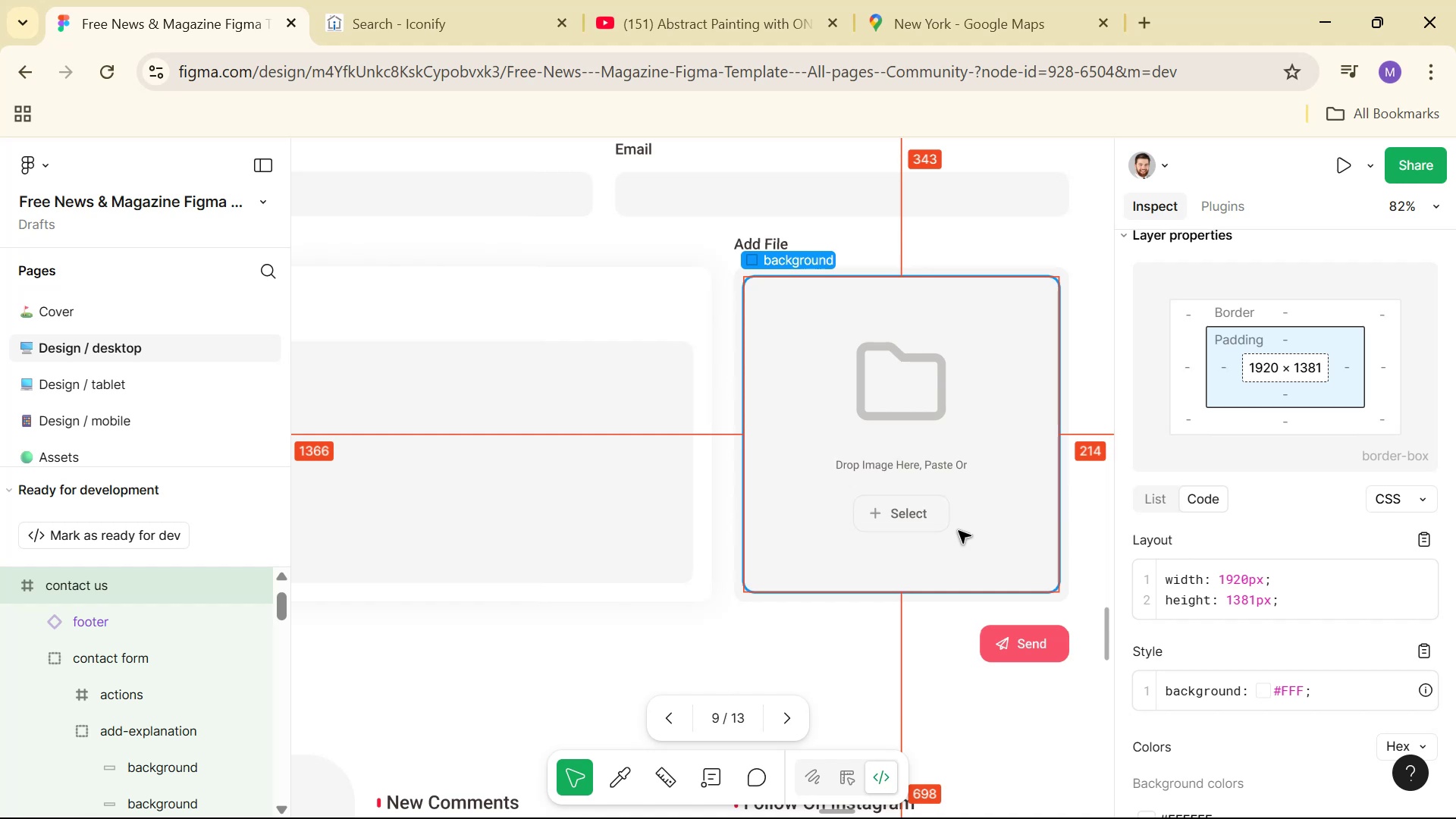 
wait(10.46)
 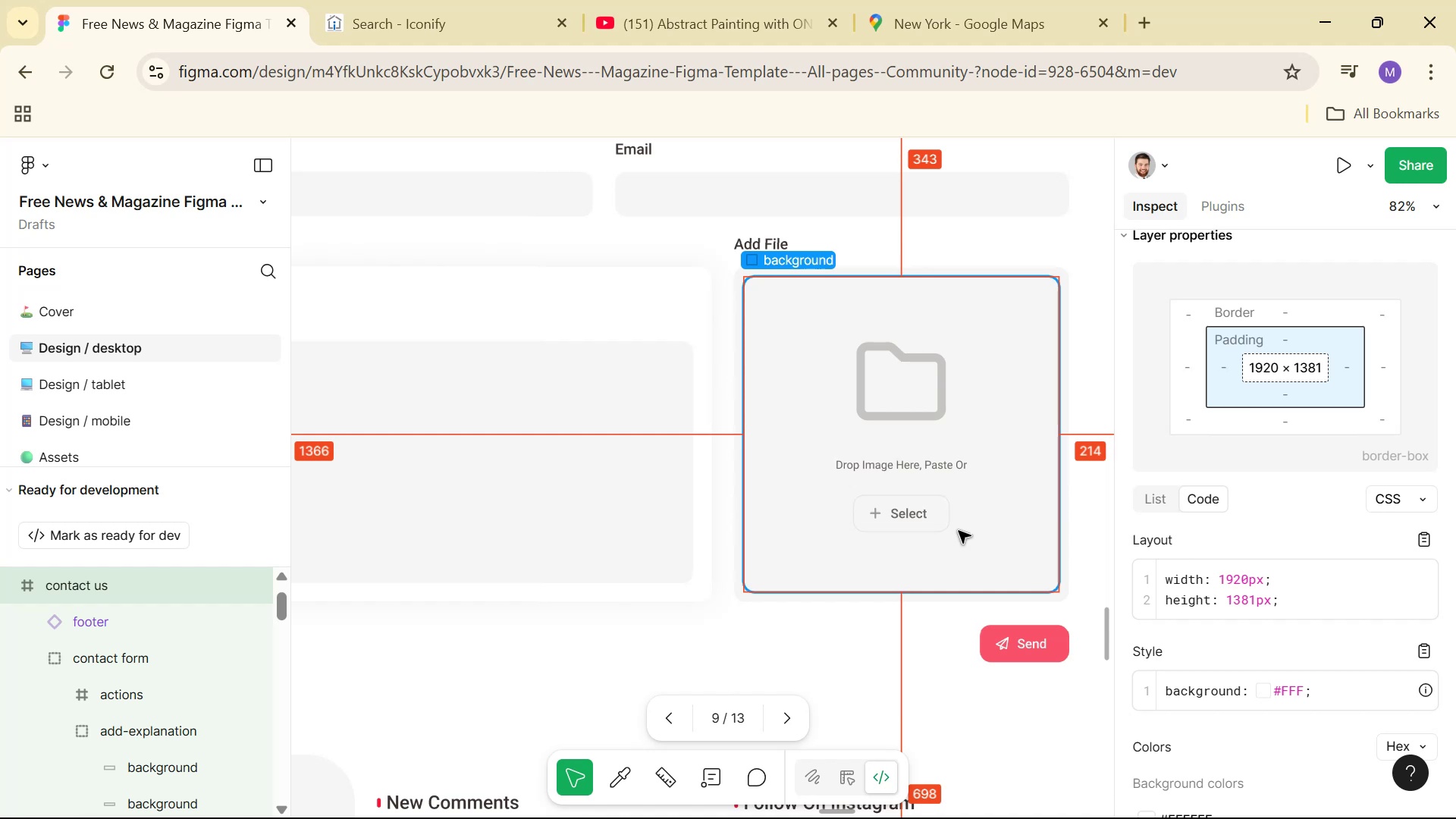 
scroll: coordinate [955, 794], scroll_direction: up, amount: 1.0
 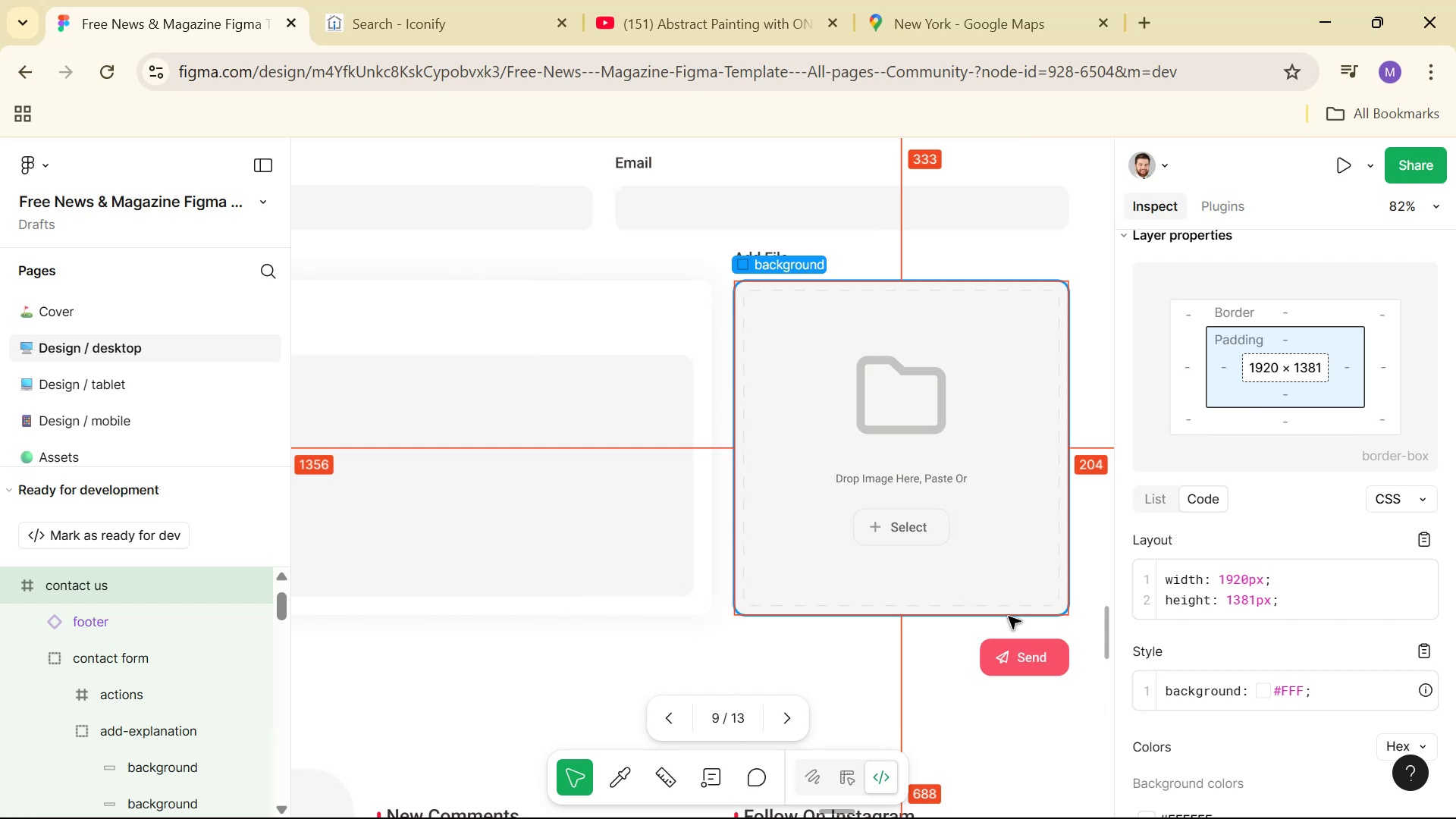 
wait(9.14)
 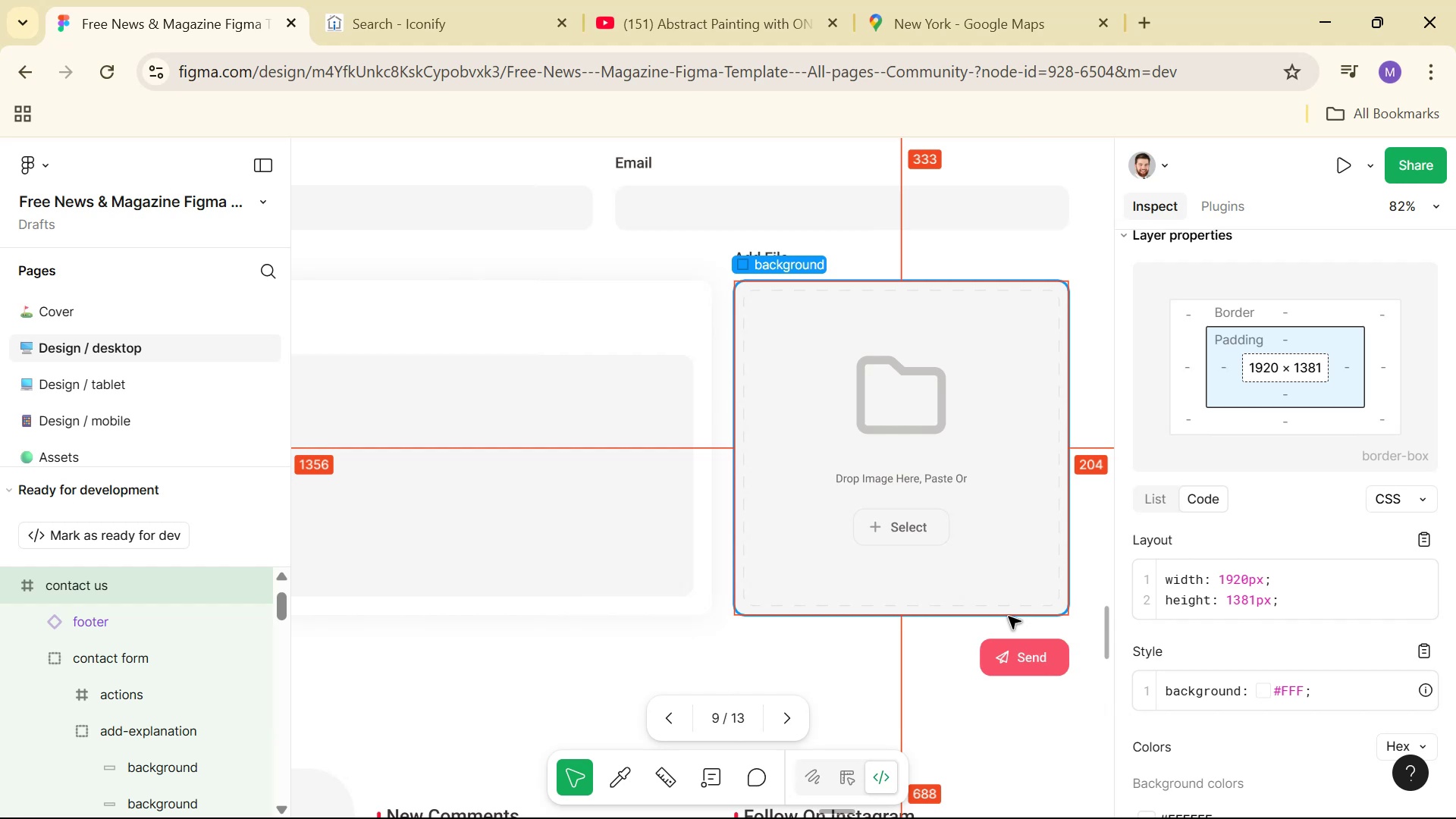 
mouse_move([770, 343])
 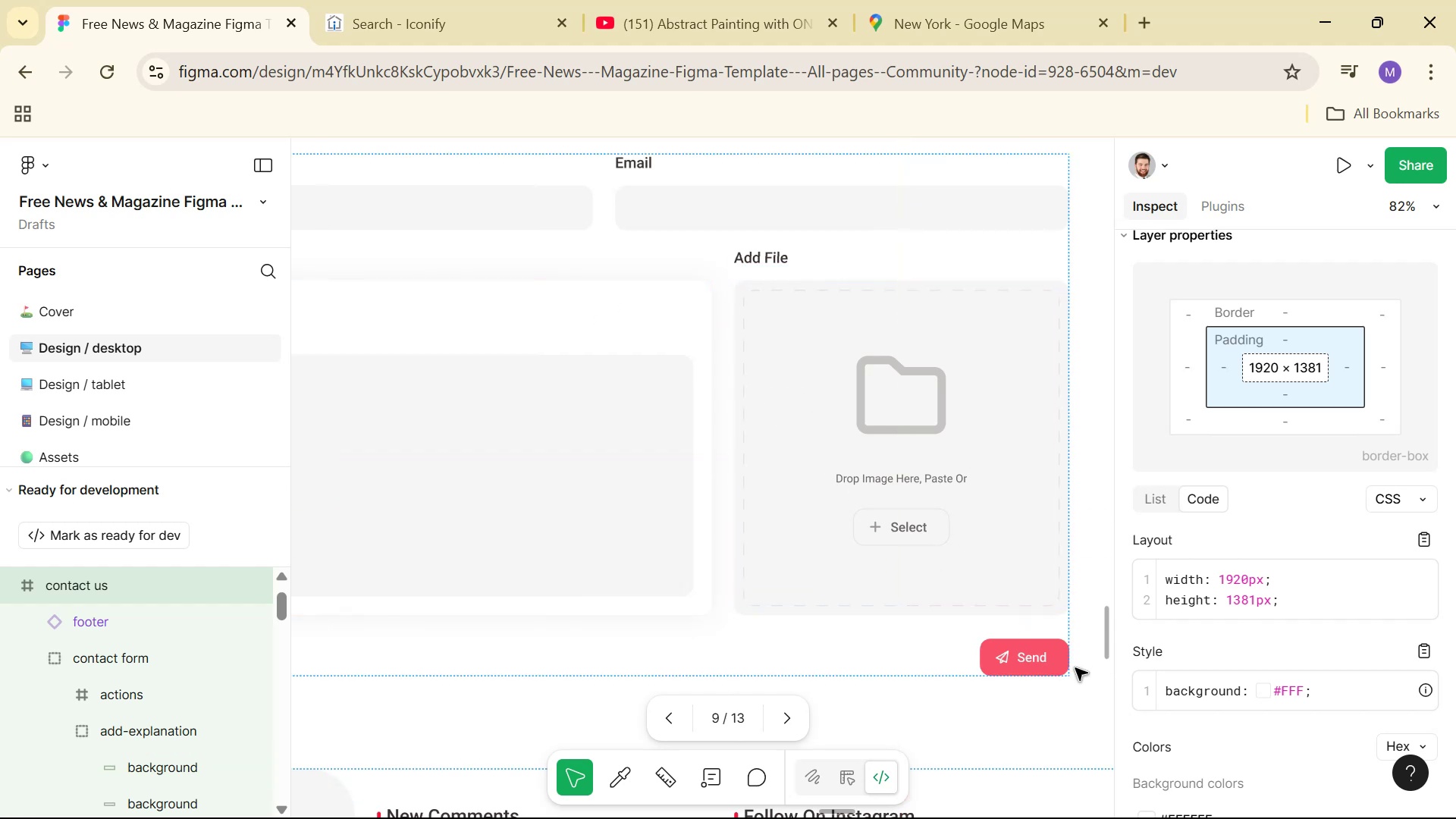 
hold_key(key=ControlLeft, duration=0.73)
left_click([1025, 660])
 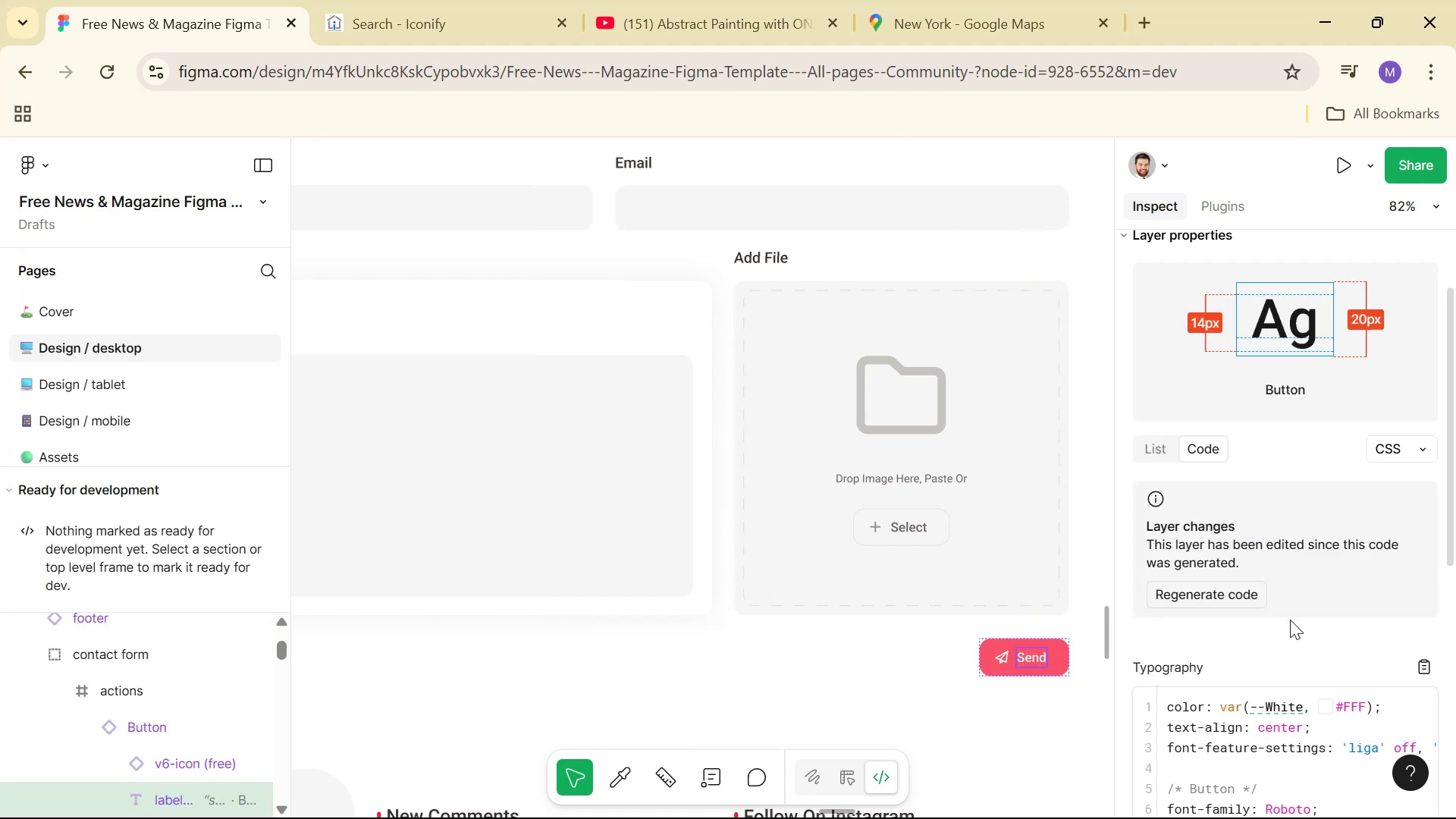 
scroll: coordinate [1398, 668], scroll_direction: down, amount: 1.0
 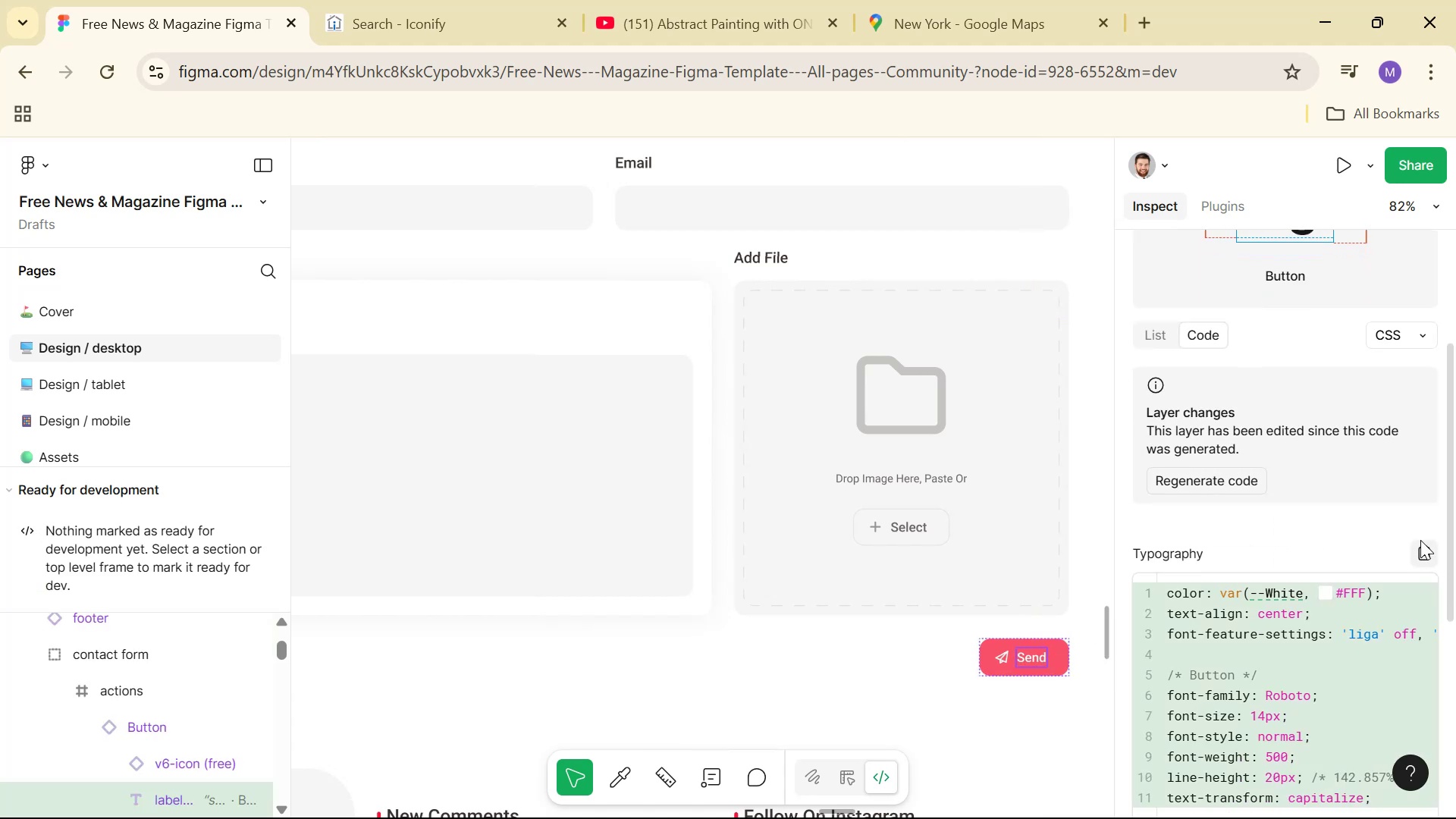 
left_click([1422, 550])
 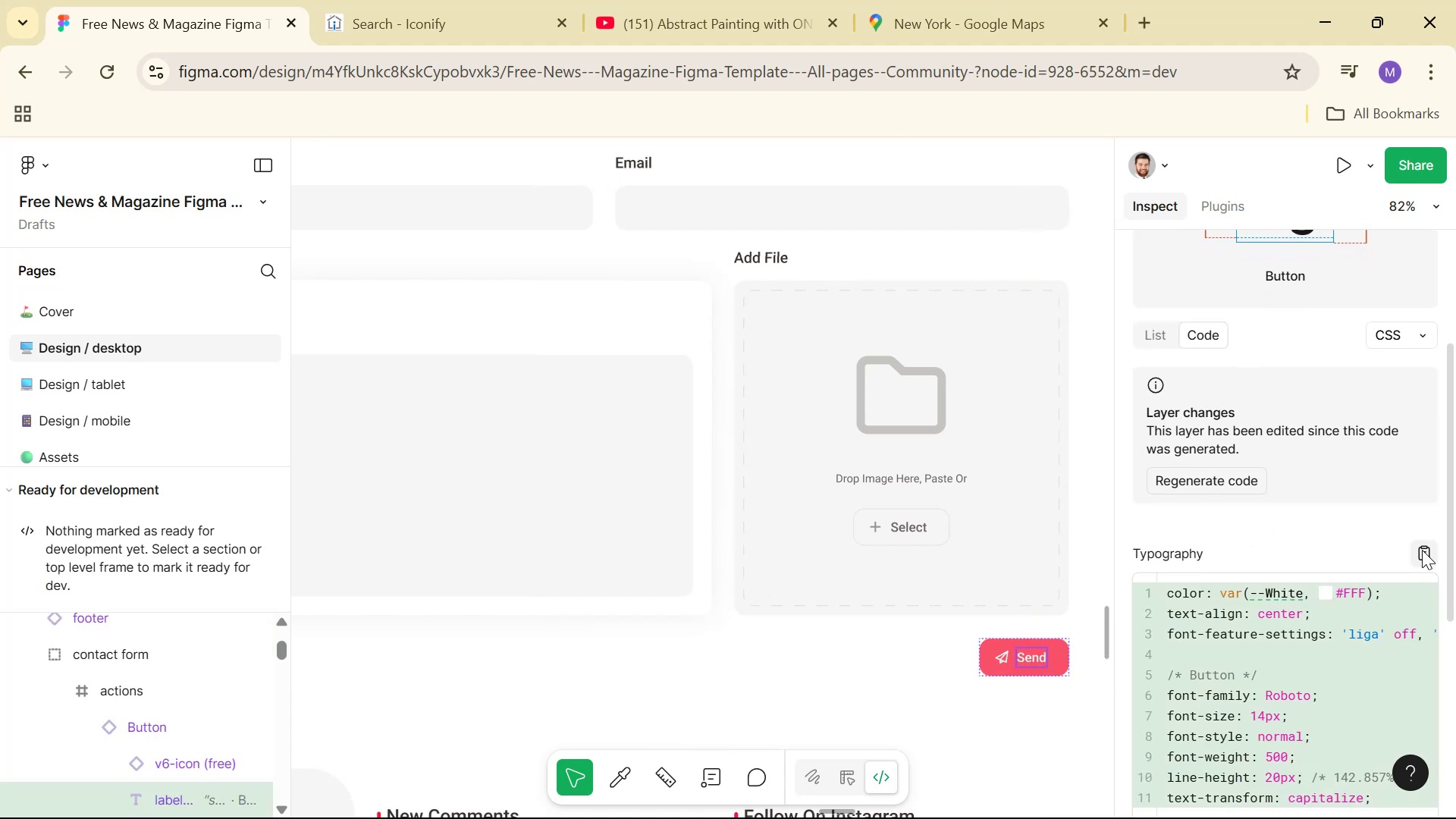 
key(Alt+Tab)
 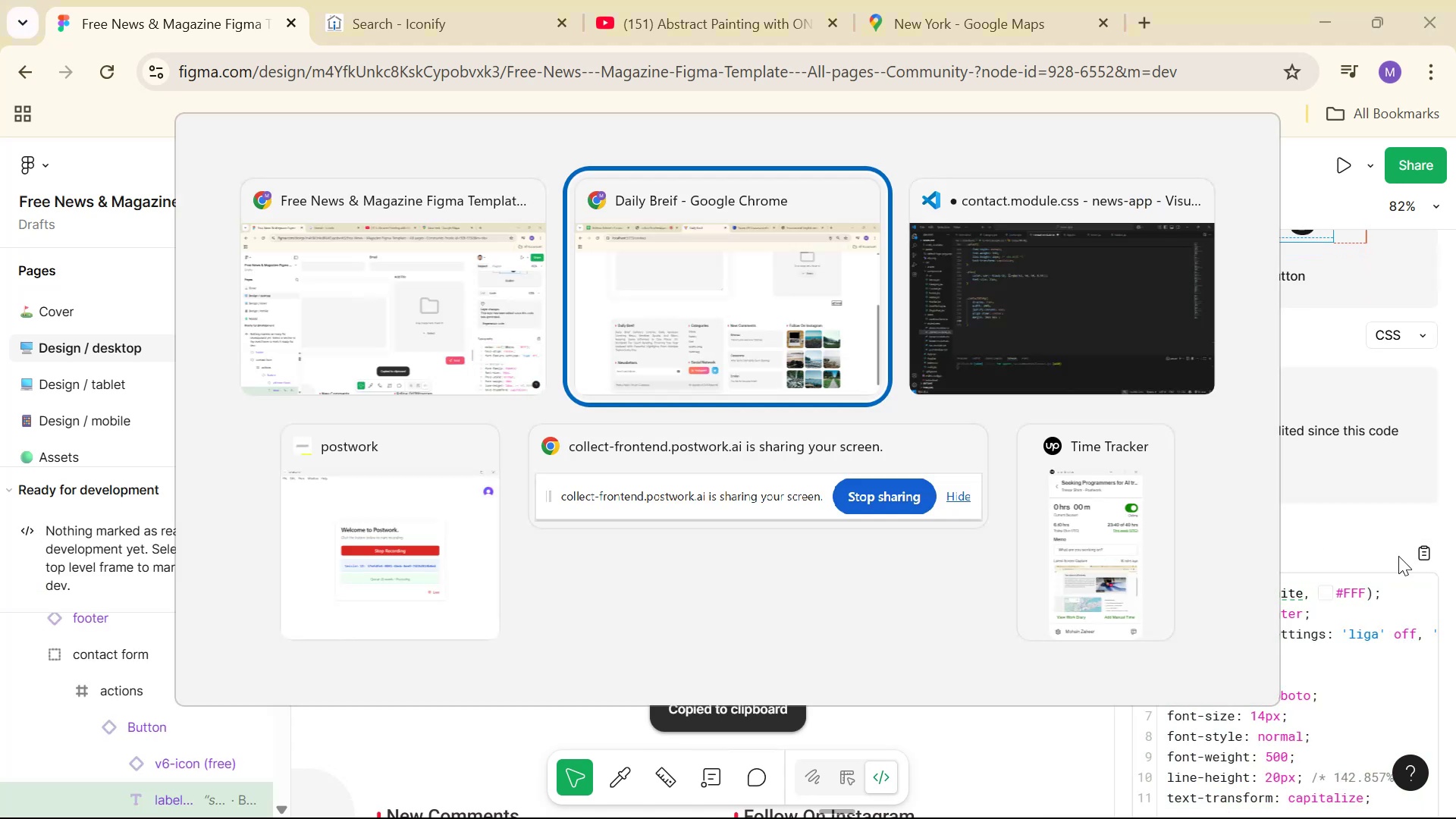 
key(Alt+Tab)
 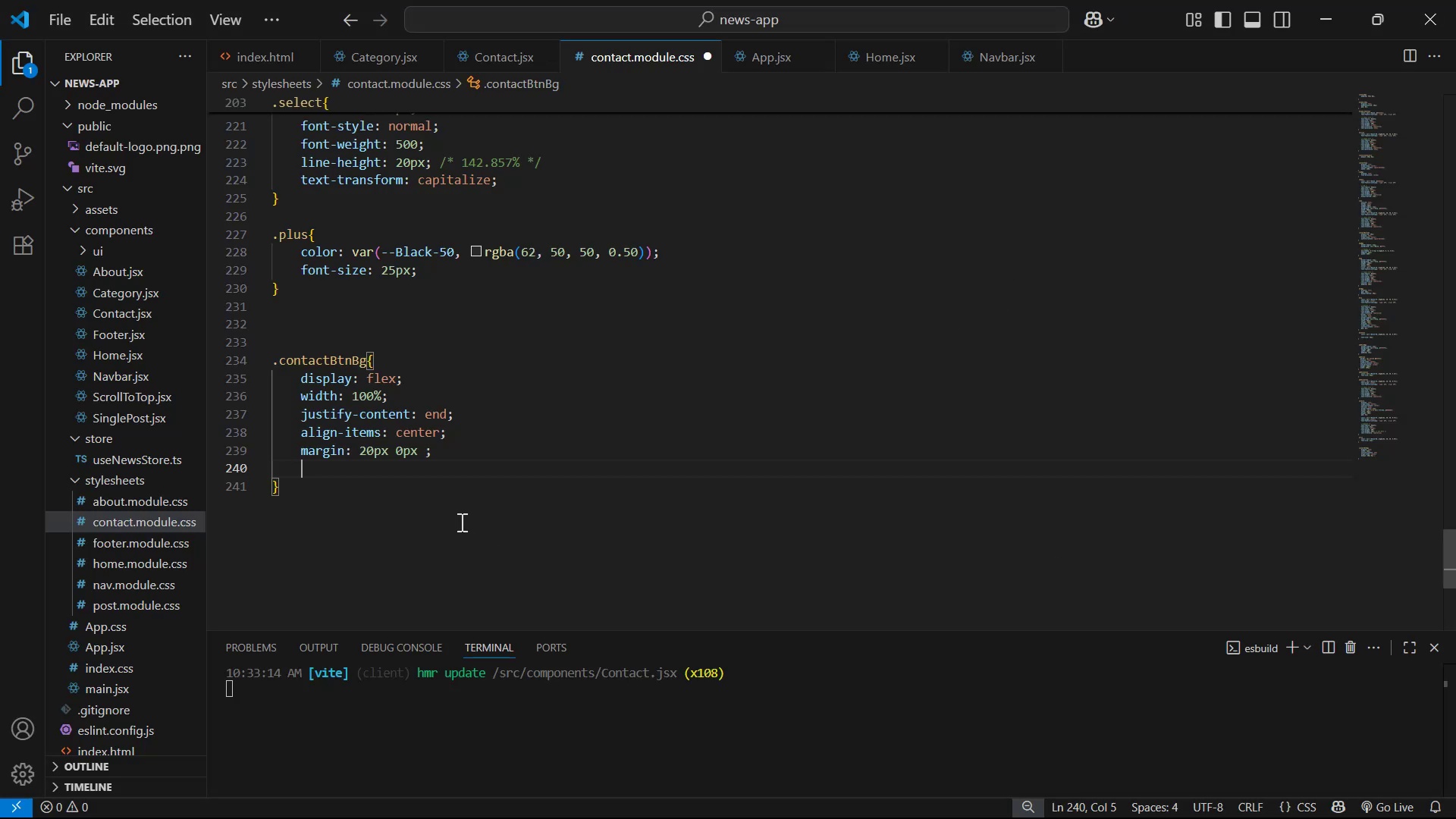 
key(Control+ControlLeft)
 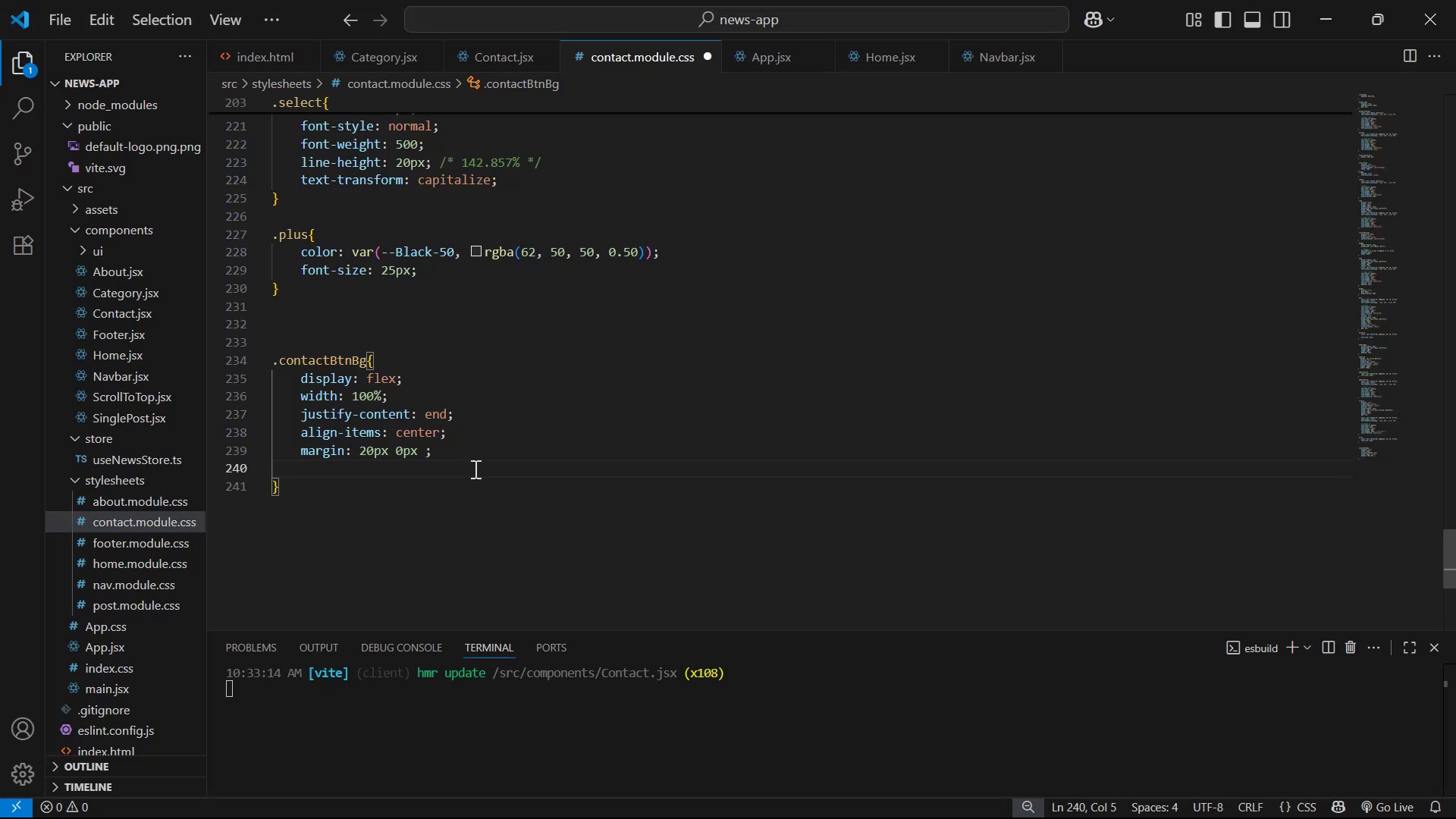 
key(Control+V)
 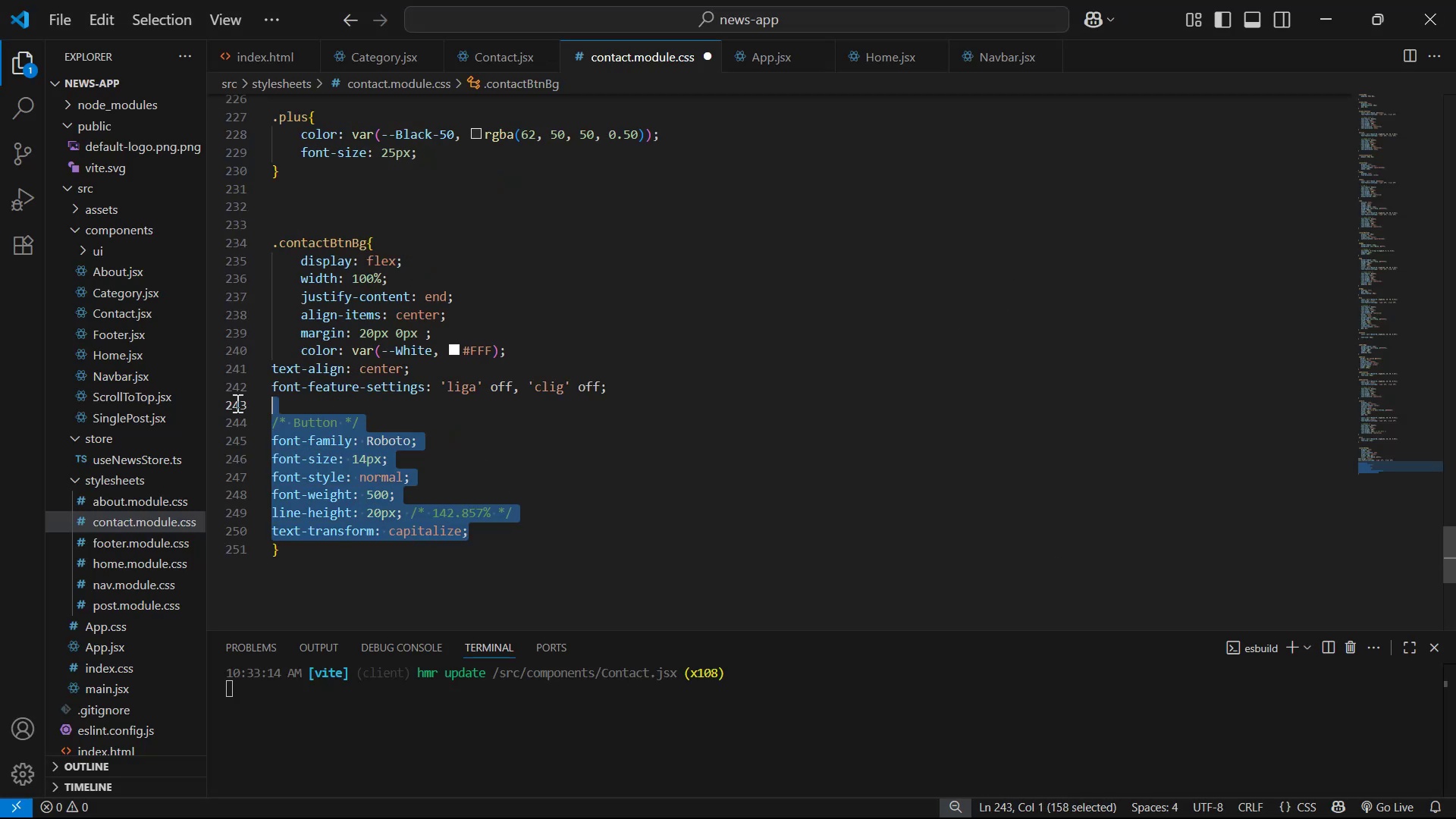 
left_click([244, 367])
 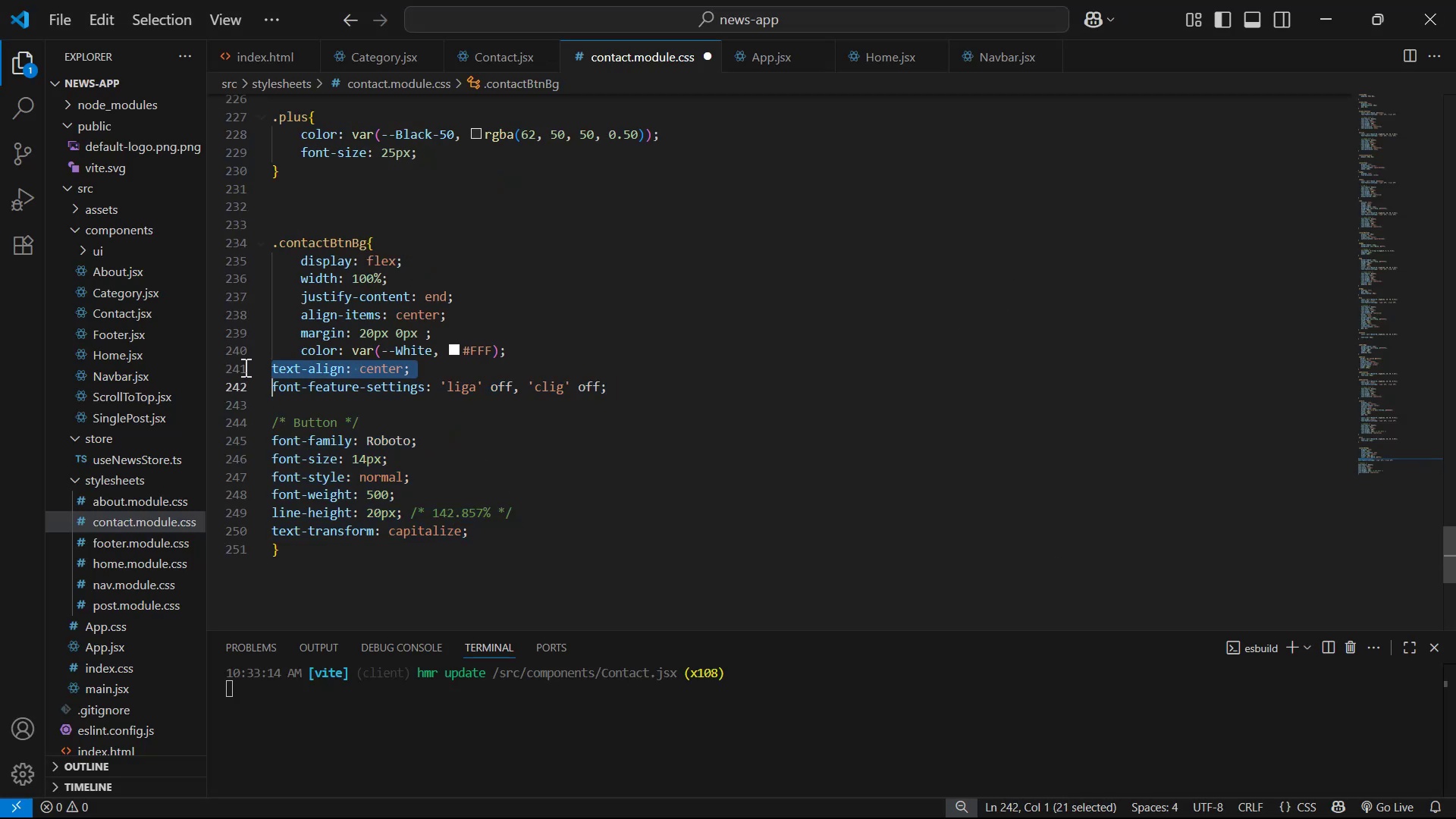 
key(Tab)
 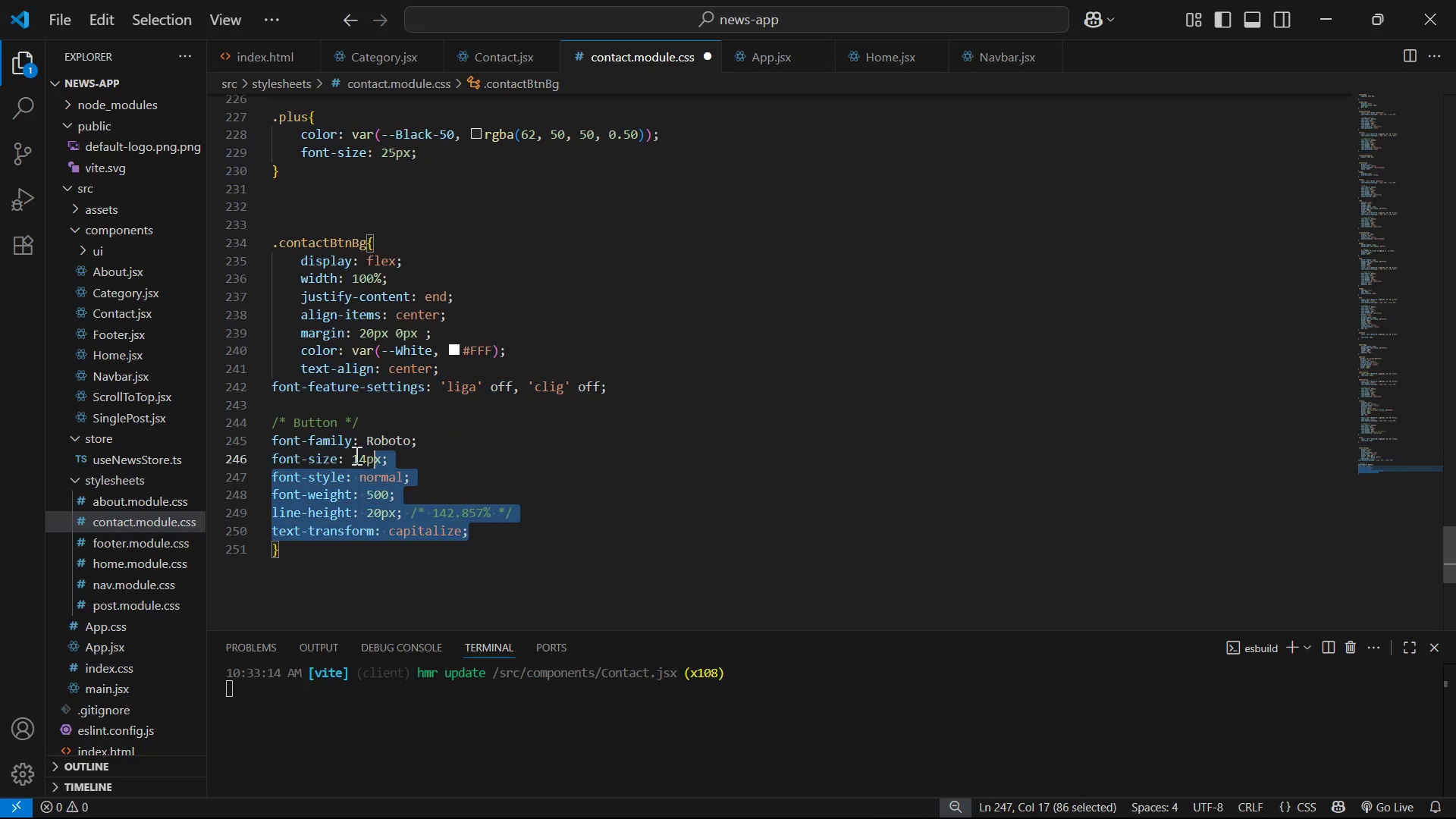 
key(Tab)
 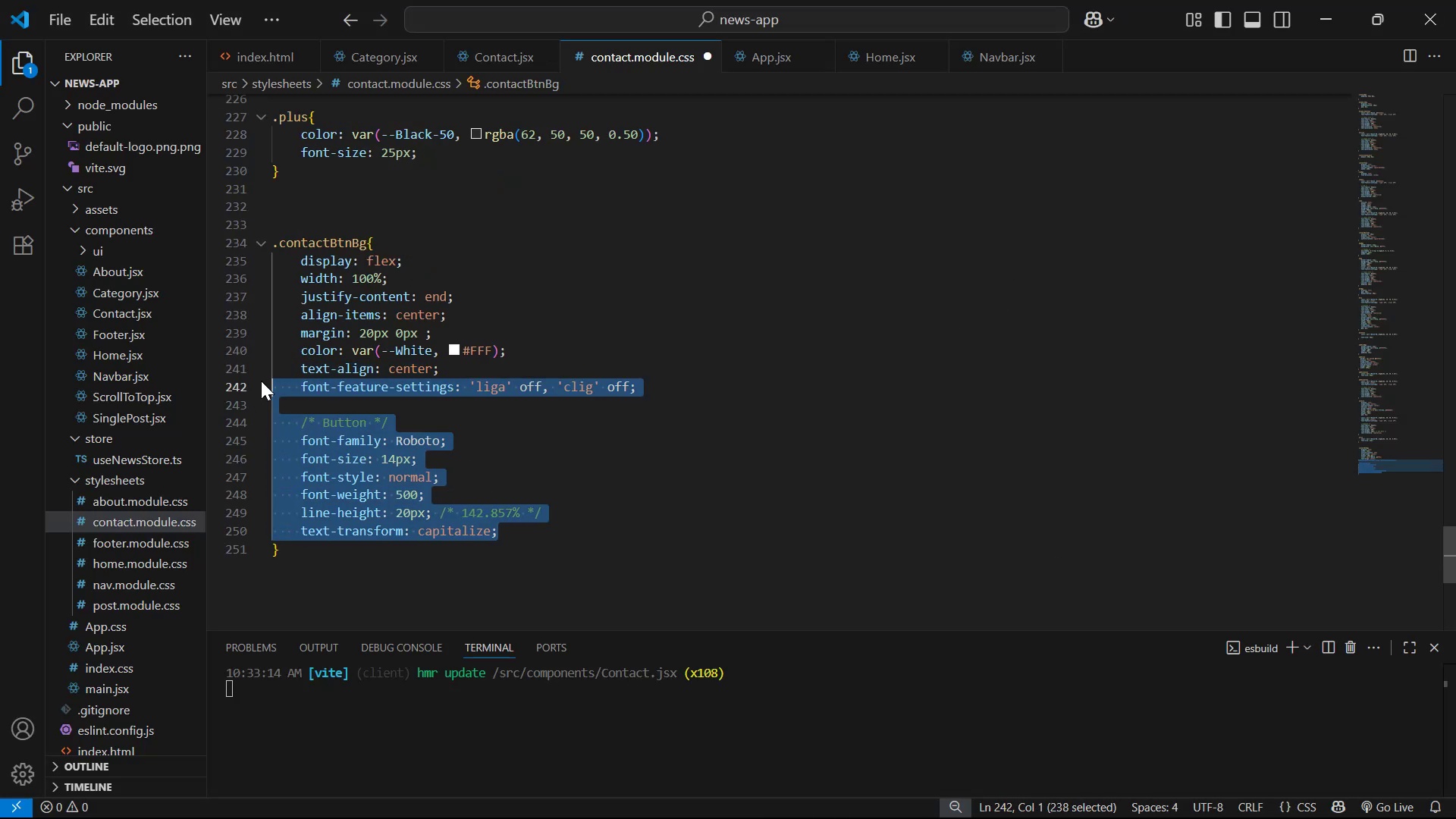 
key(Control+S)
 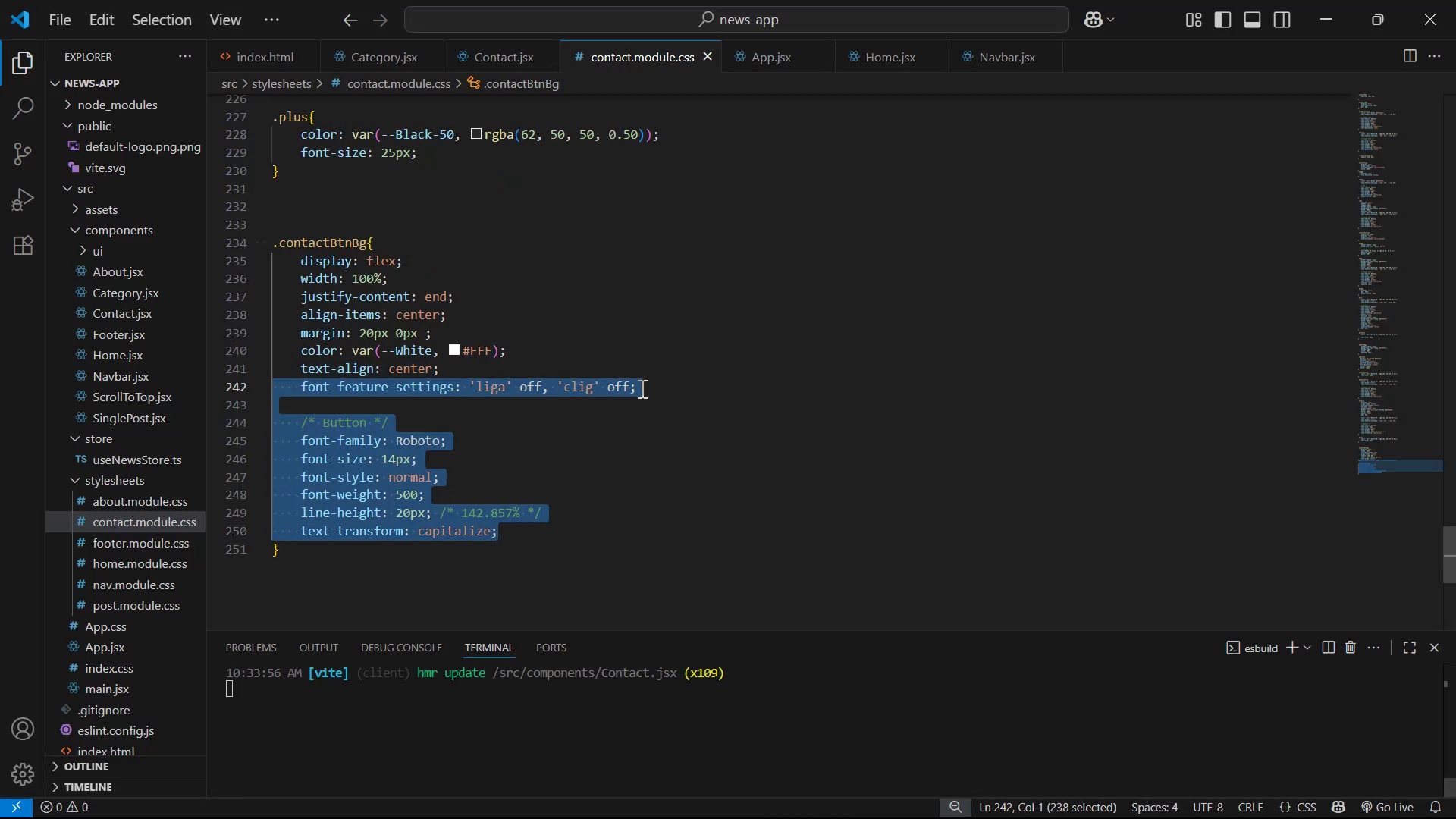 
key(Alt+Tab)
 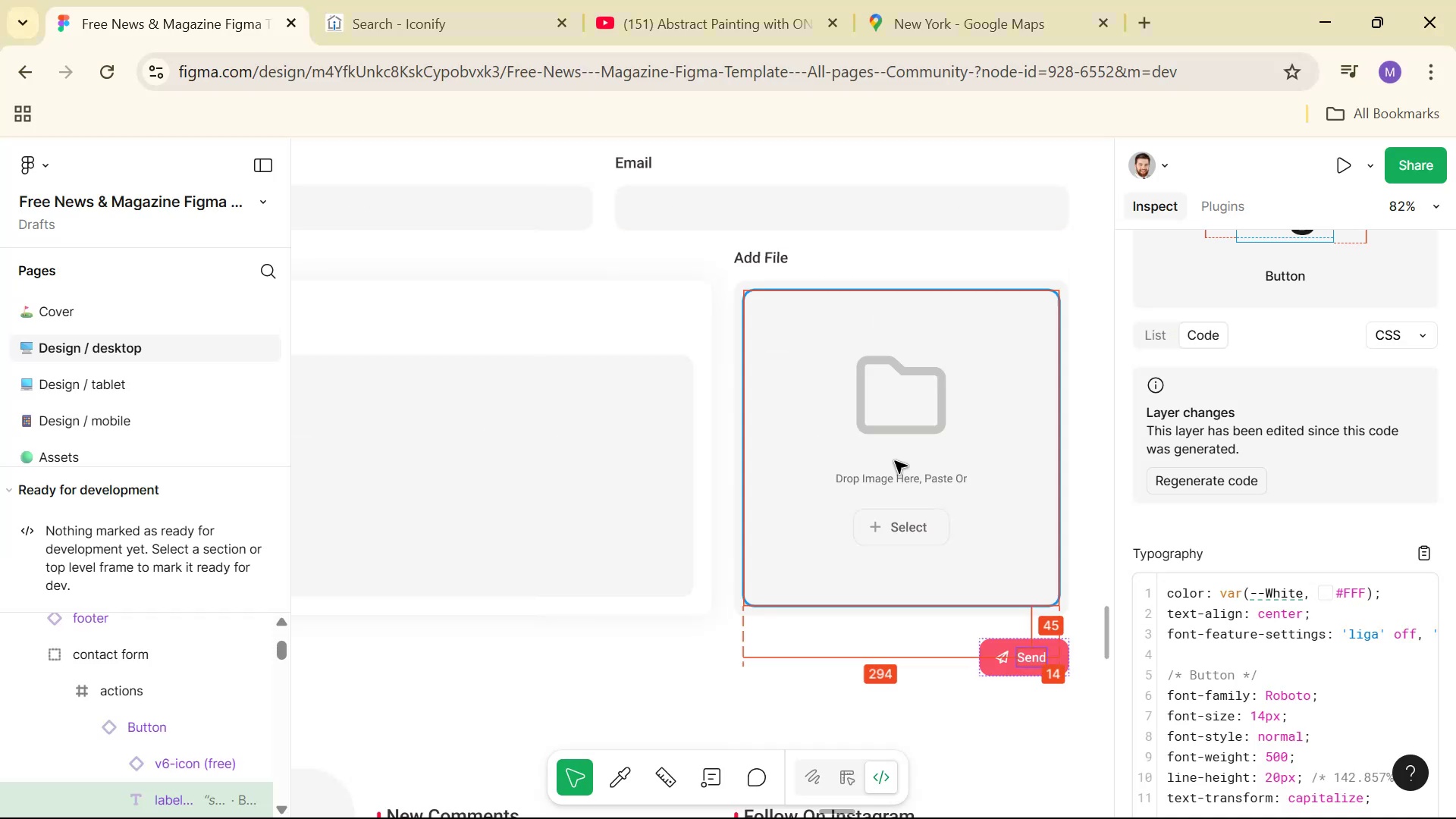 
hold_key(key=ControlLeft, duration=1.13)
double_click([1059, 647])
 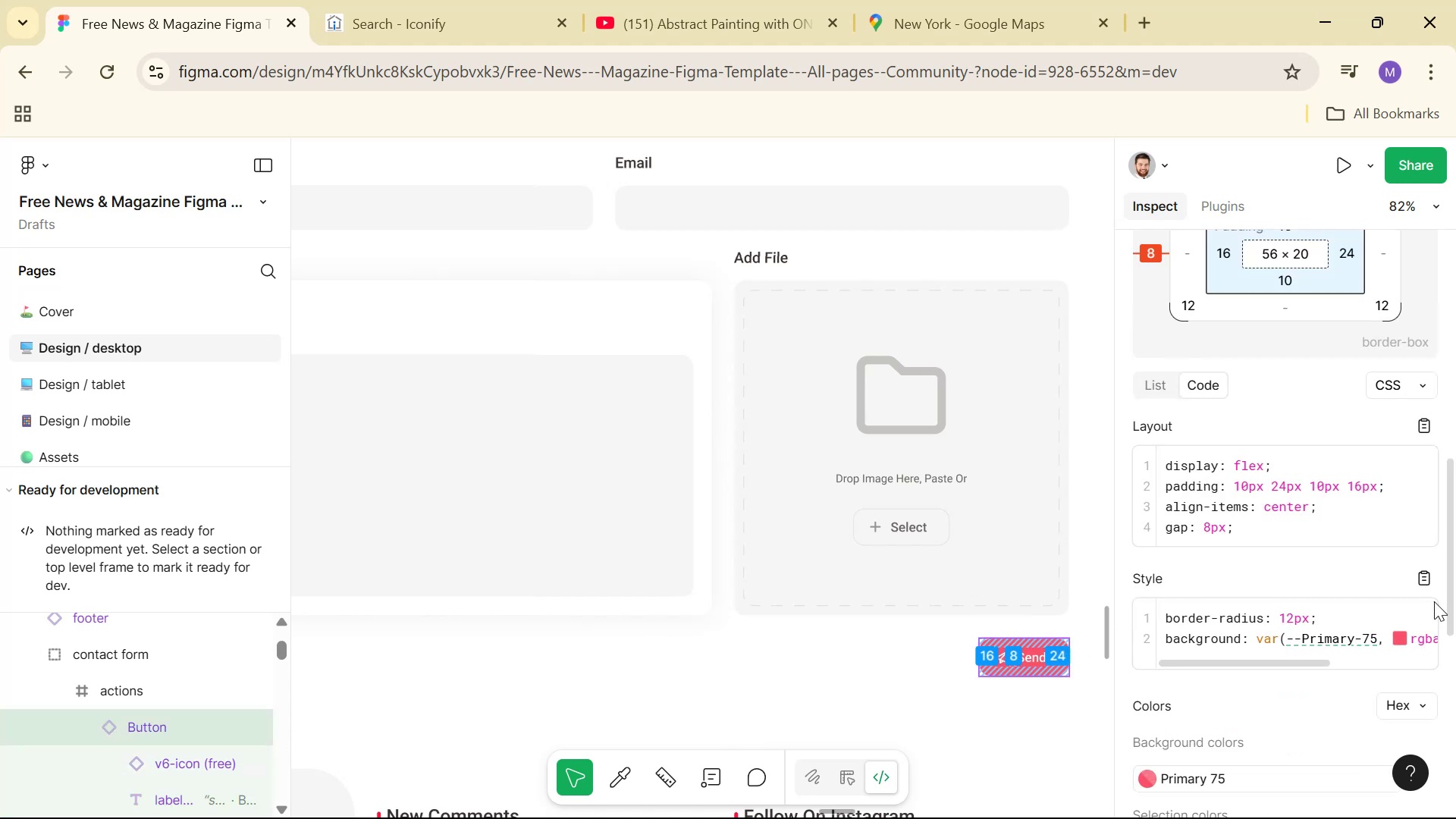 
left_click([1426, 584])
 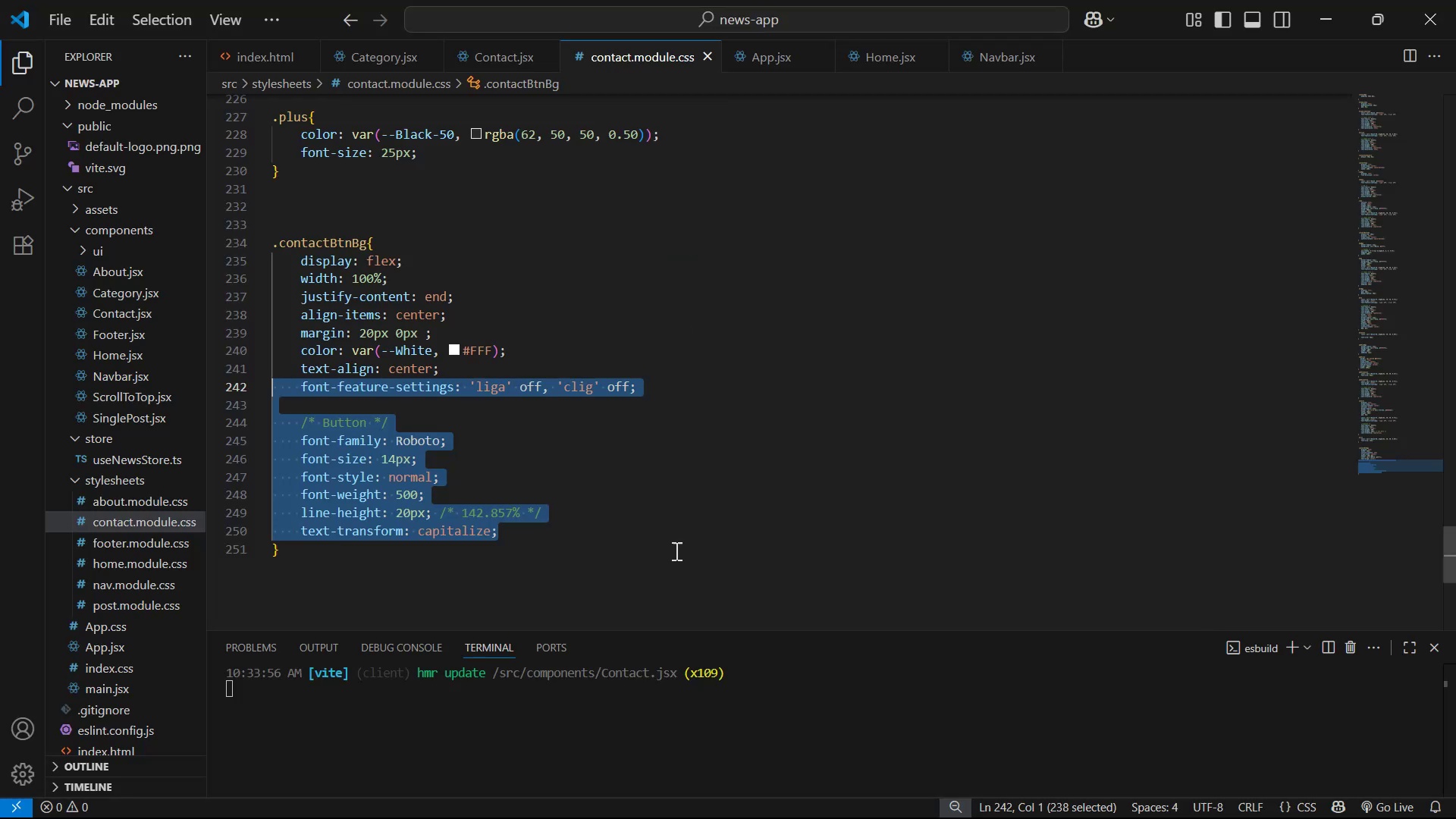 
key(Alt+AltLeft)
 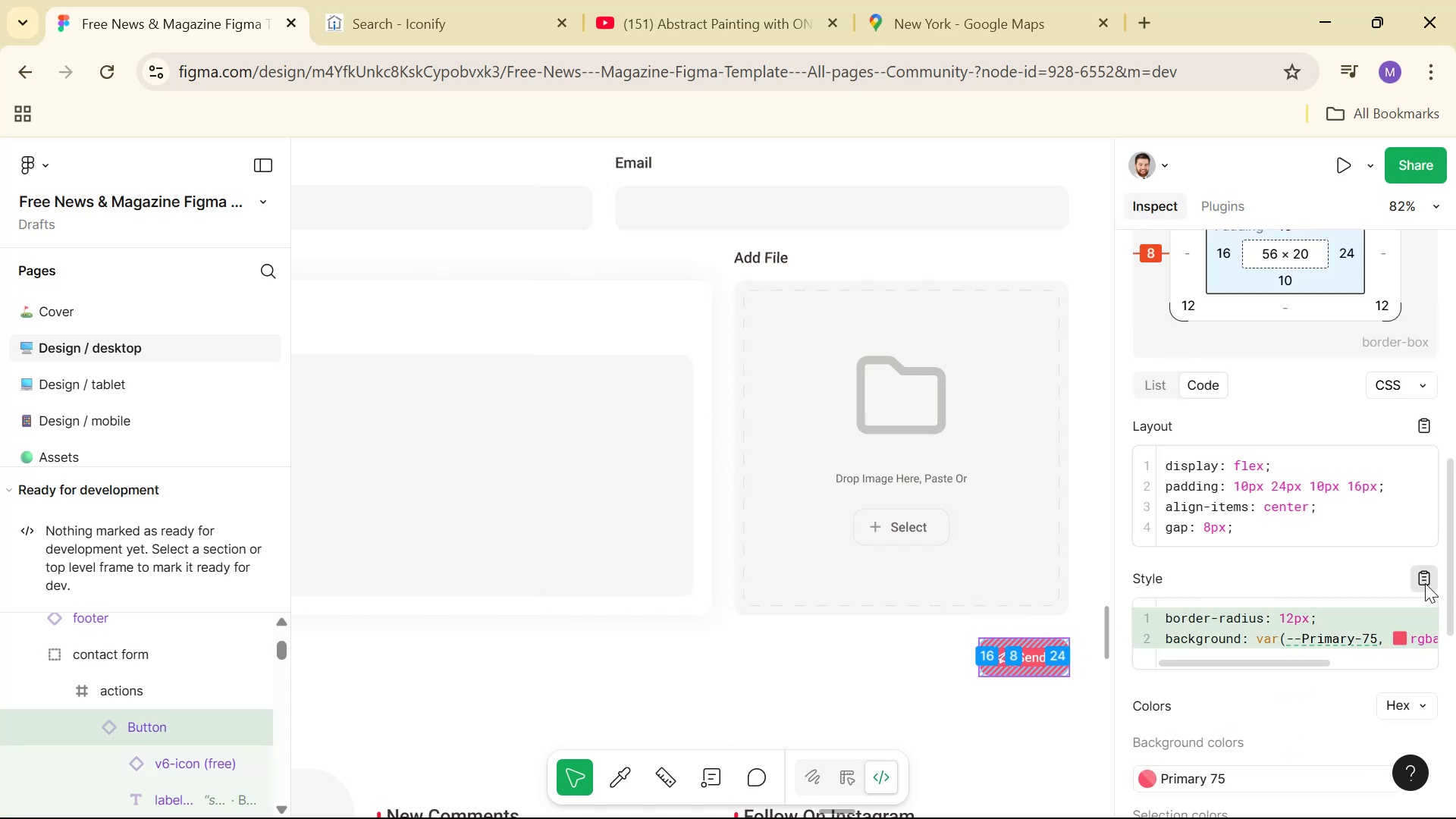 
key(Alt+Tab)
 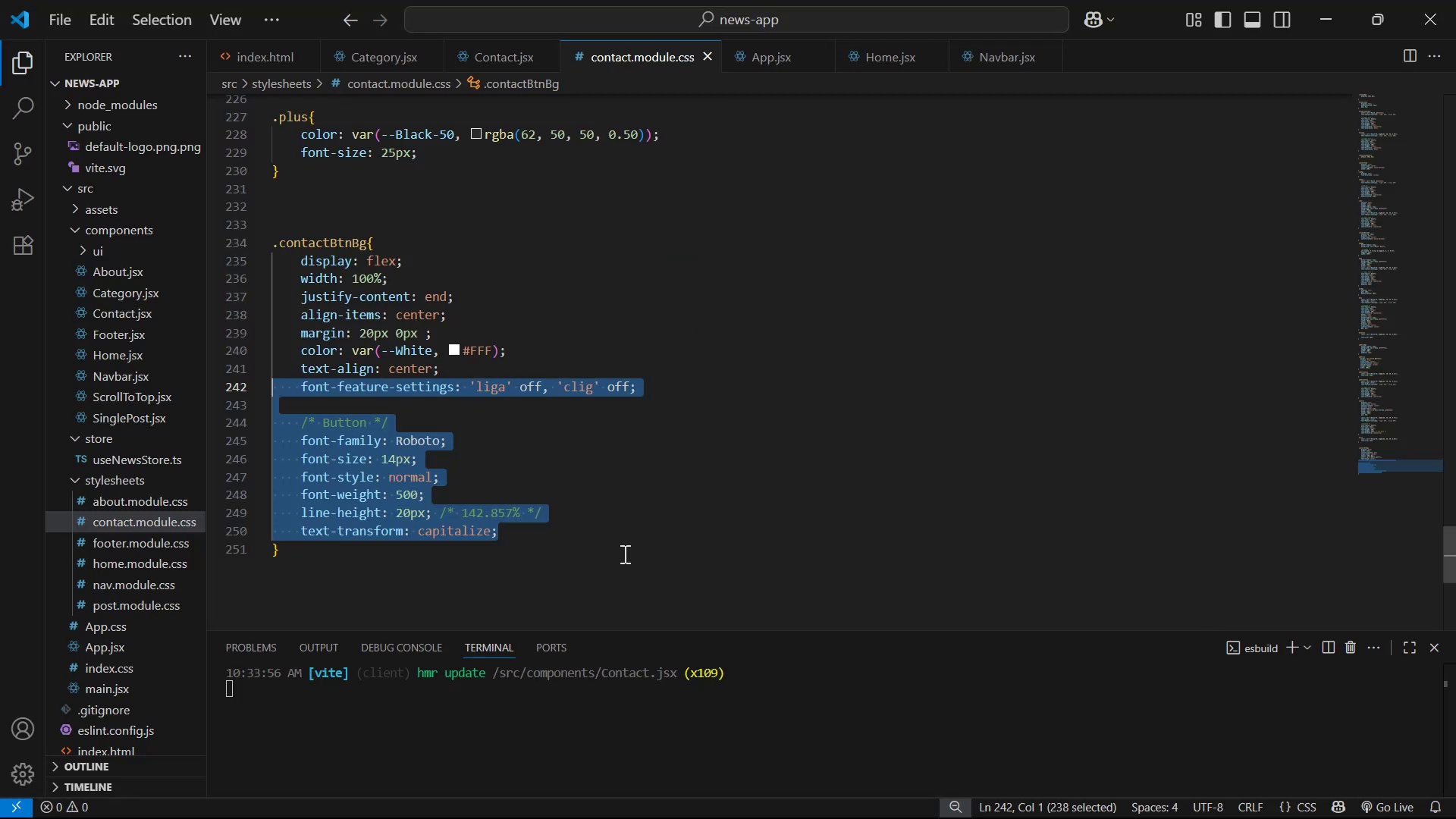 
left_click([587, 536])
 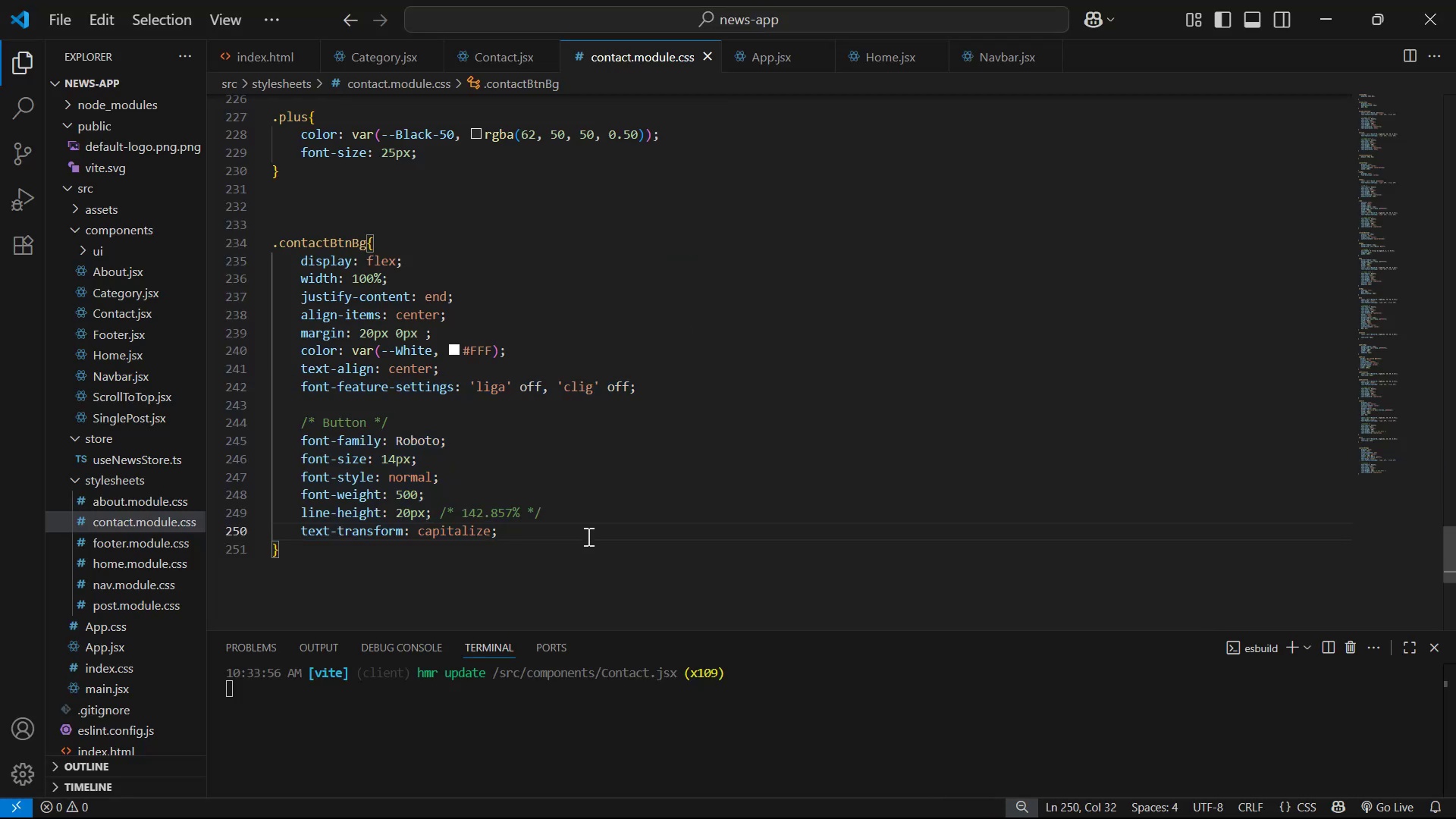 
key(Enter)
 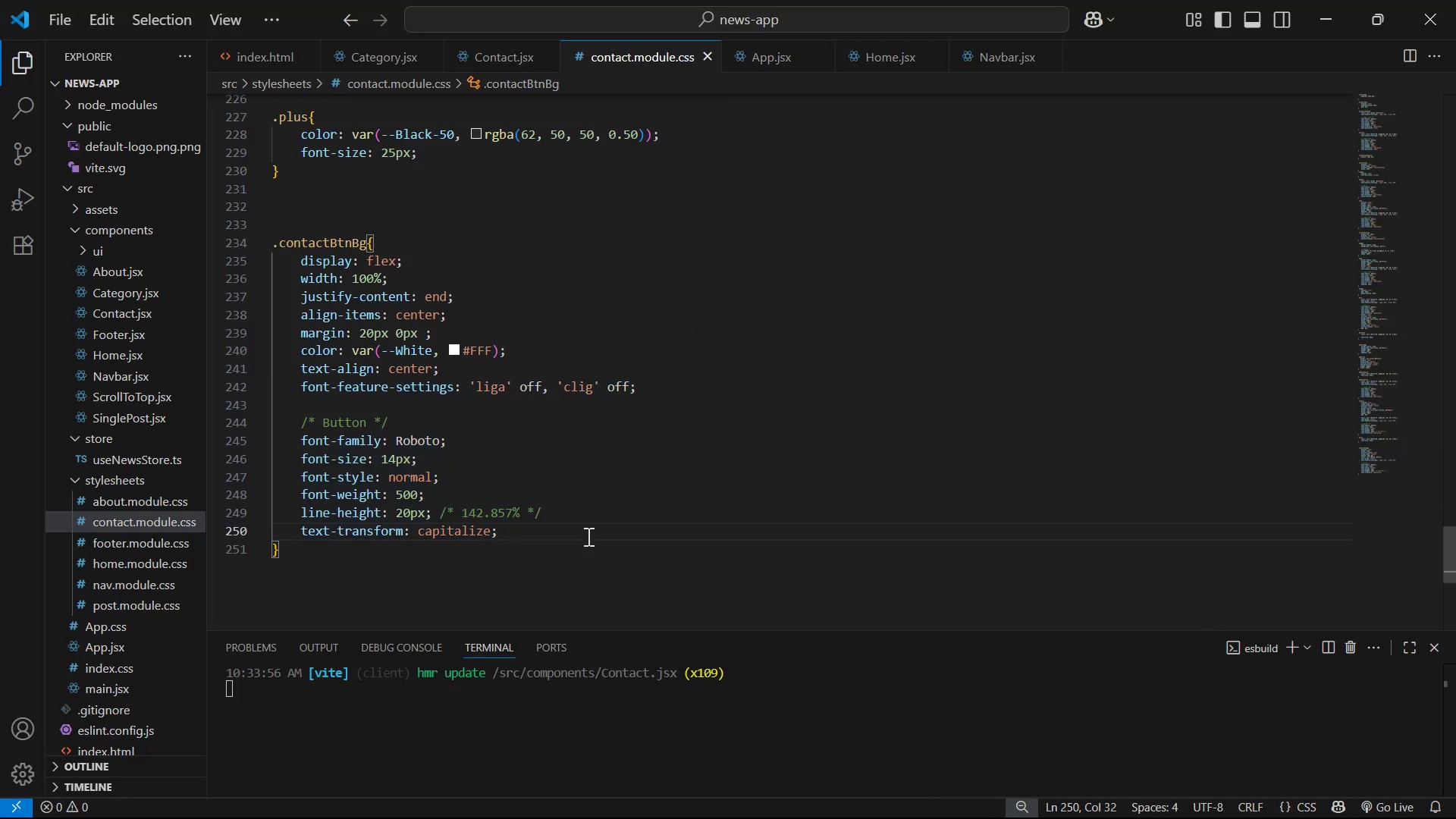 
key(Control+V)
 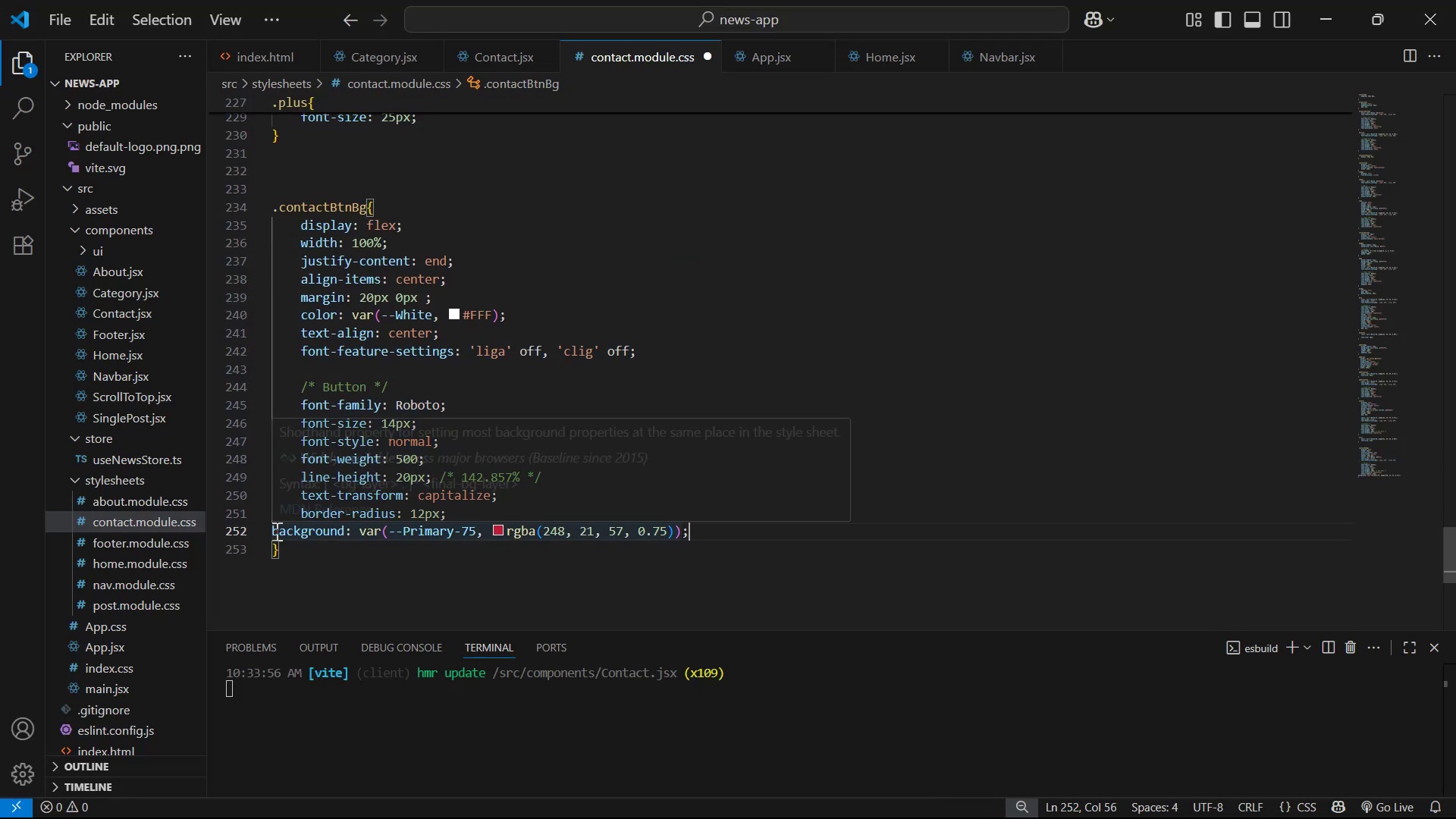 
key(Tab)
 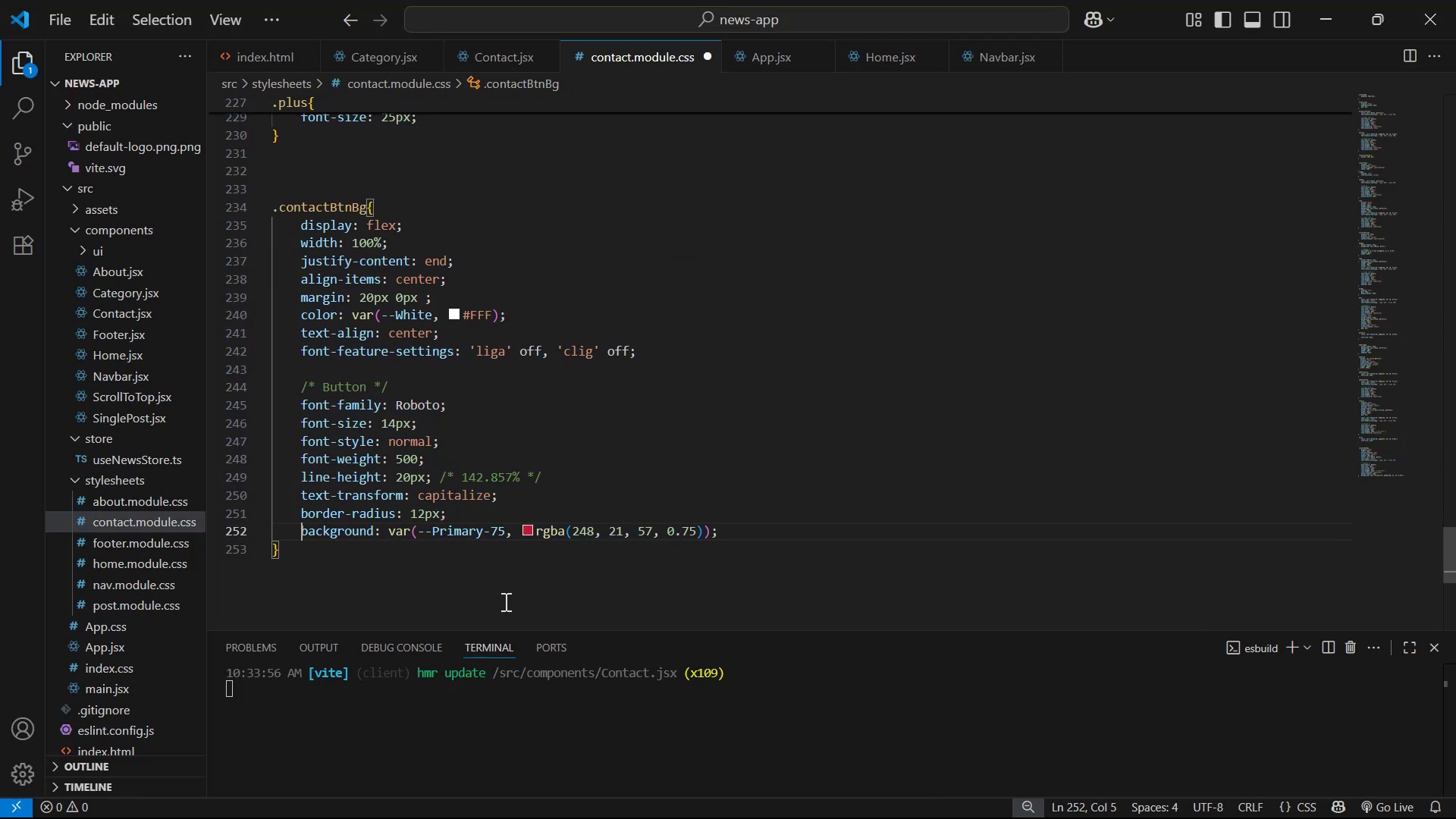 
key(Control+S)
 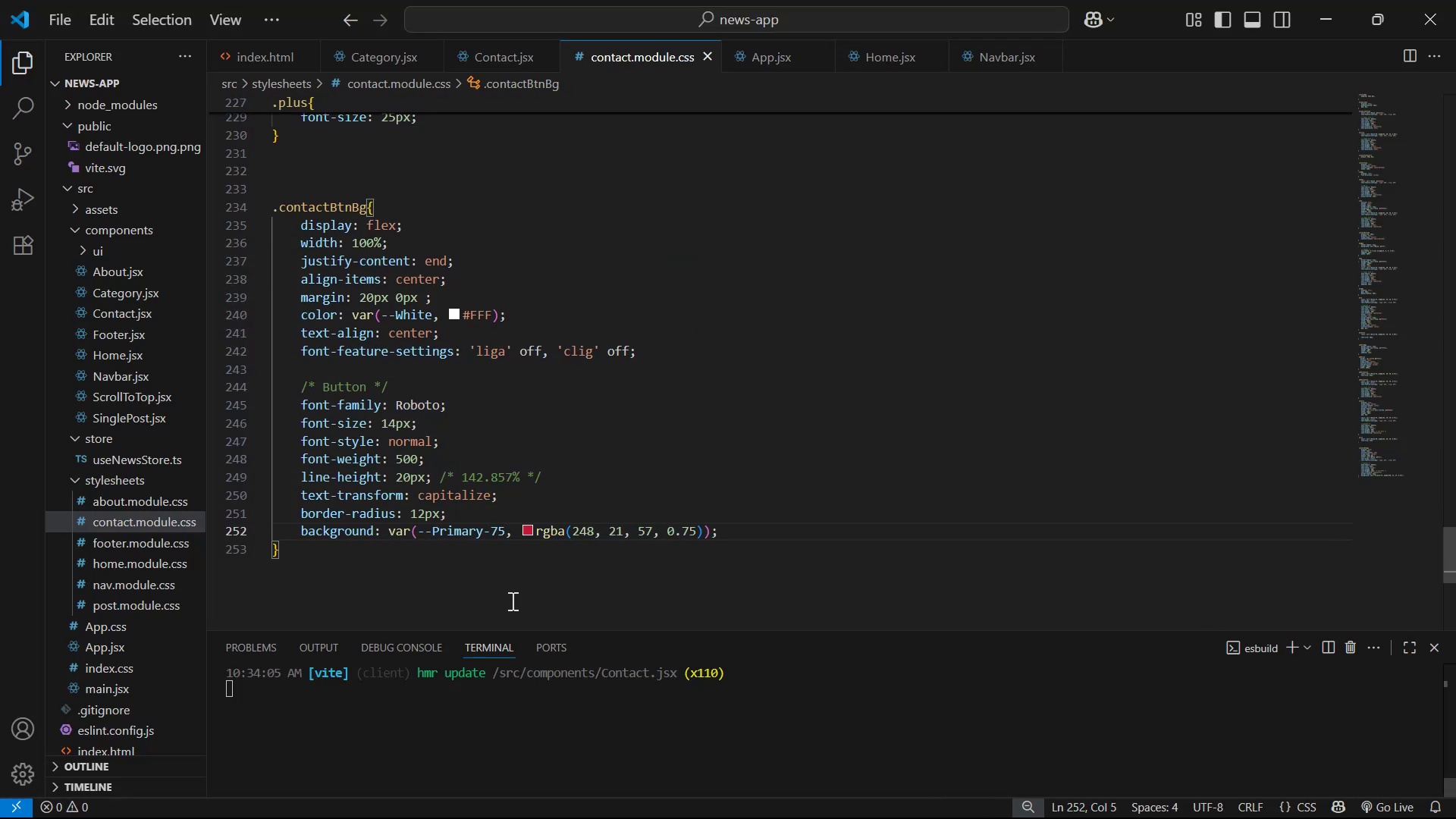 
key(Alt+Tab)
 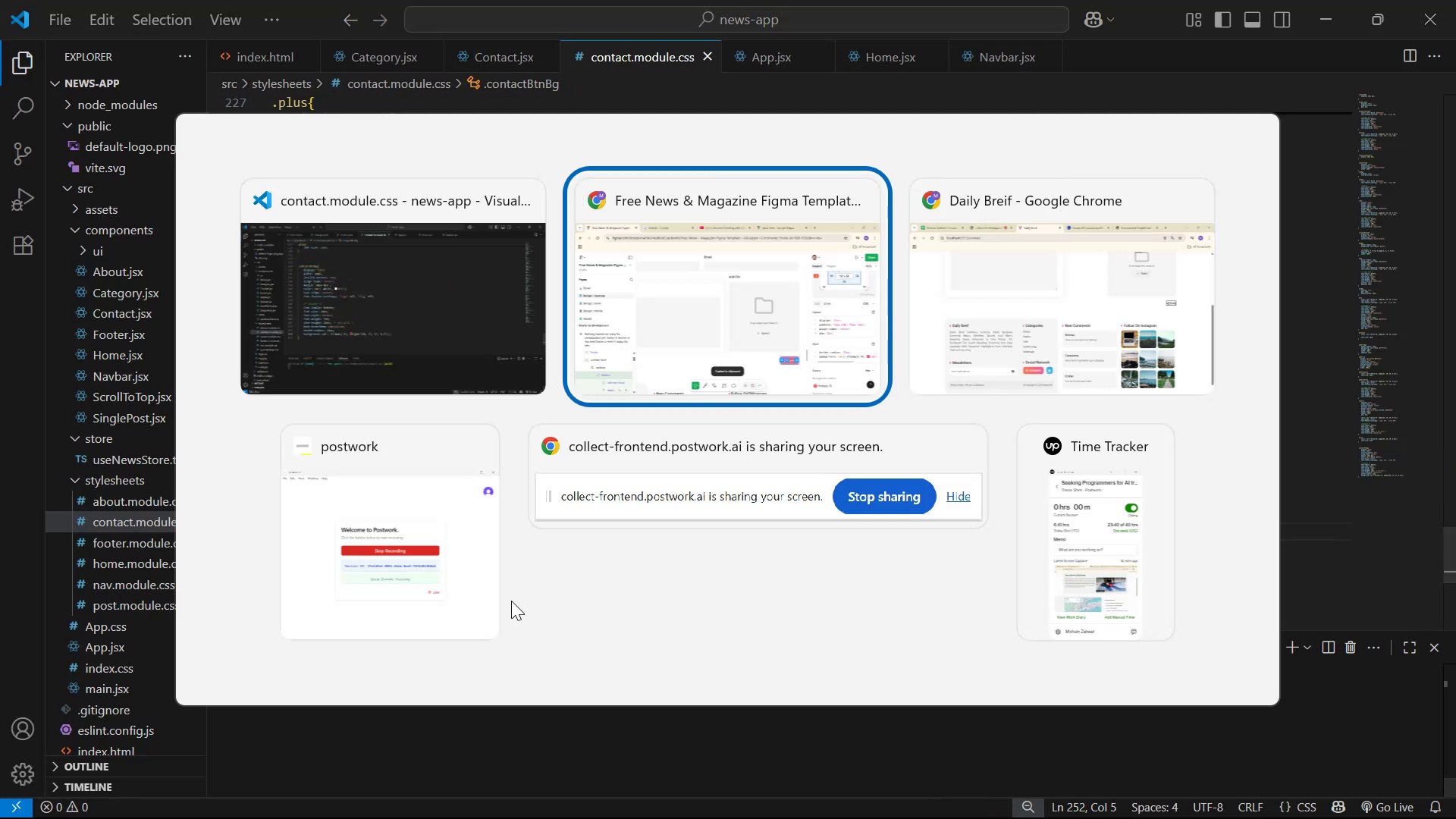 
key(Alt+Tab)
 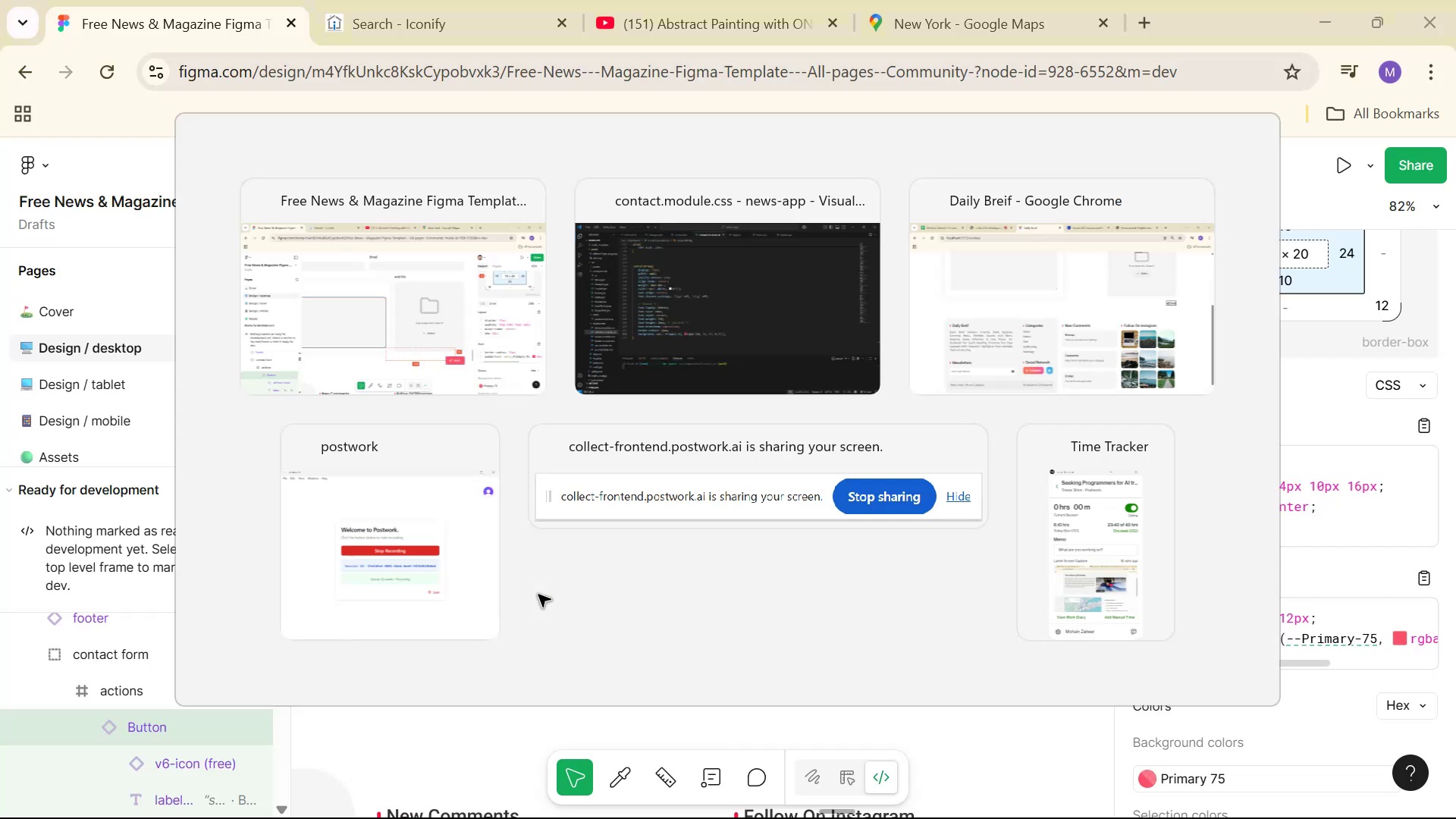 
key(Alt+Tab)
 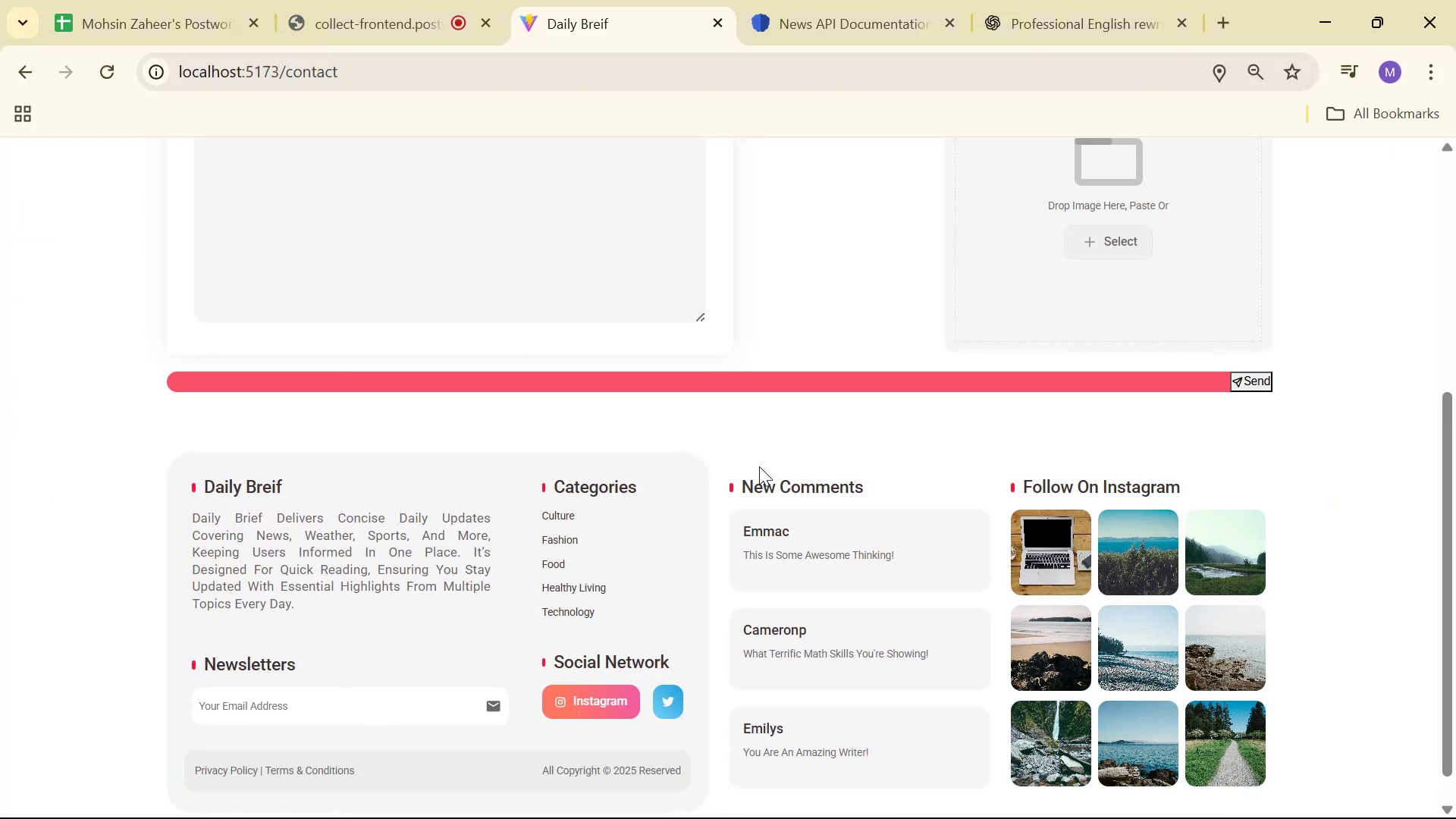 
key(Alt+AltLeft)
 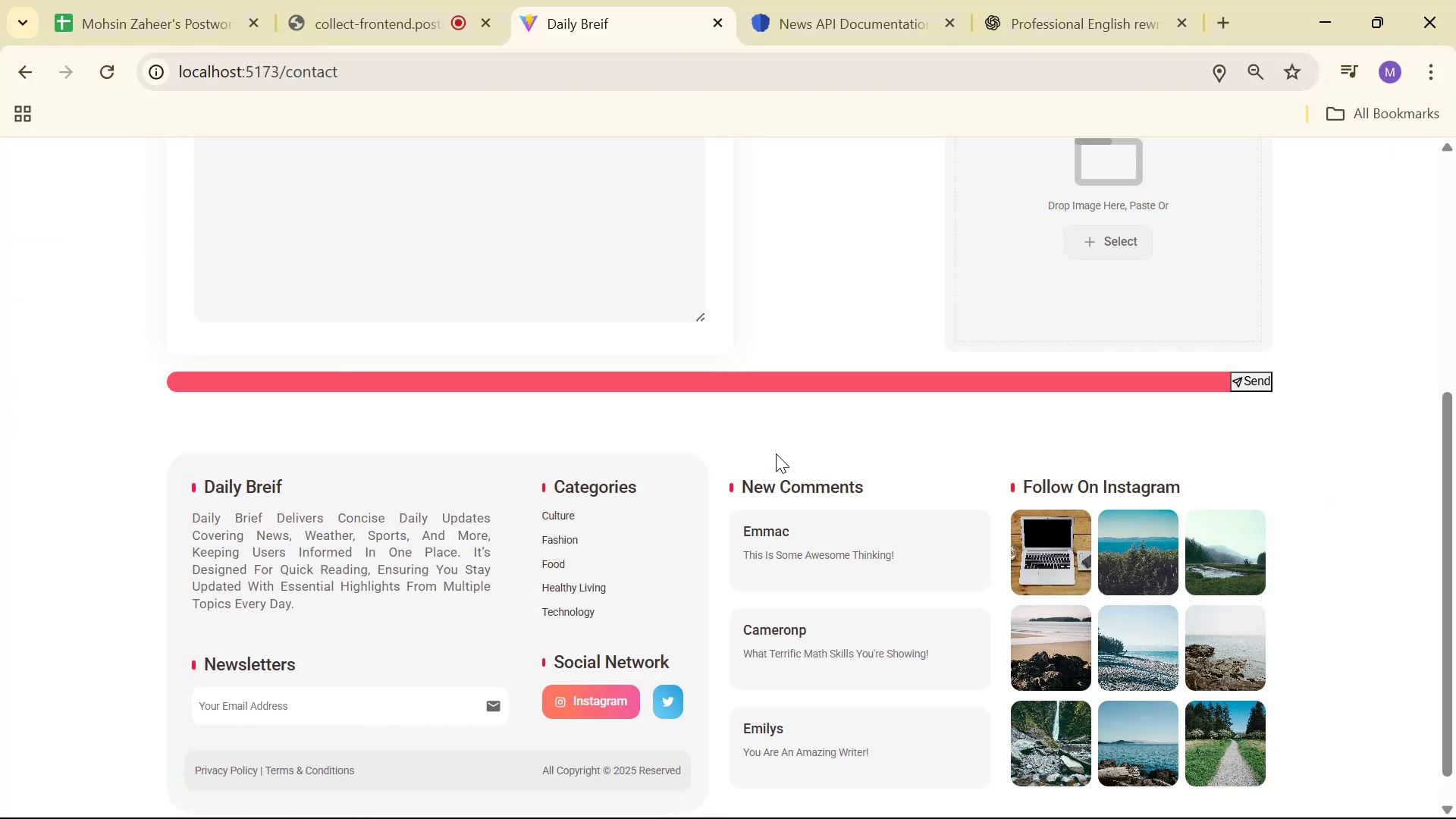 
key(Alt+Tab)
 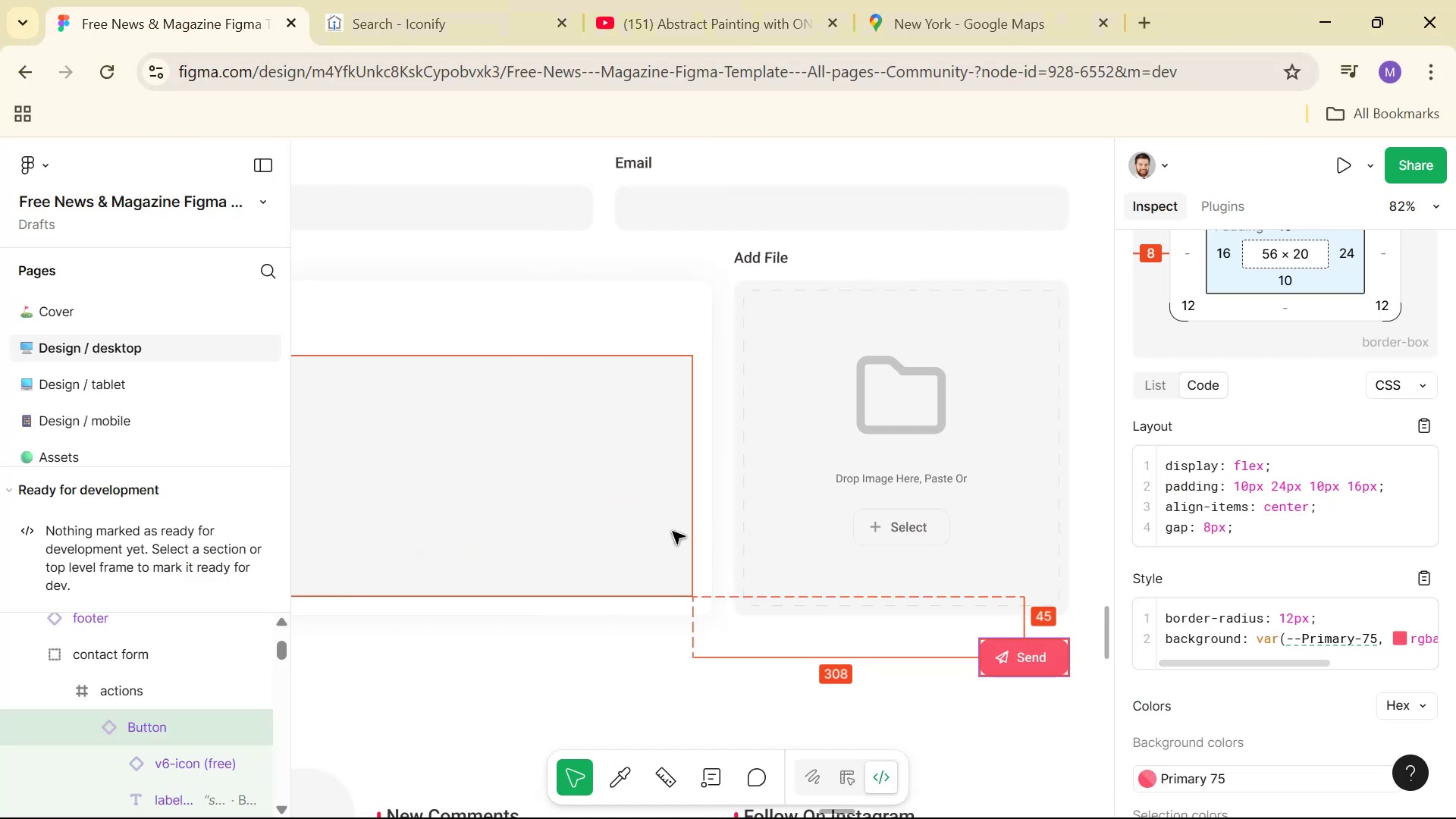 
key(Alt+Tab)
 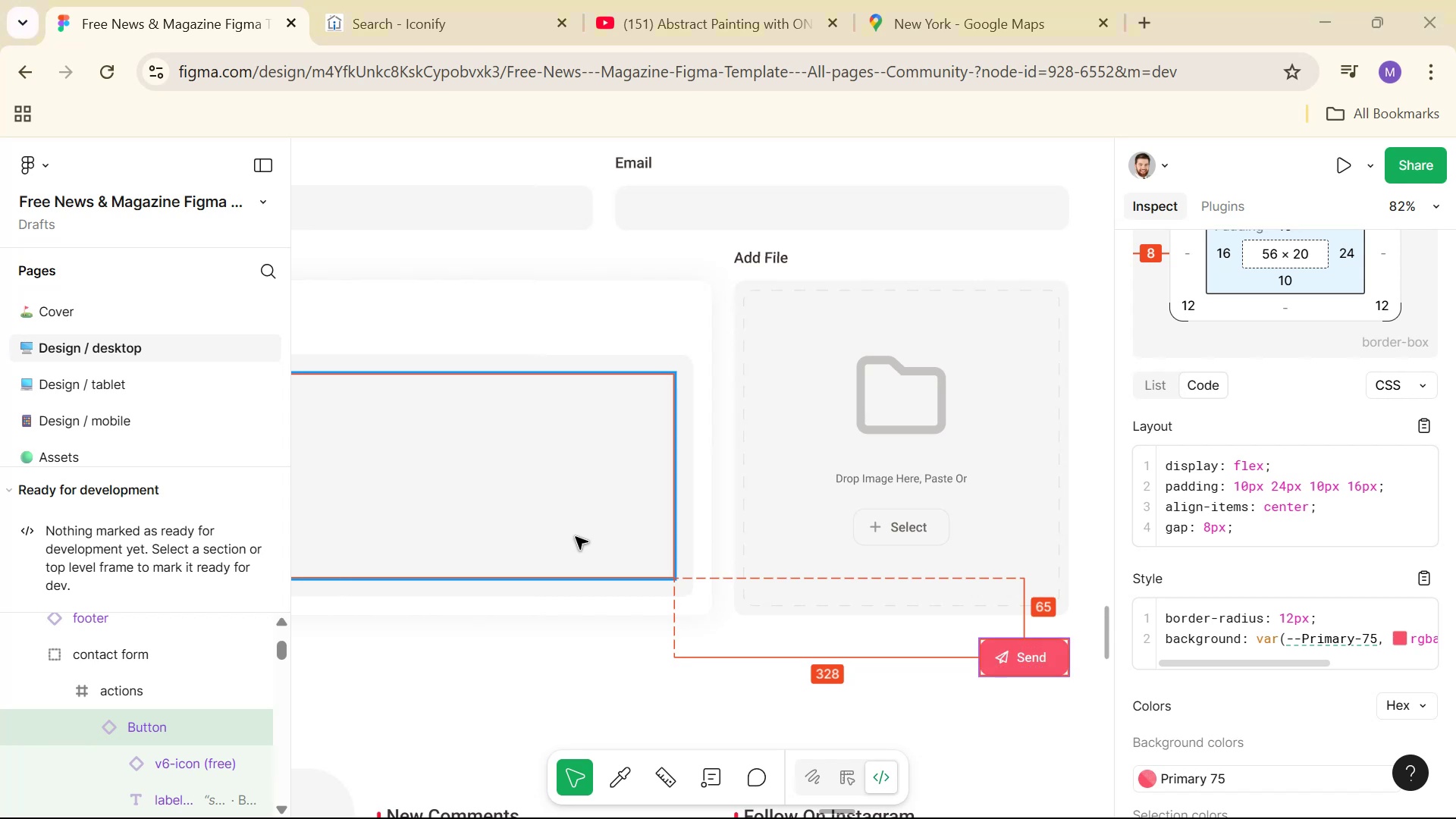 
key(Alt+Tab)
 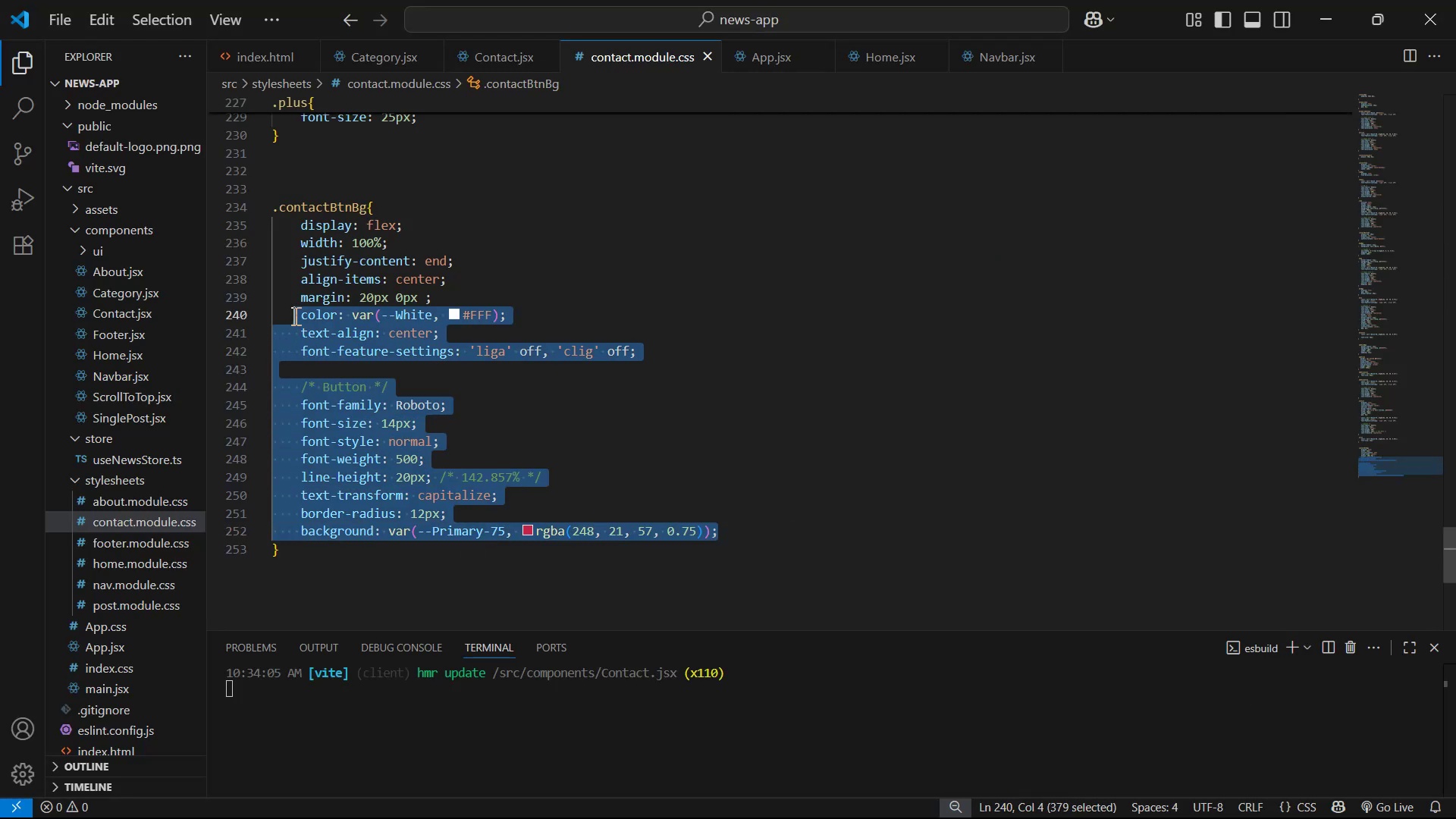 
left_click([293, 313])
 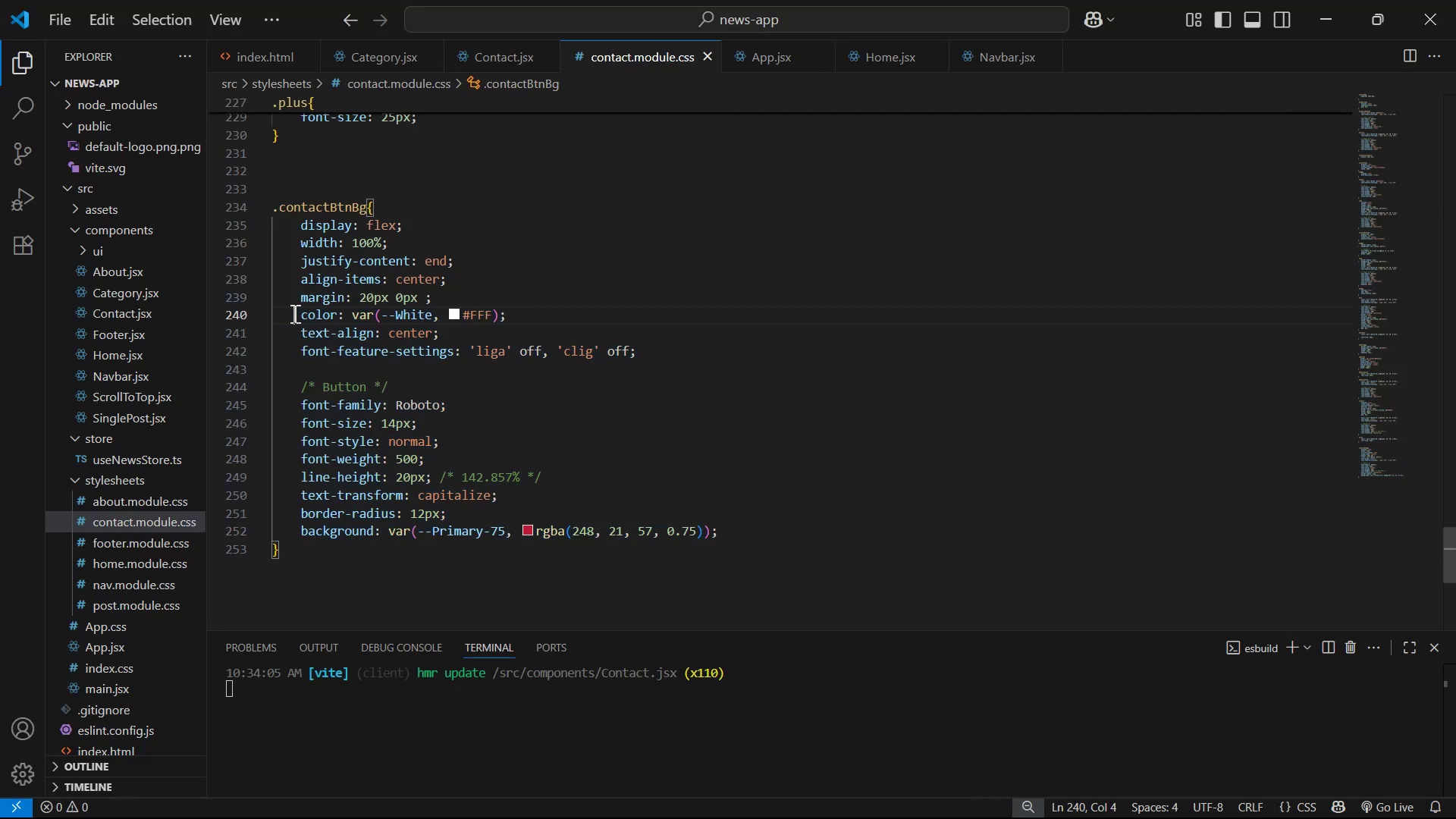 
double_click([293, 313])
 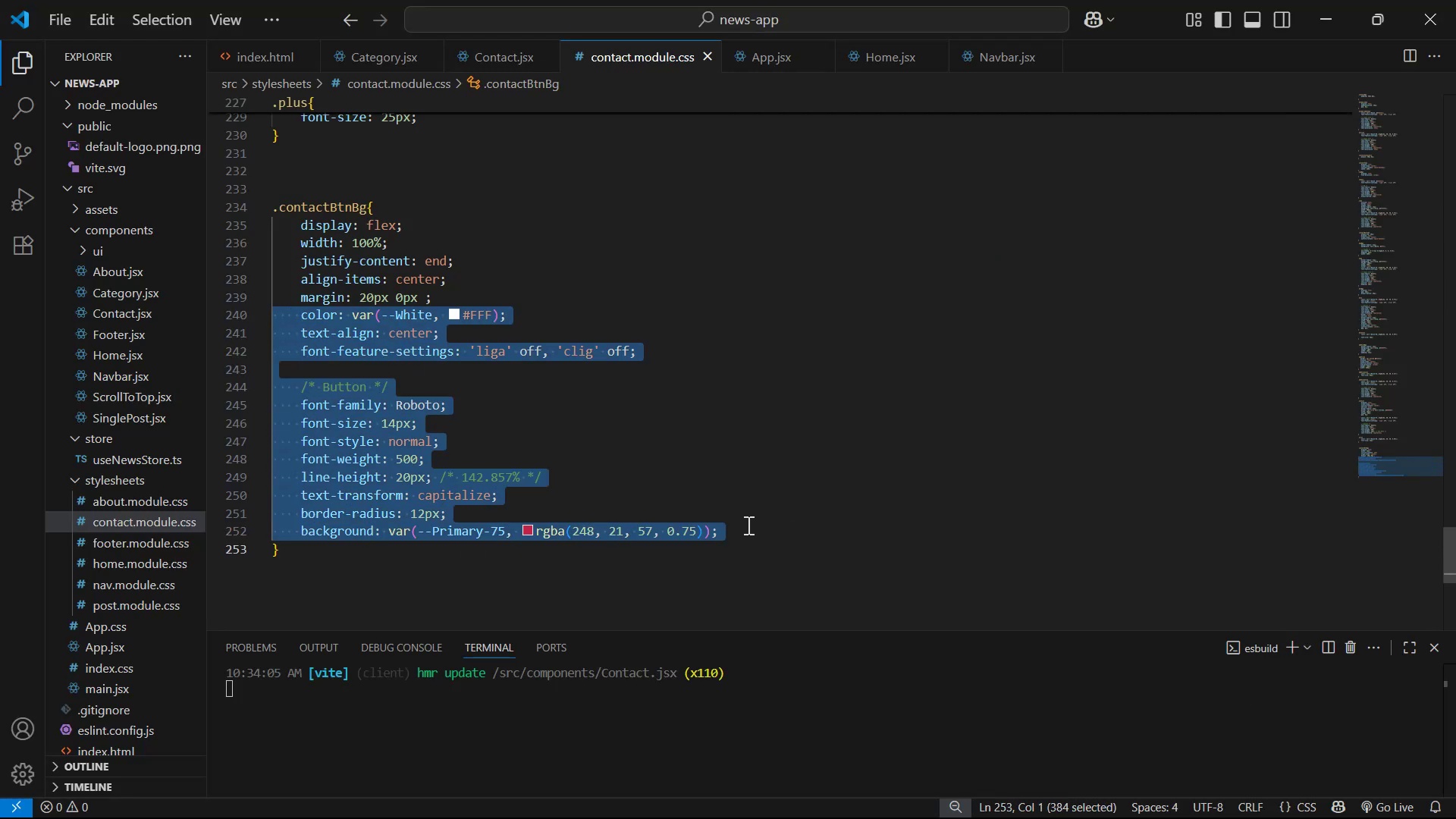 
key(Control+X)
 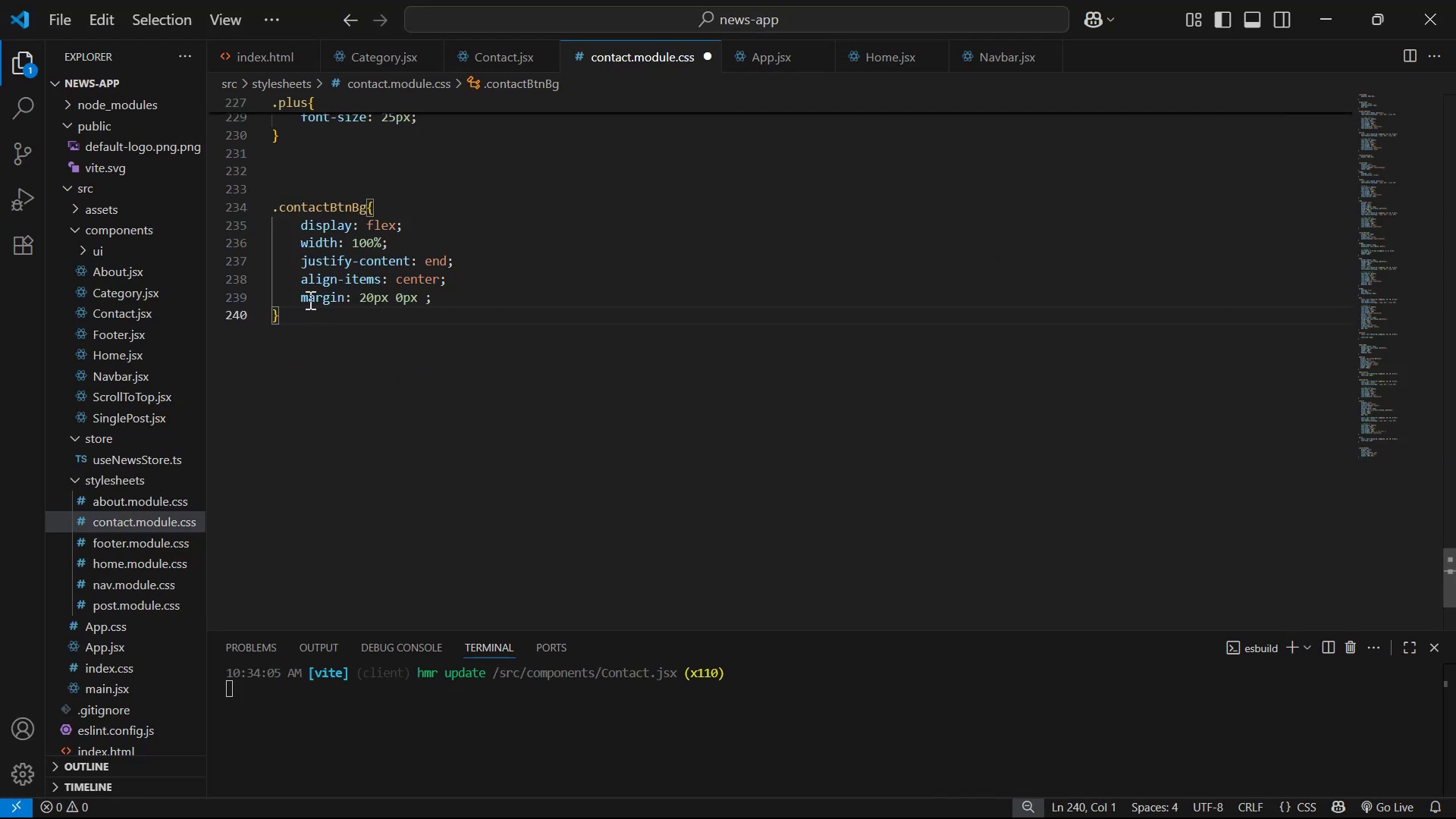 
left_click([332, 312])
 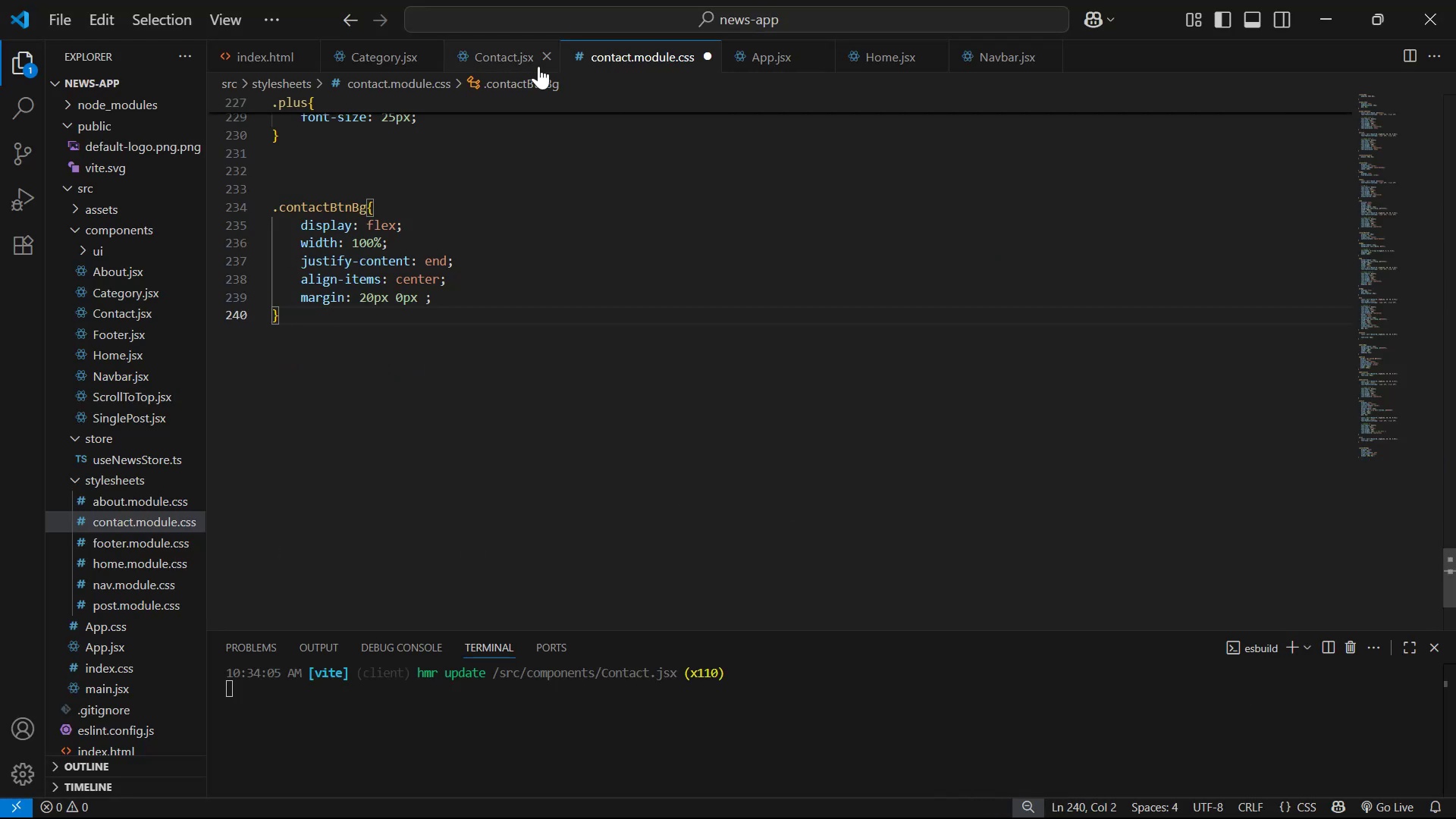 
left_click([501, 60])
 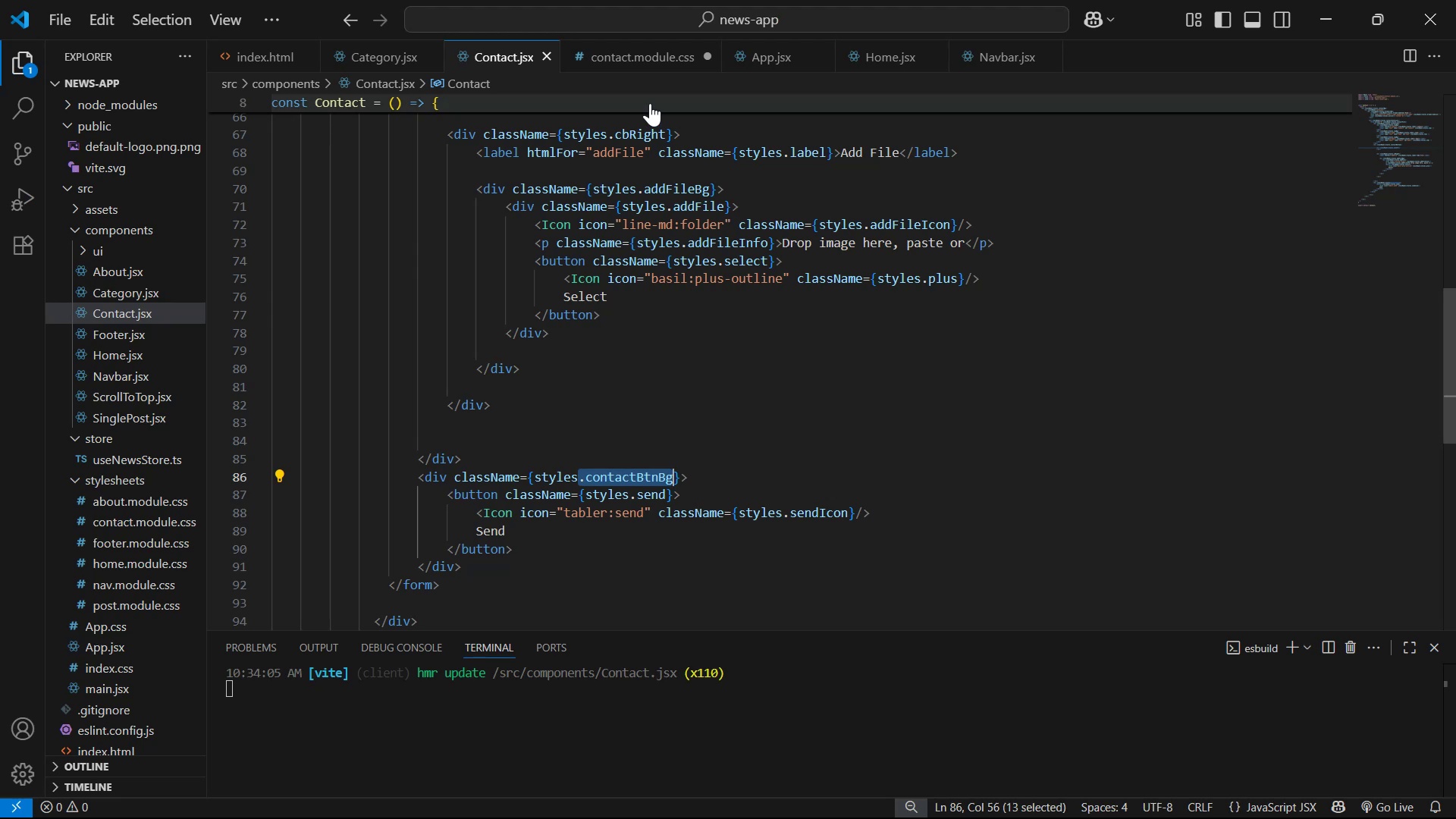 
left_click([658, 60])
 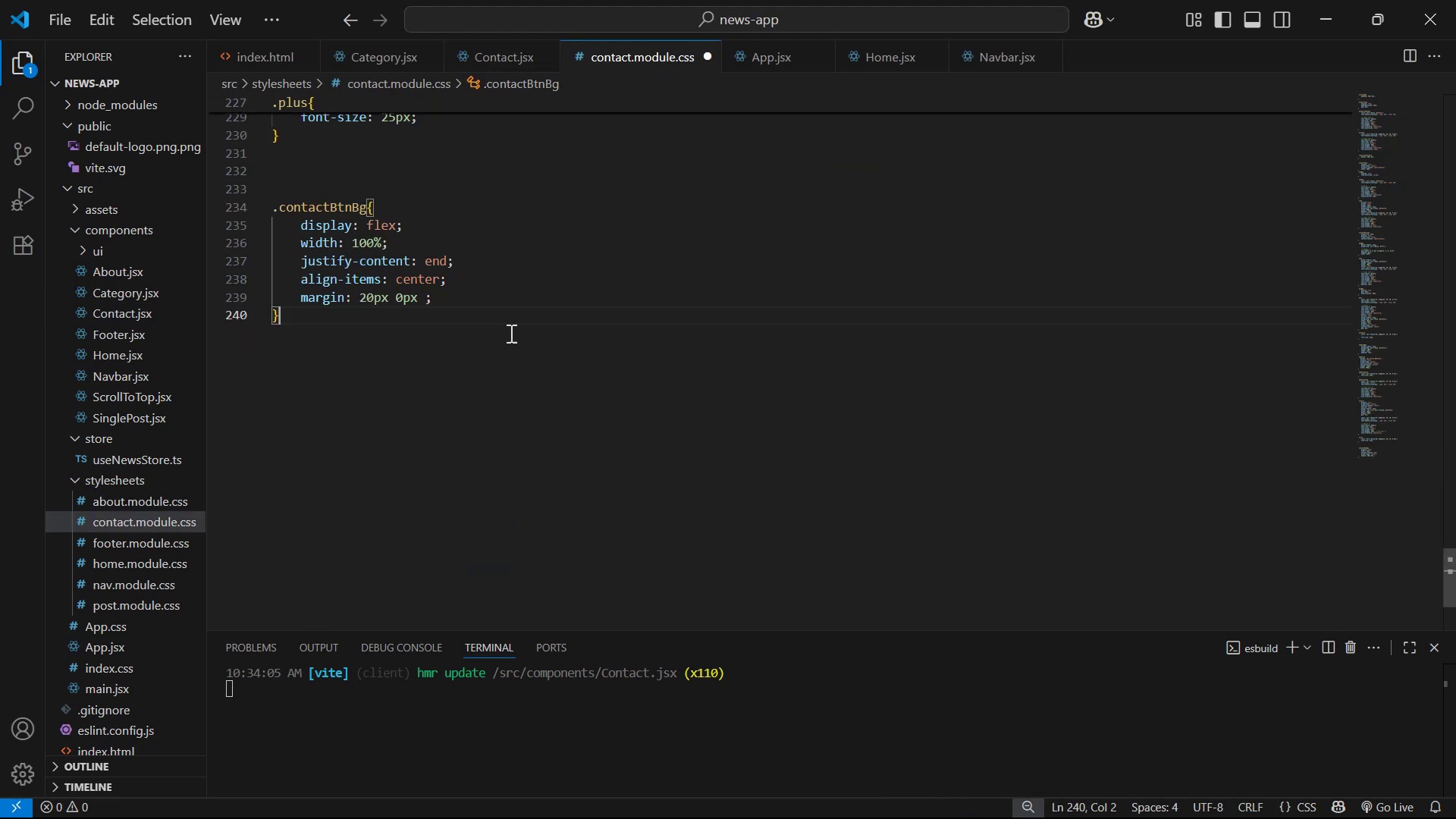 
key(Enter)
 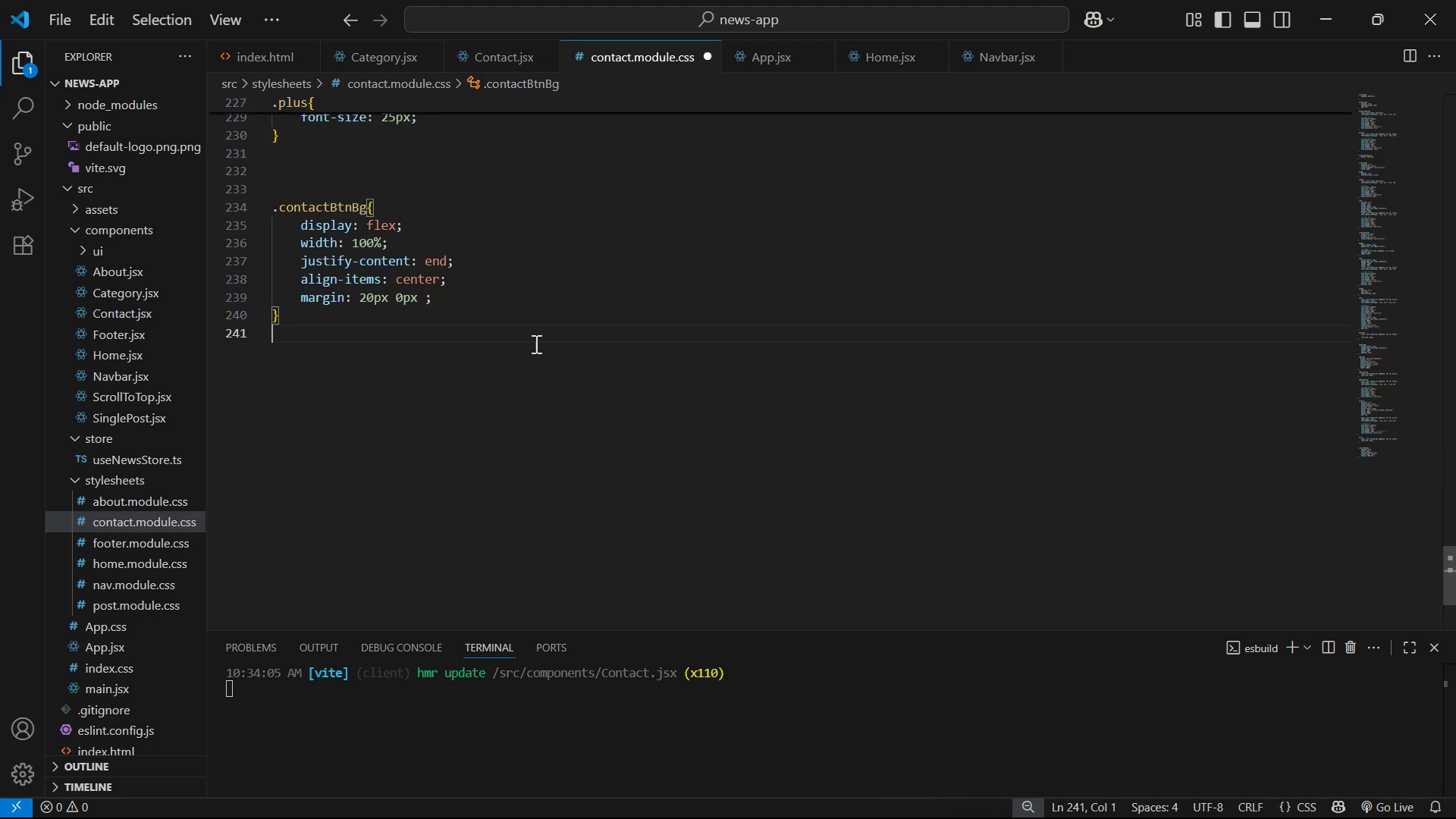 
key(Enter)
 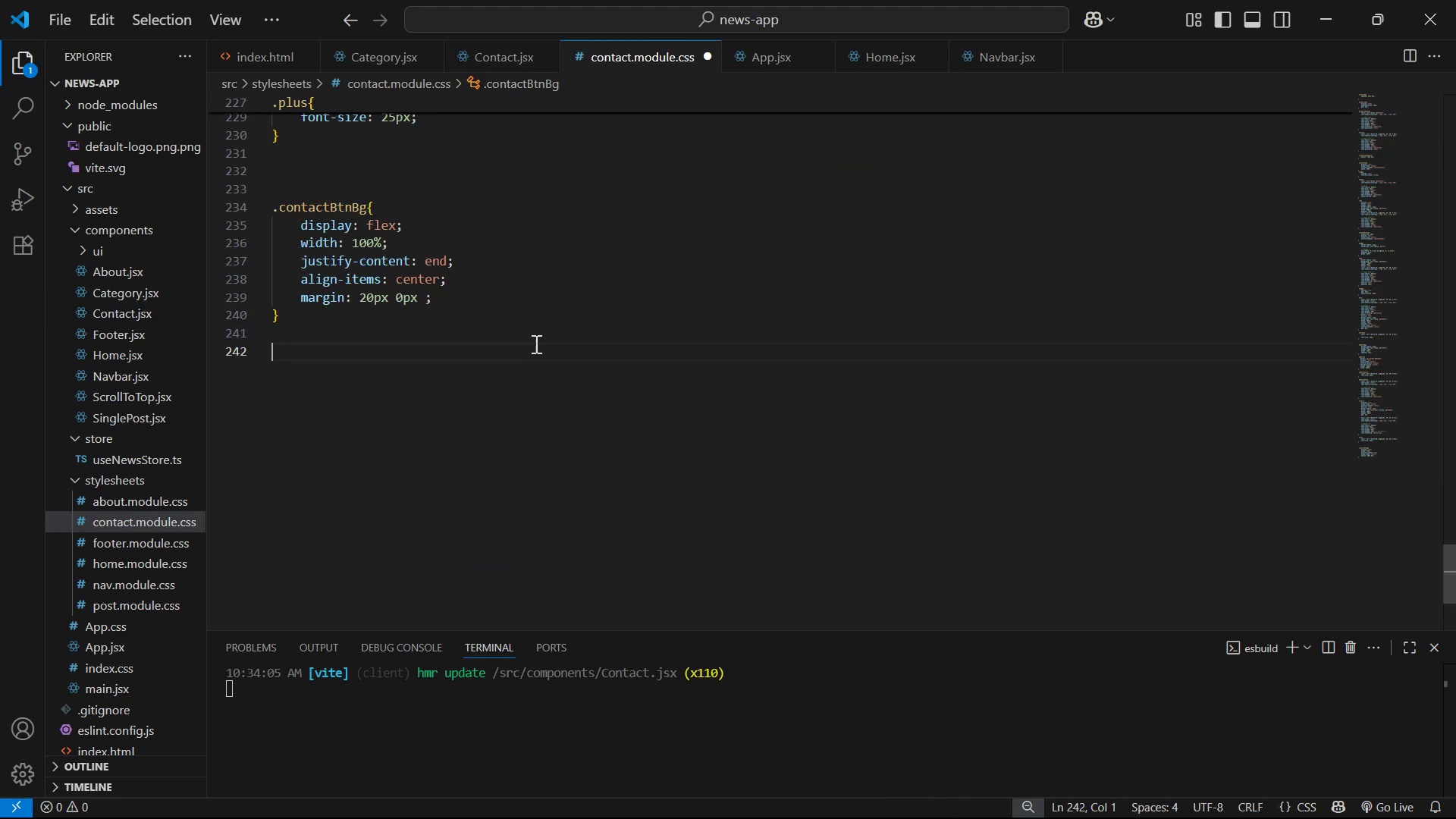 
type(.sendP)
 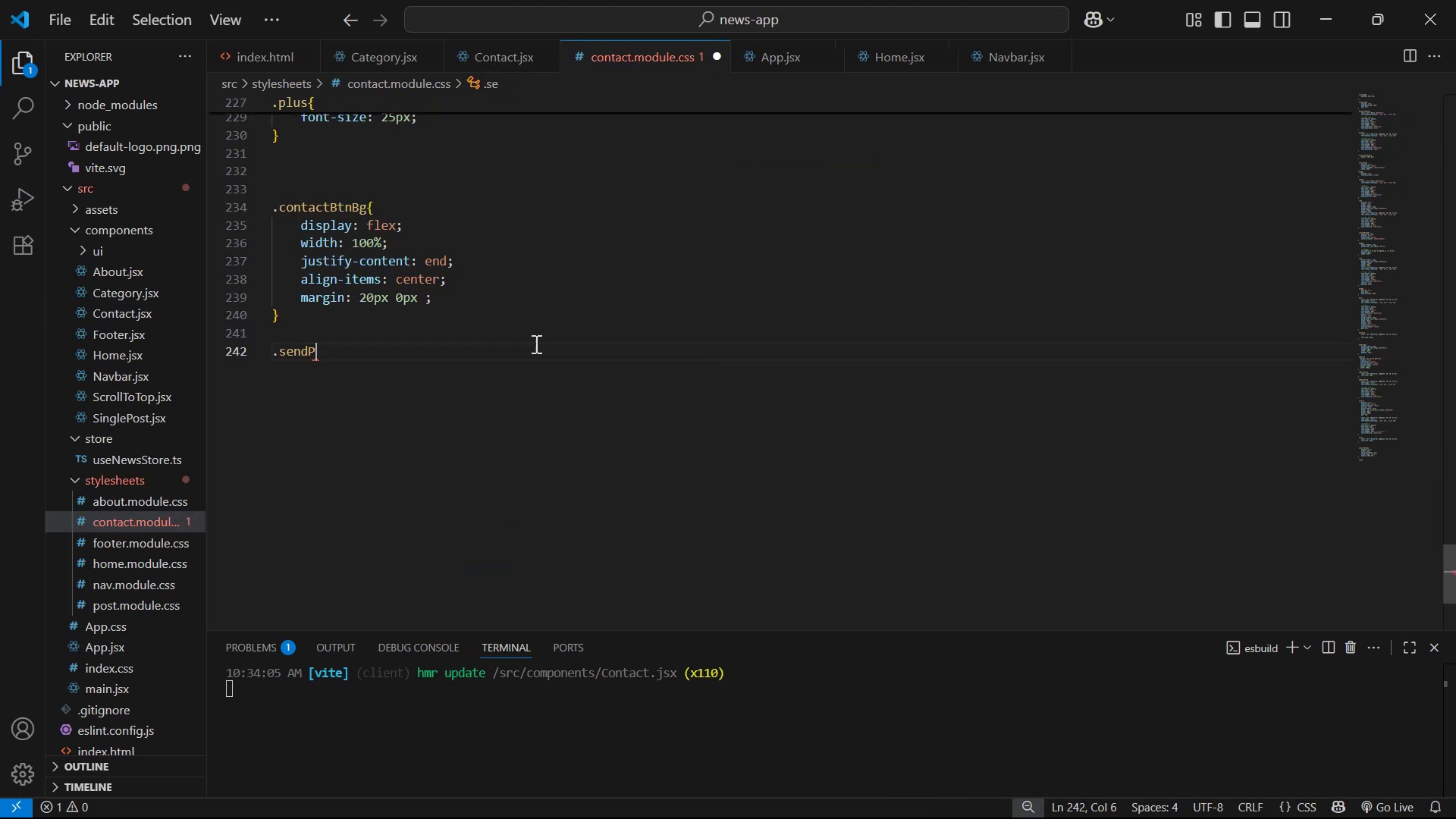 
key(Enter)
 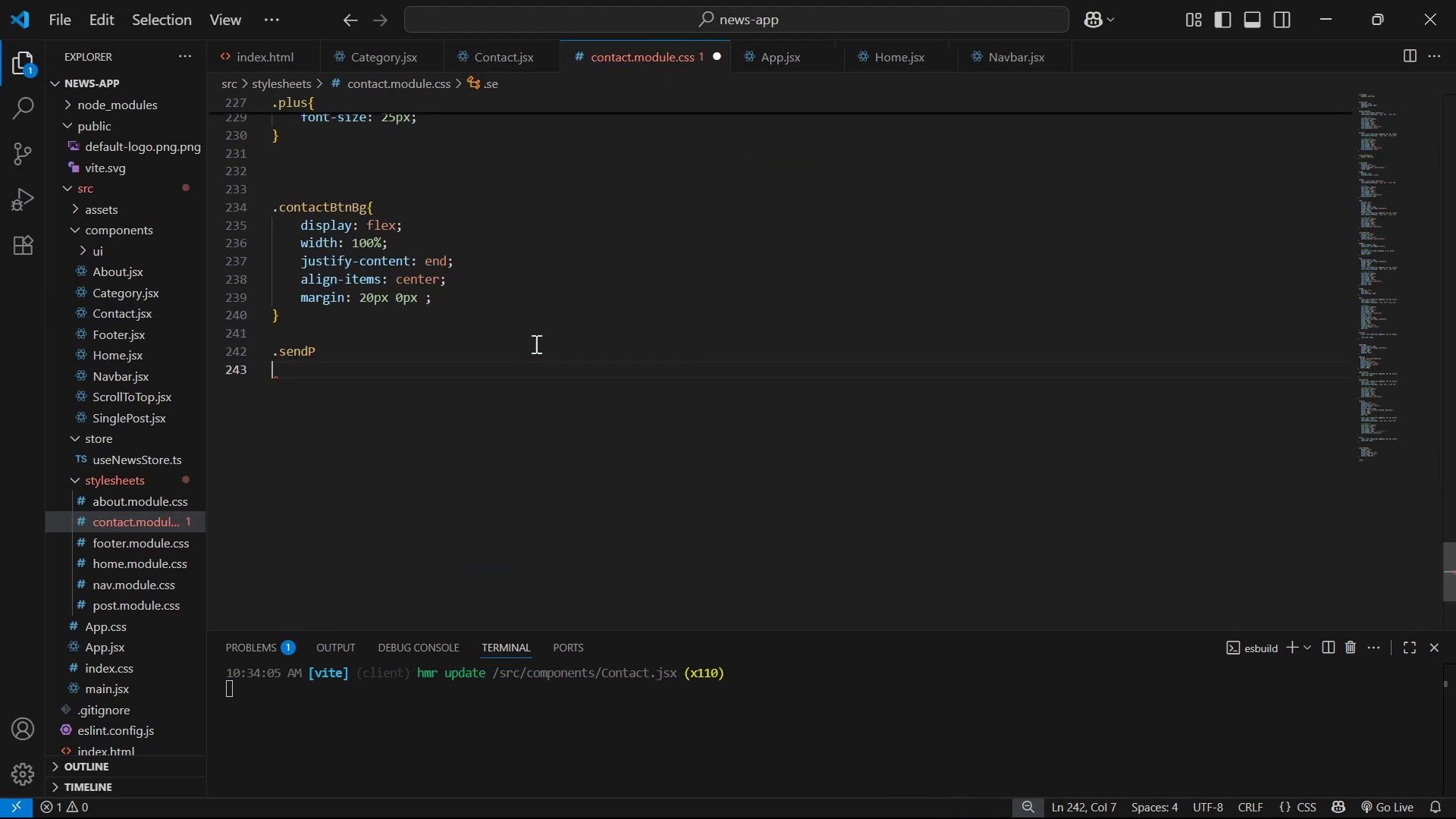 
key(Control+ControlLeft)
 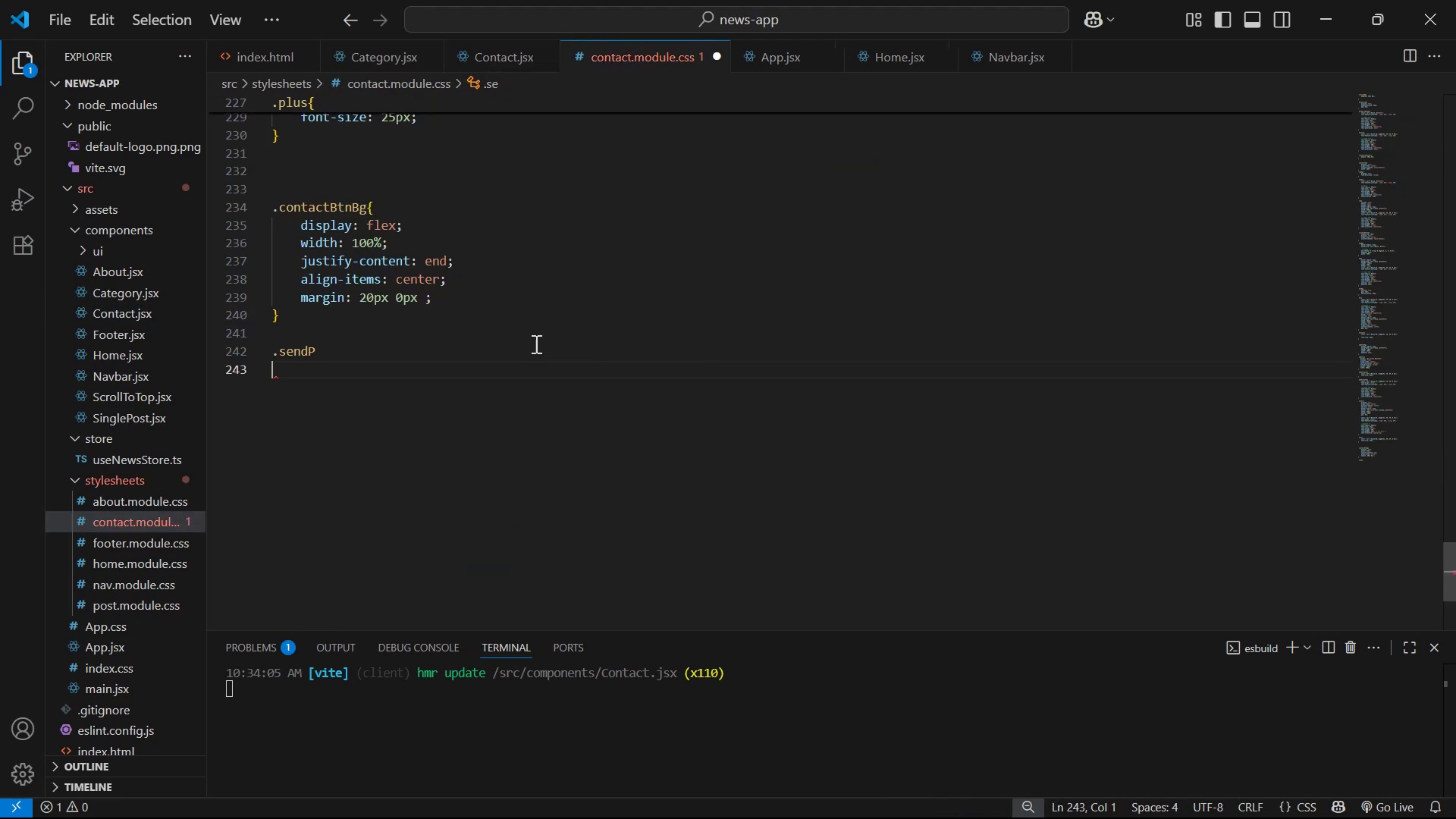 
key(Backspace)
 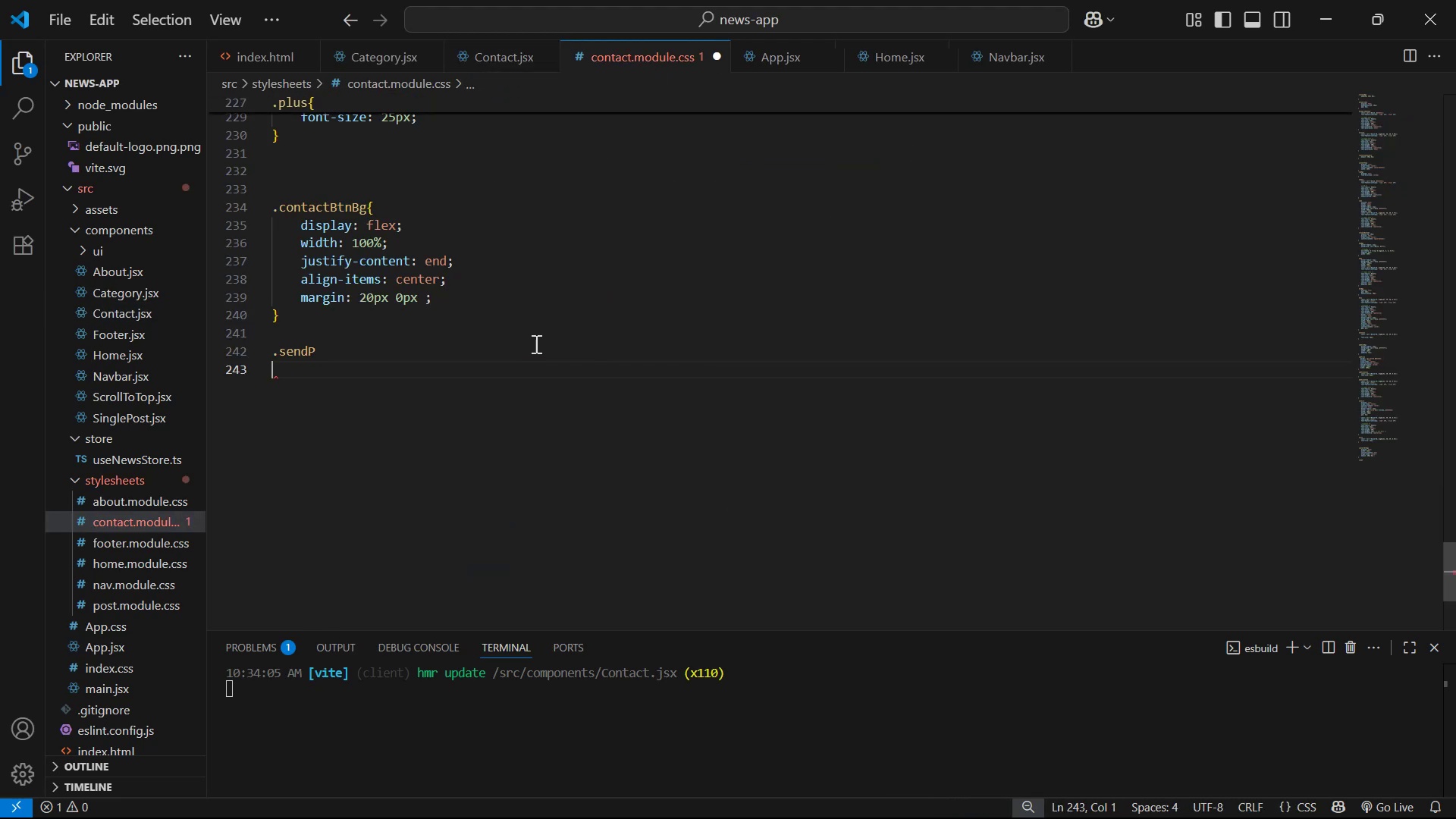 
key(Backspace)
 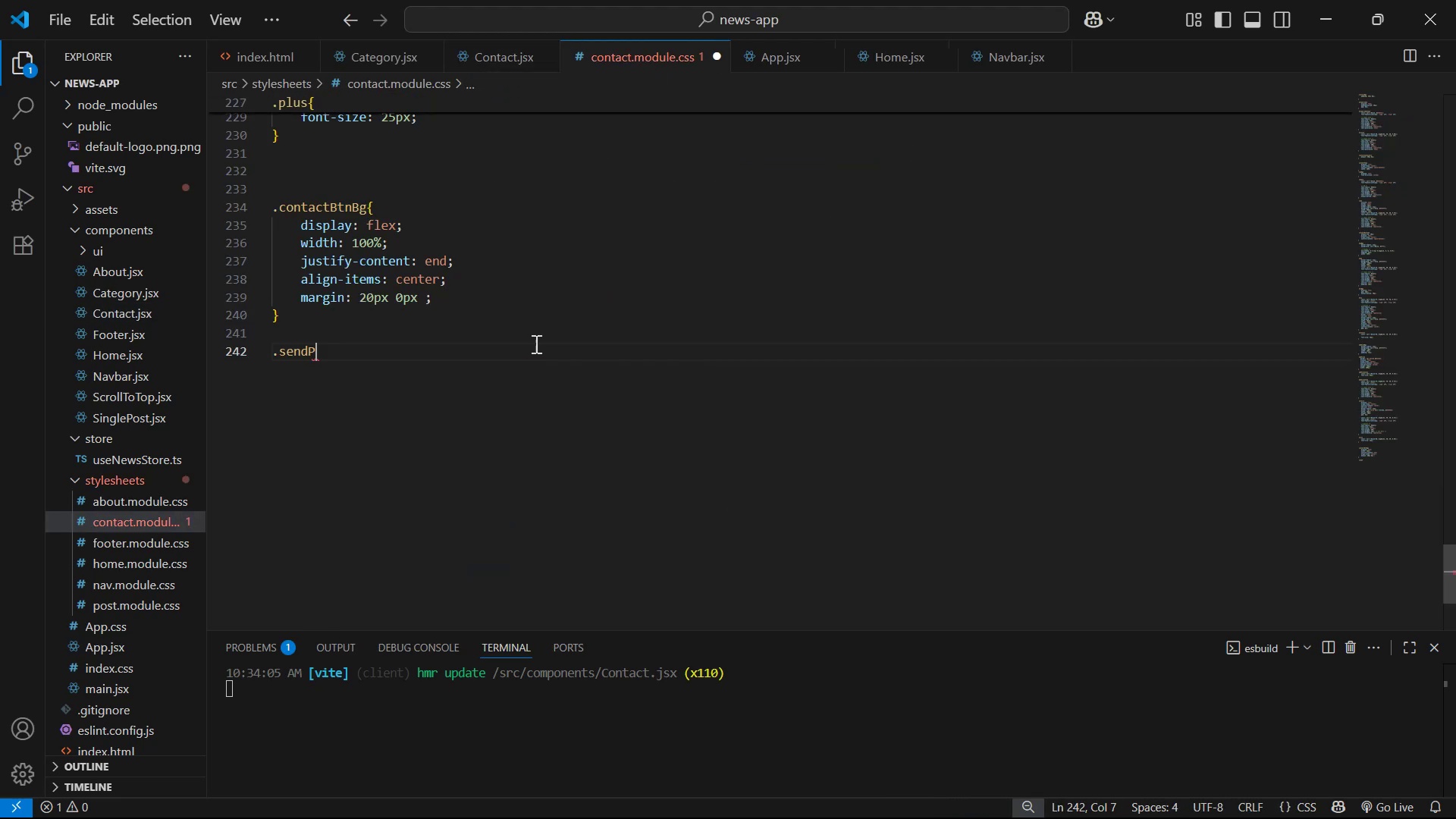 
key(Shift+BracketLeft)
 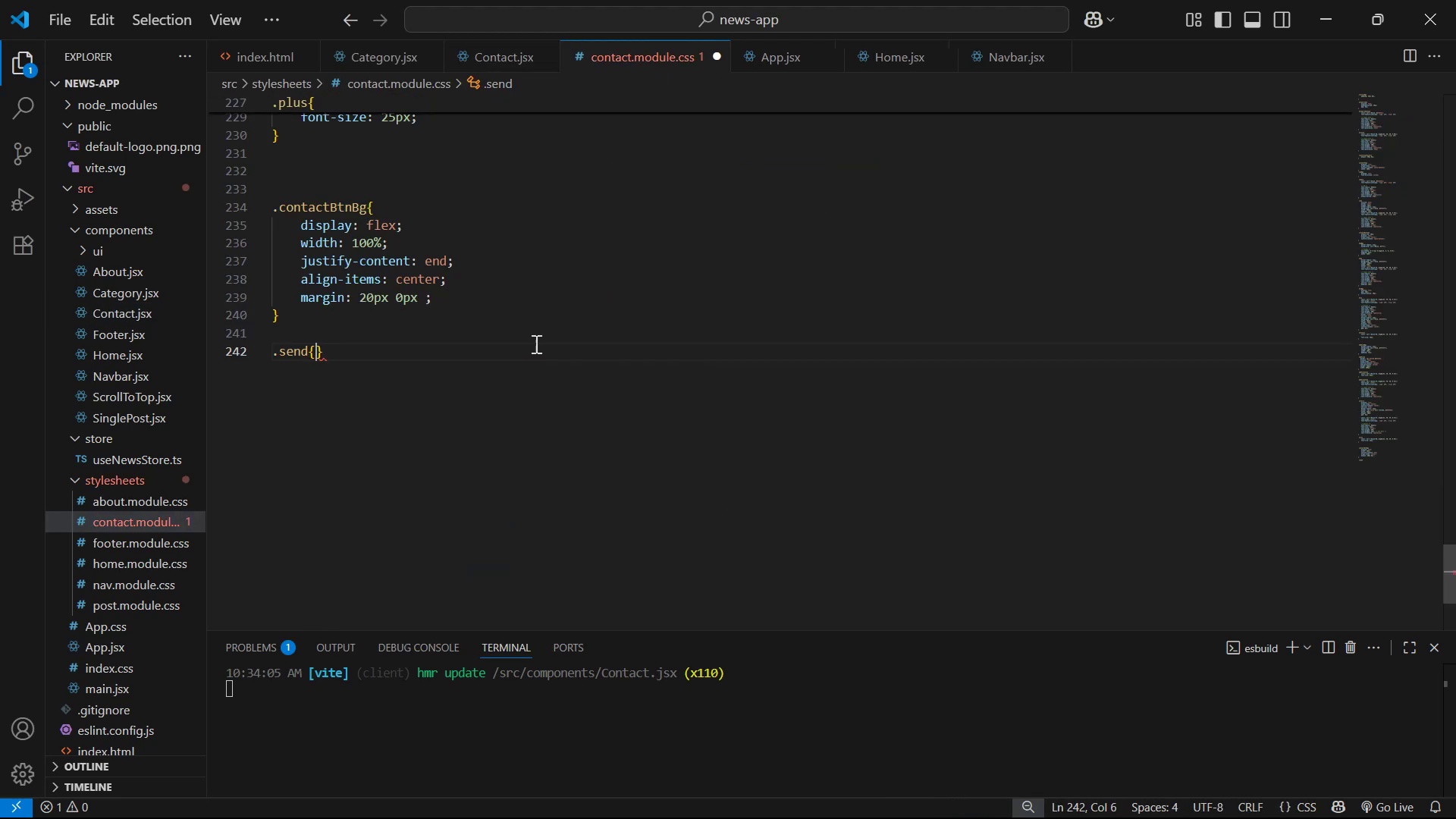 
key(Enter)
 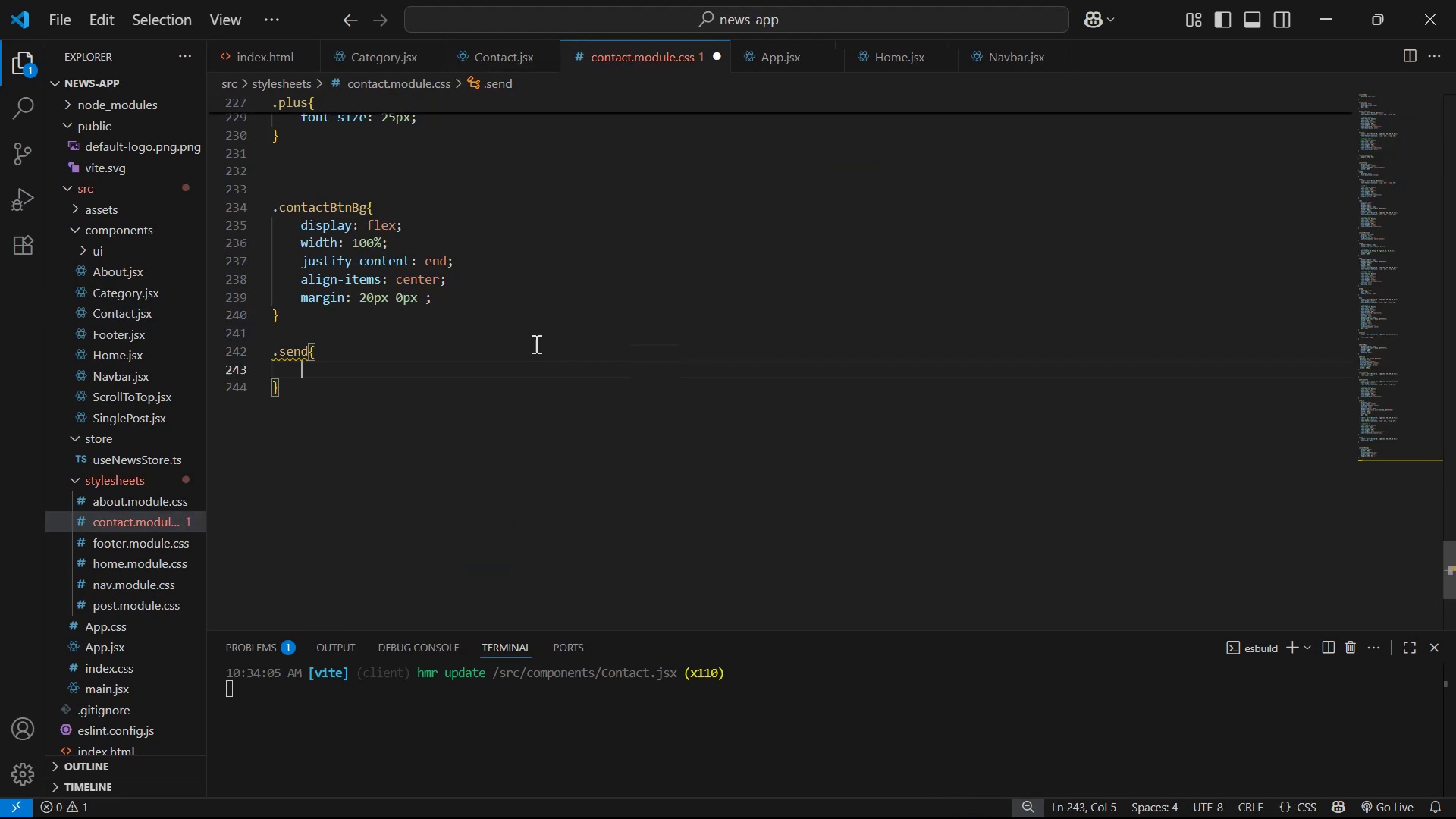 
key(Control+V)
 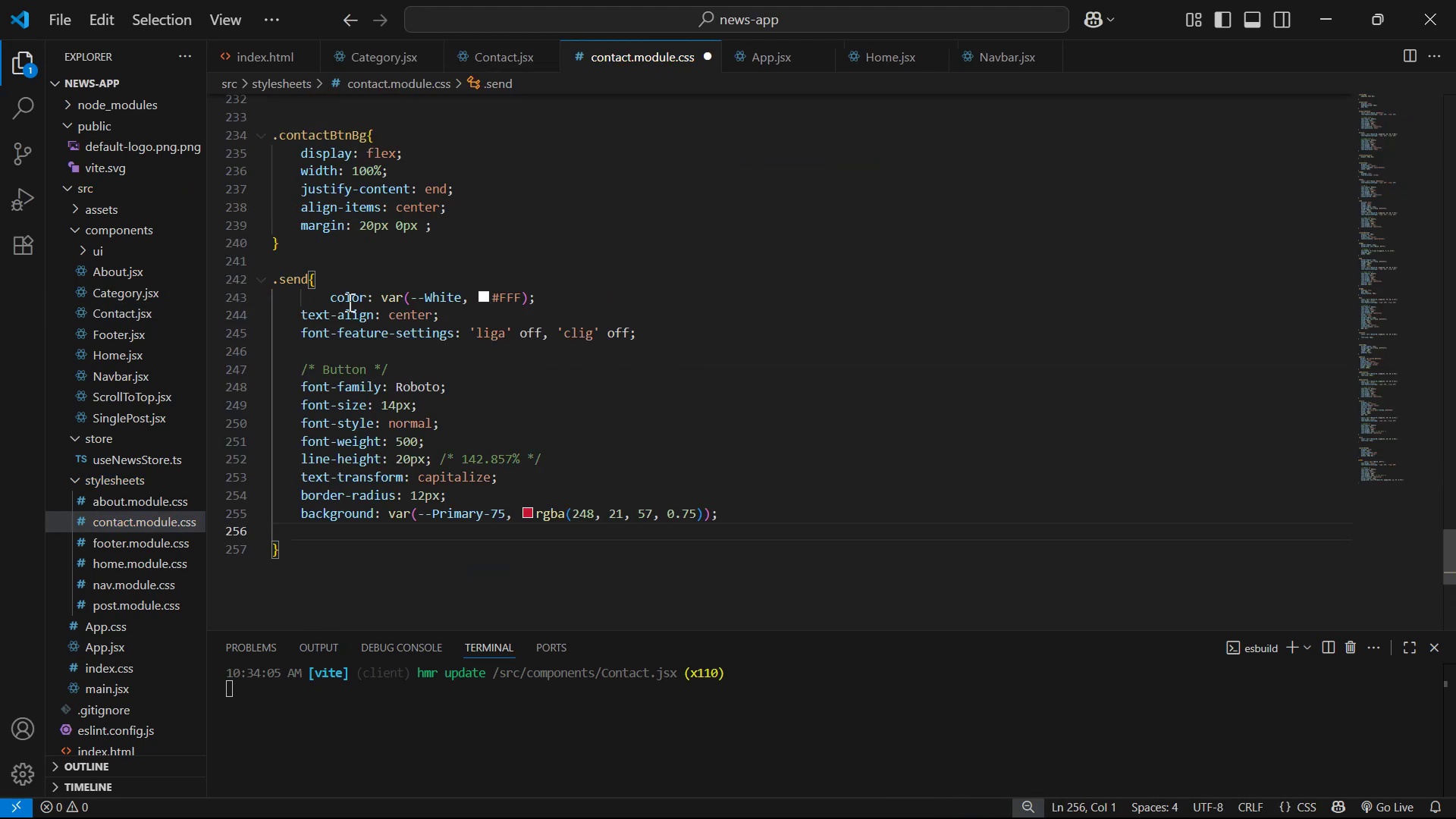 
left_click([328, 294])
 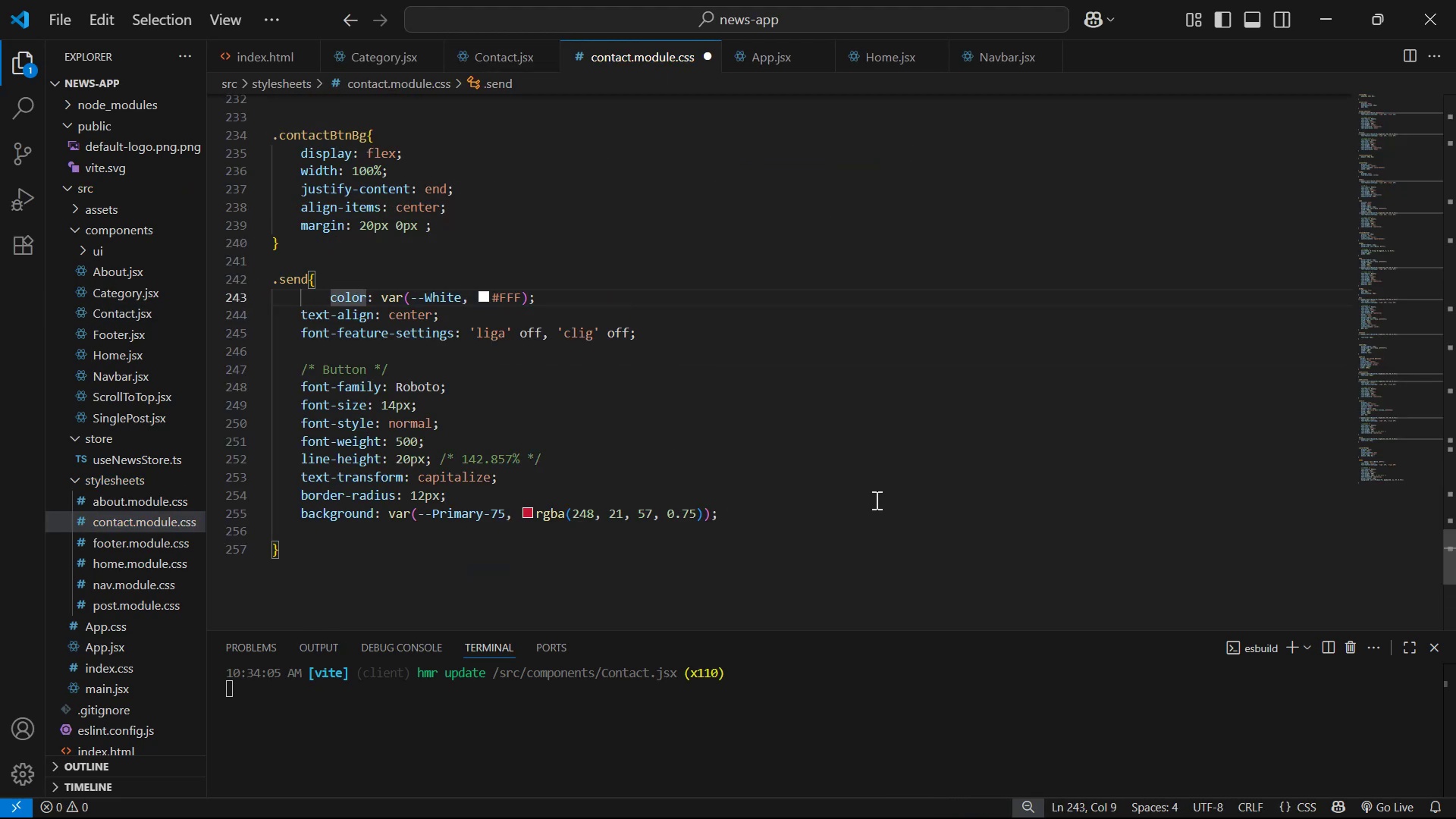 
key(Backspace)
 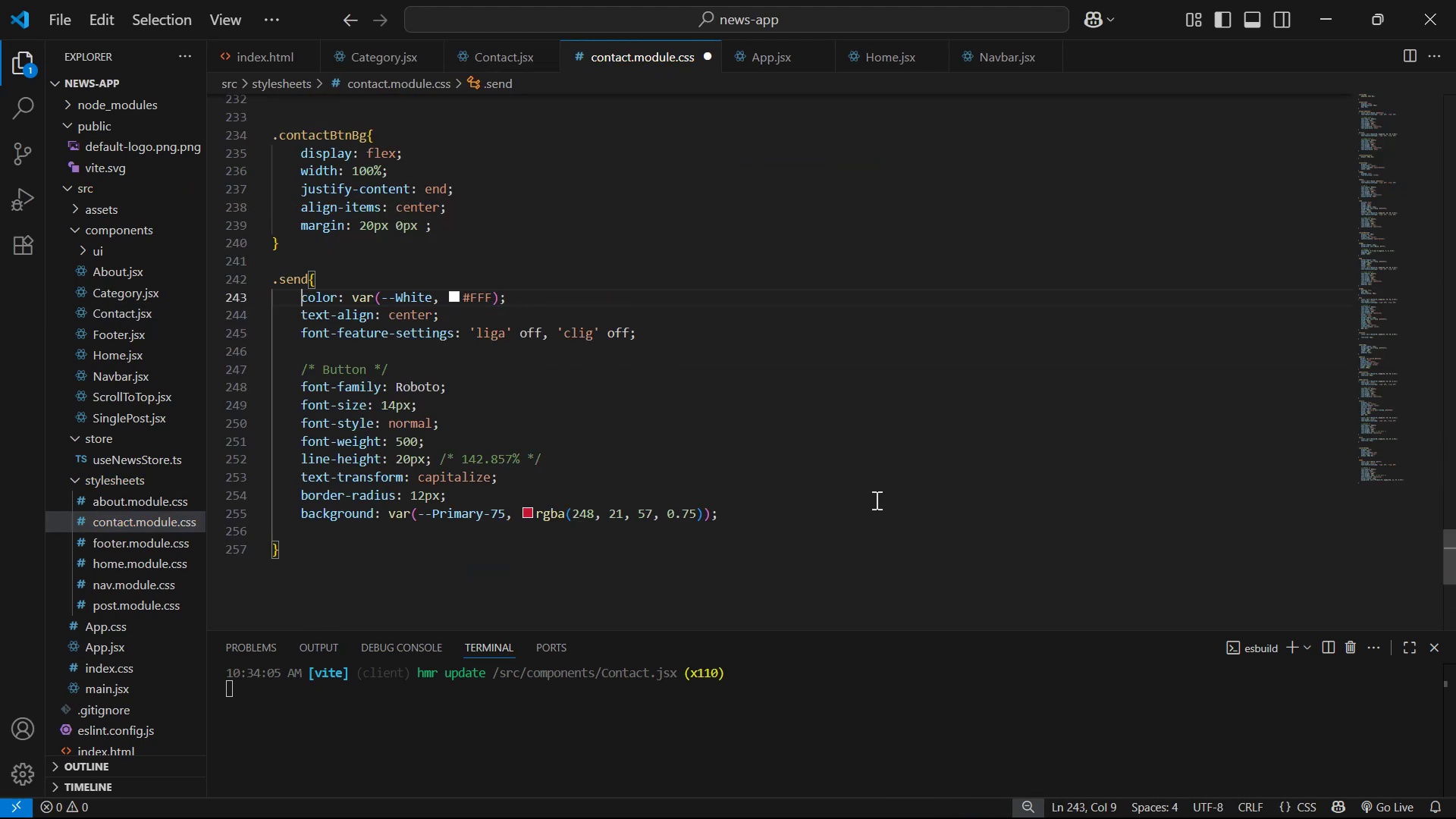 
key(Control+S)
 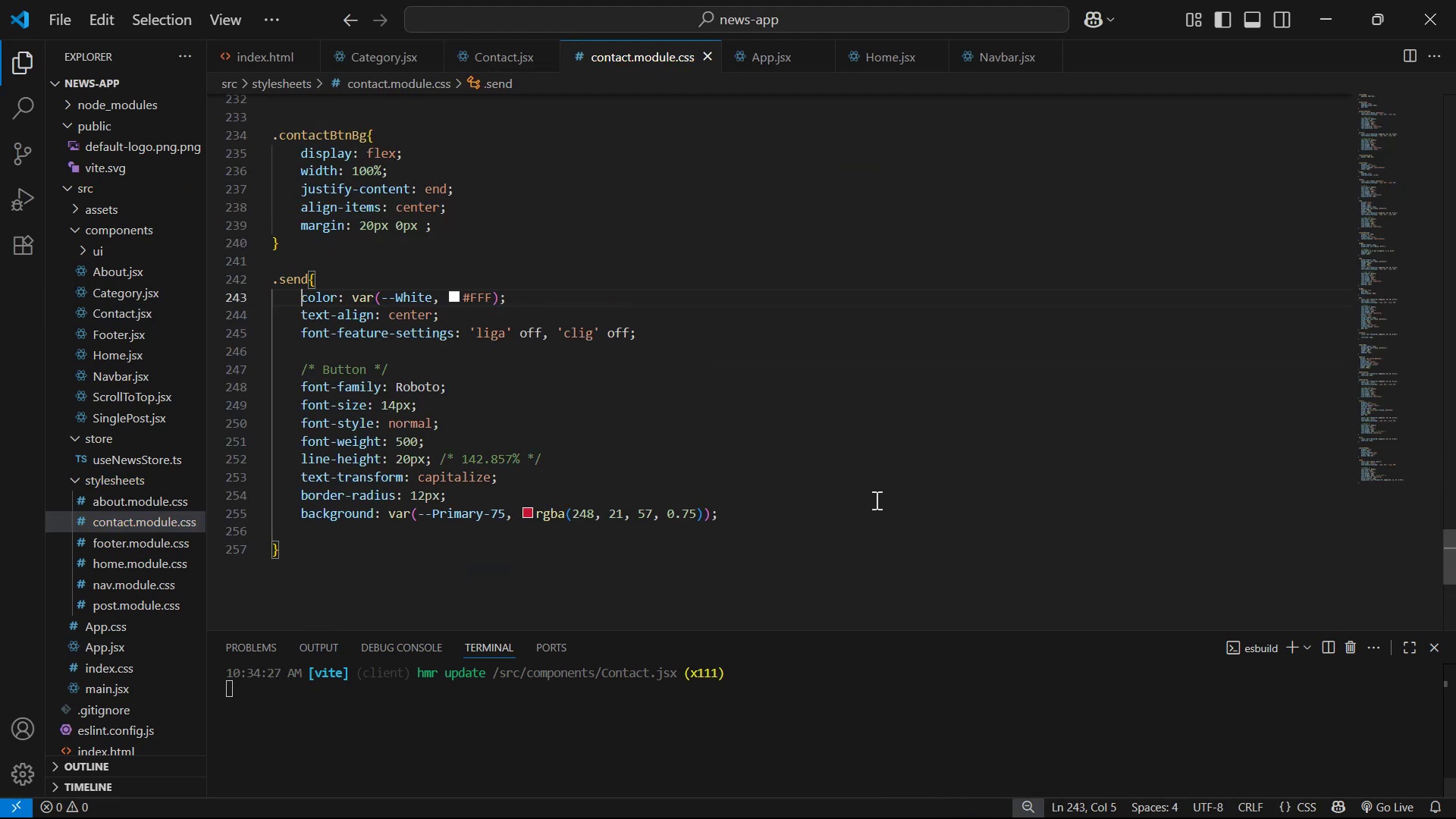 
key(Alt+Tab)
 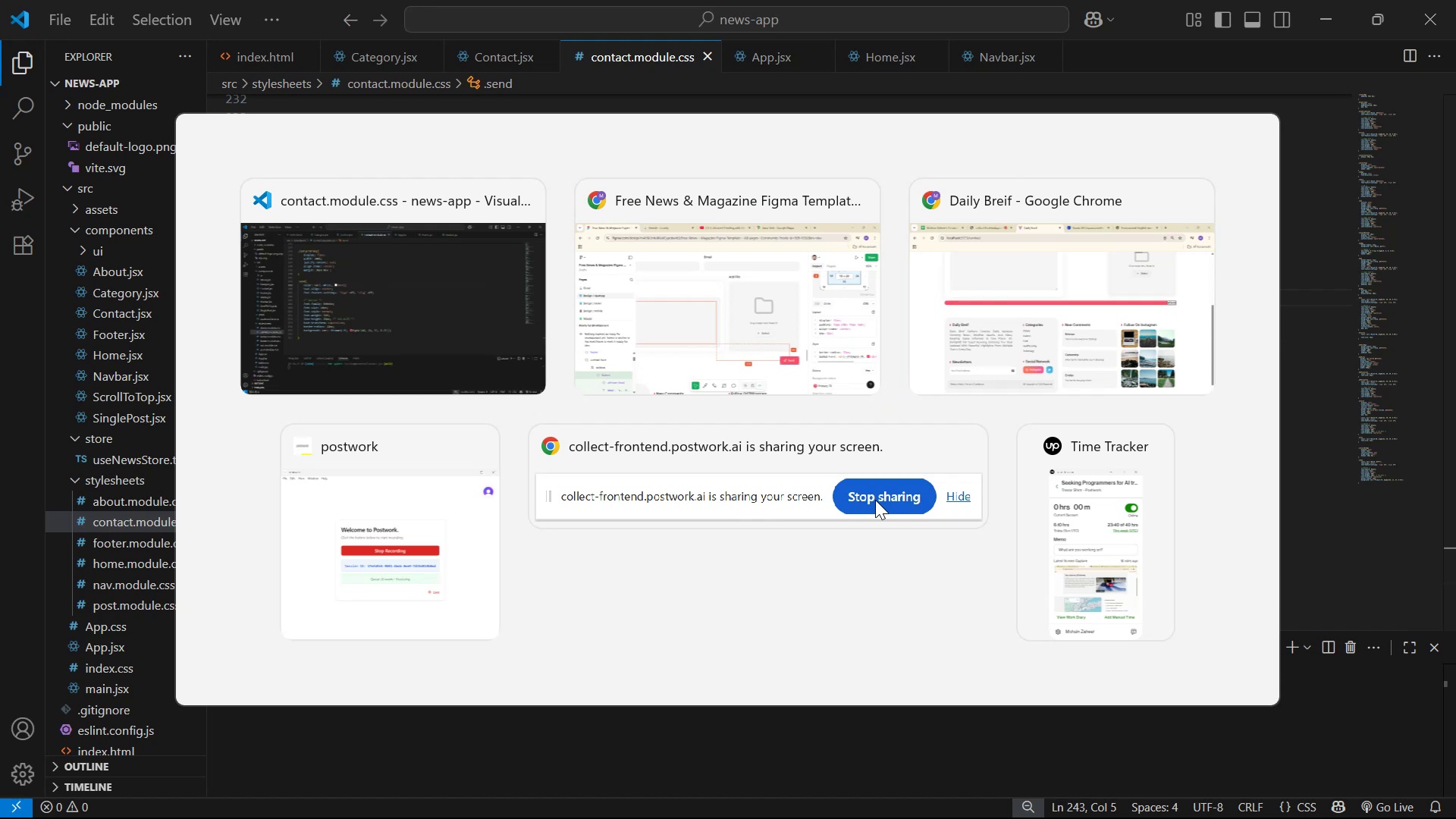 
key(Alt+Tab)
 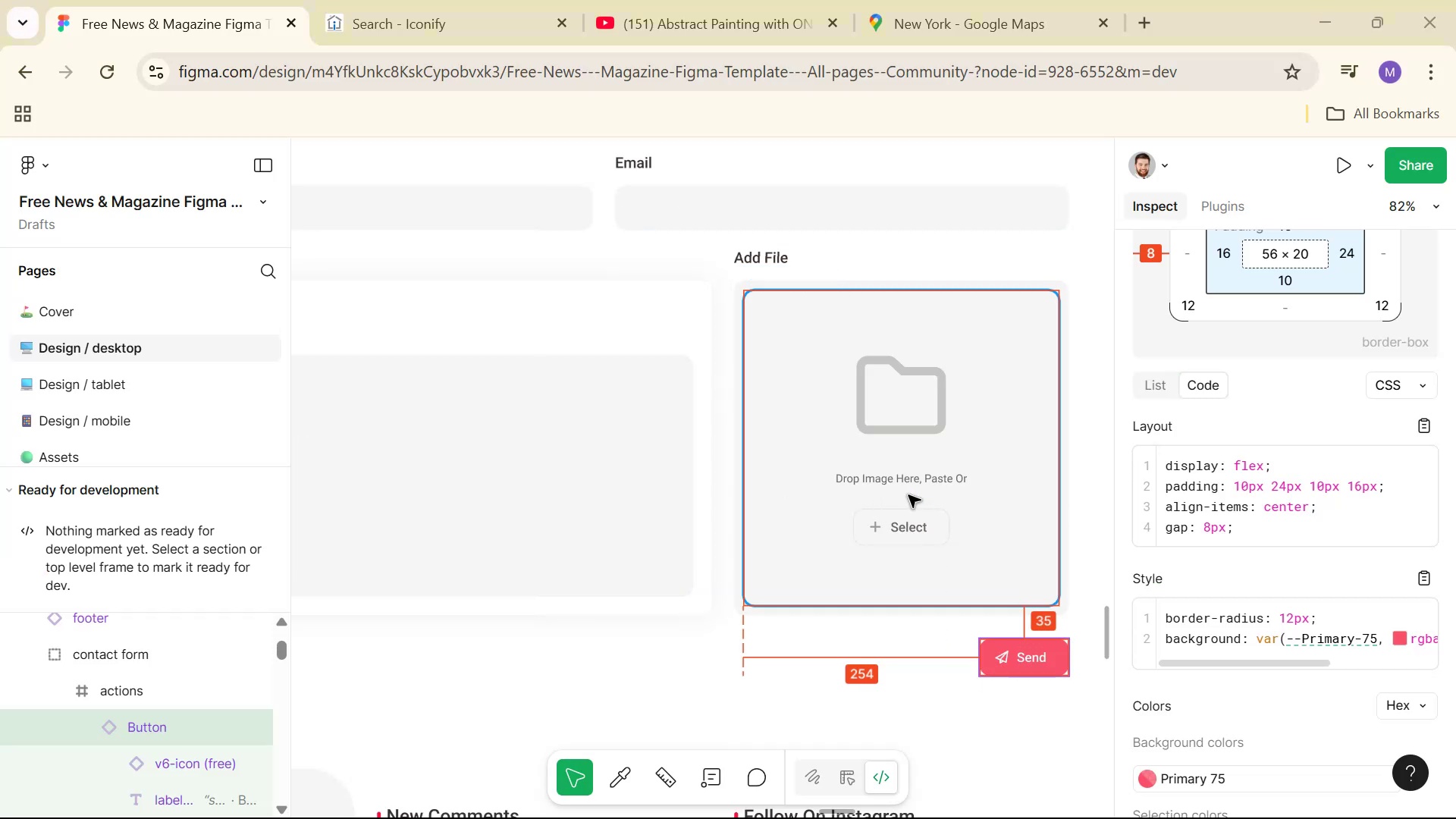 
key(Alt+Tab)
 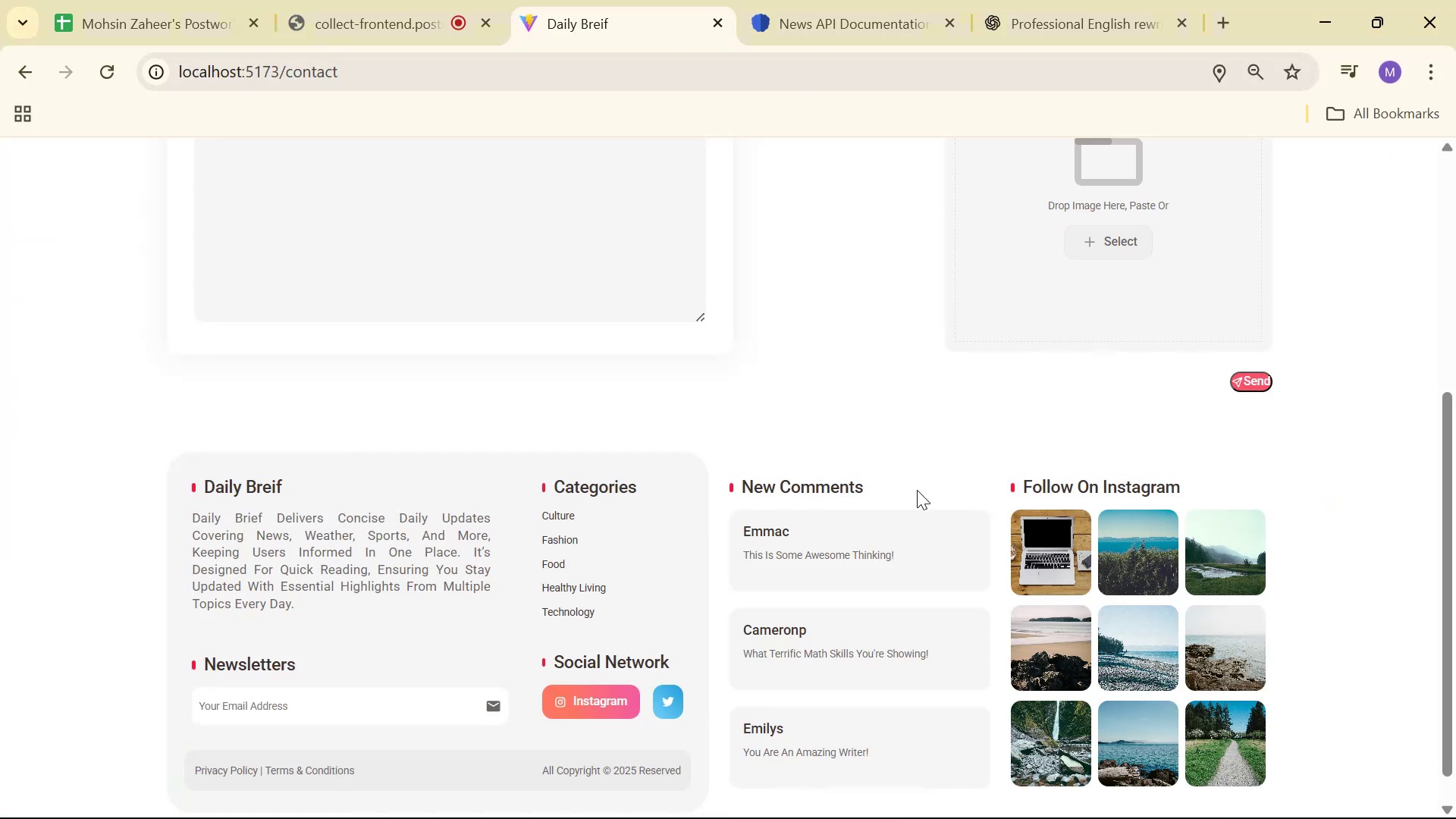 
key(Alt+Tab)
 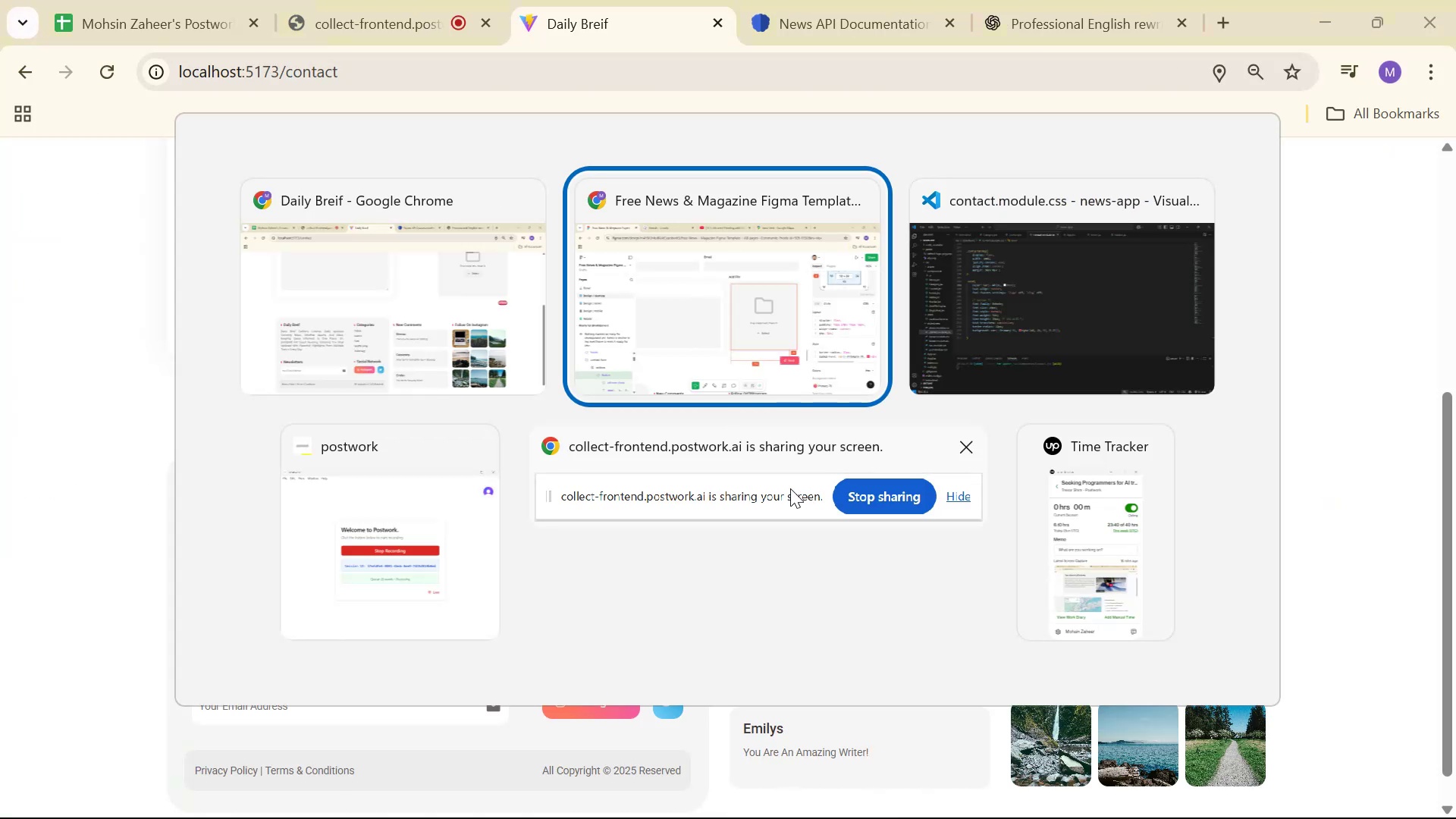 
key(Alt+Tab)
 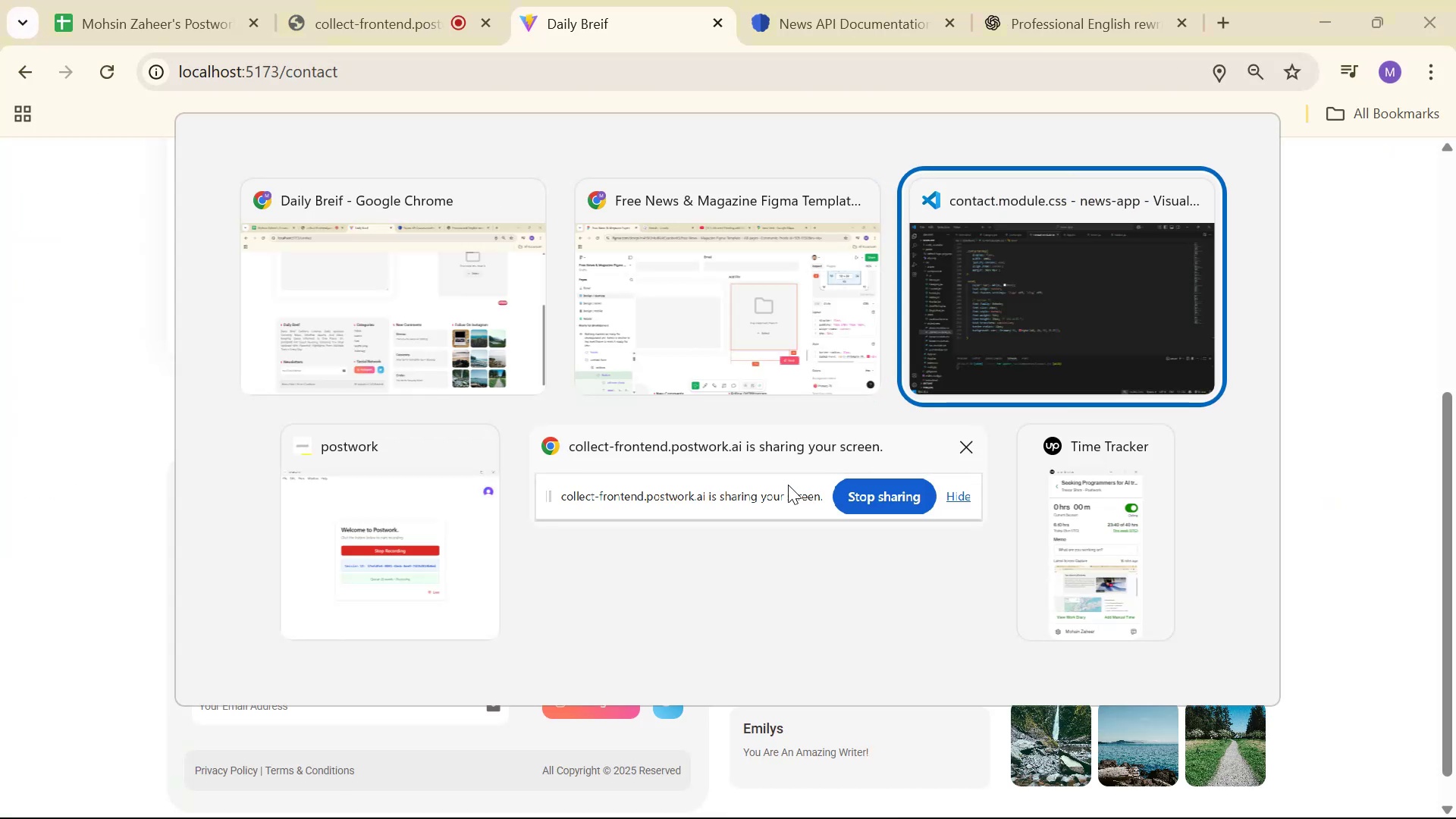 
key(Alt+Tab)
 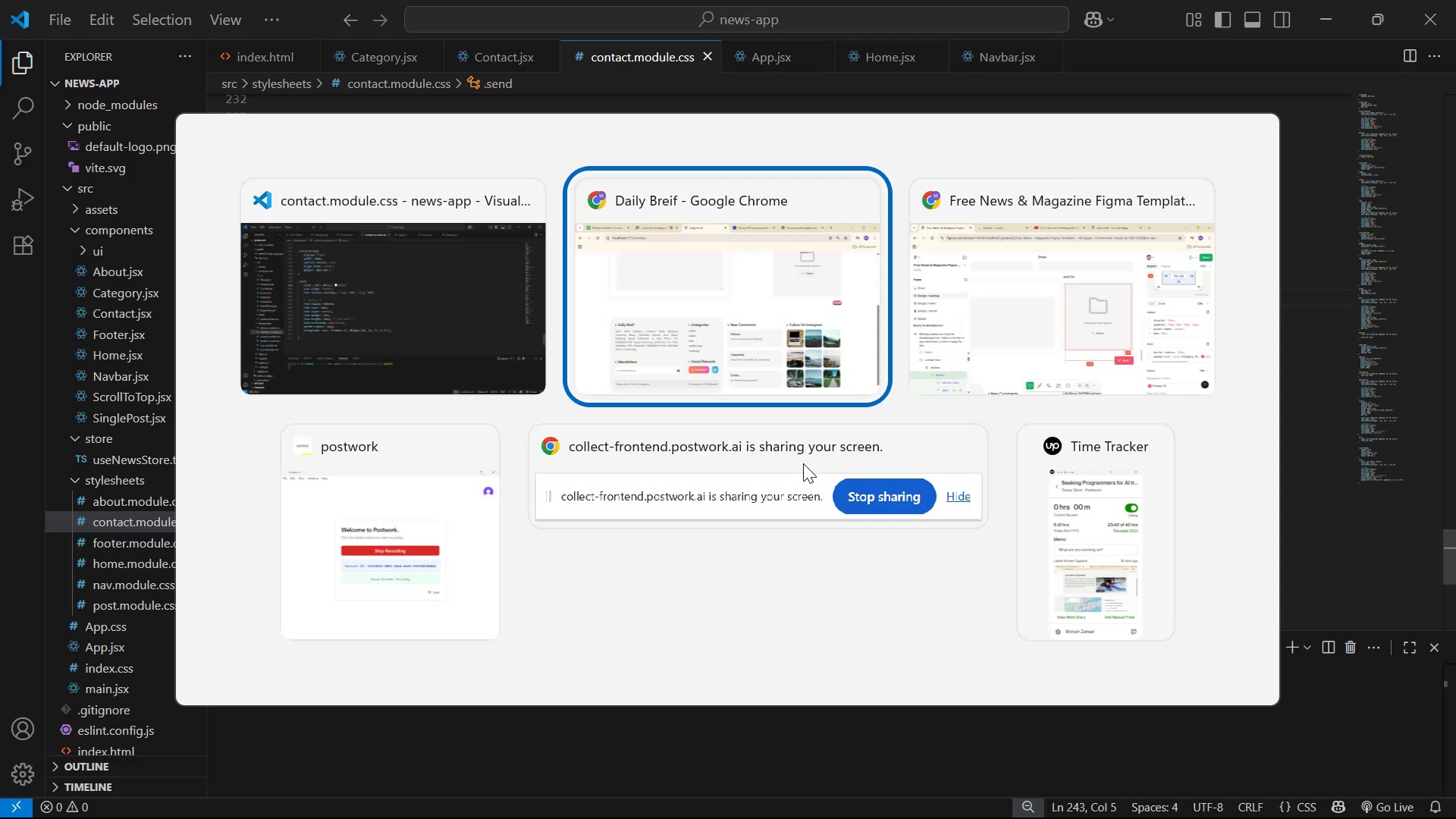 
key(Alt+Tab)
 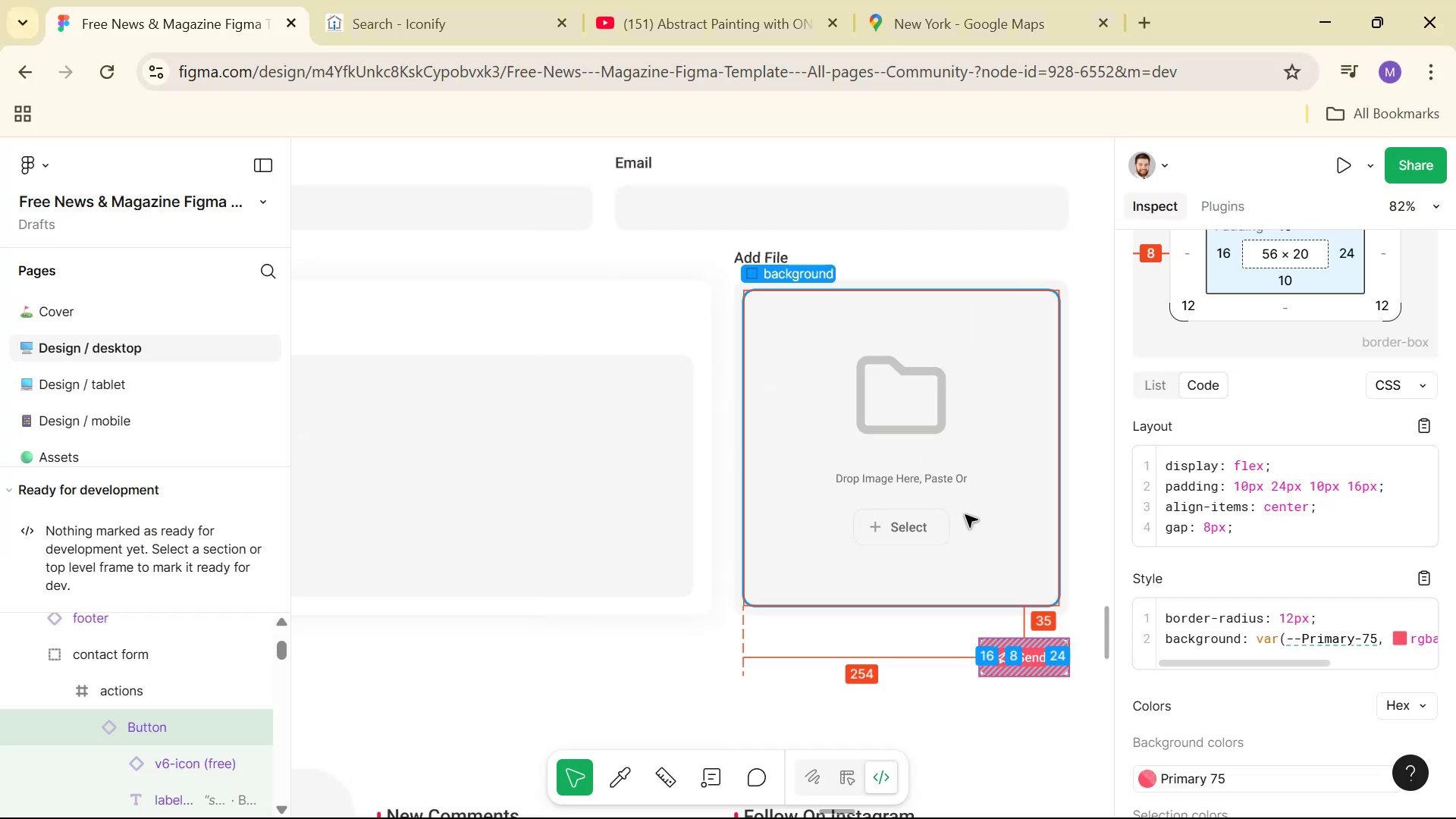 
key(Control+ControlLeft)
 